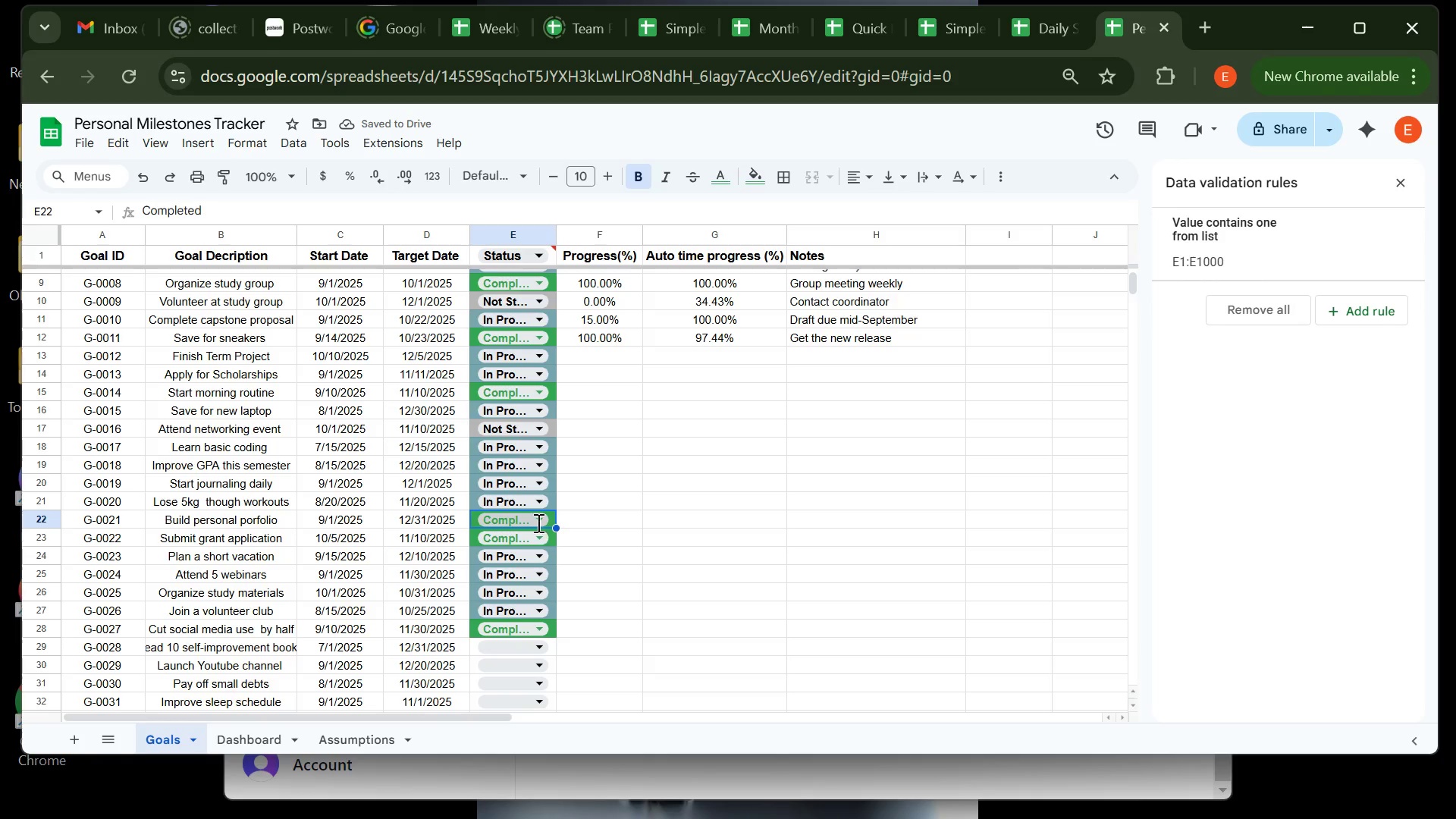 
left_click([537, 522])
 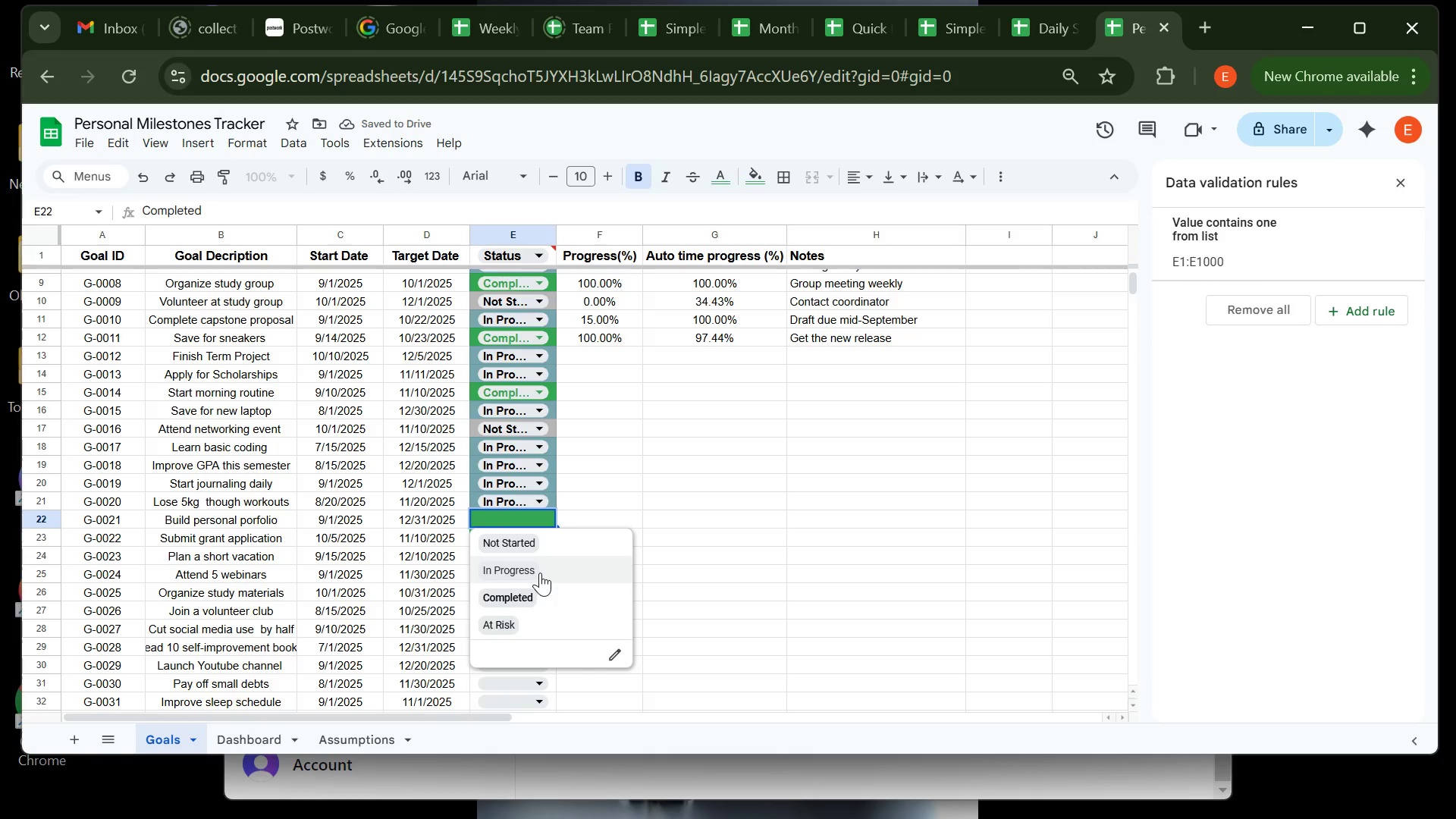 
left_click([540, 573])
 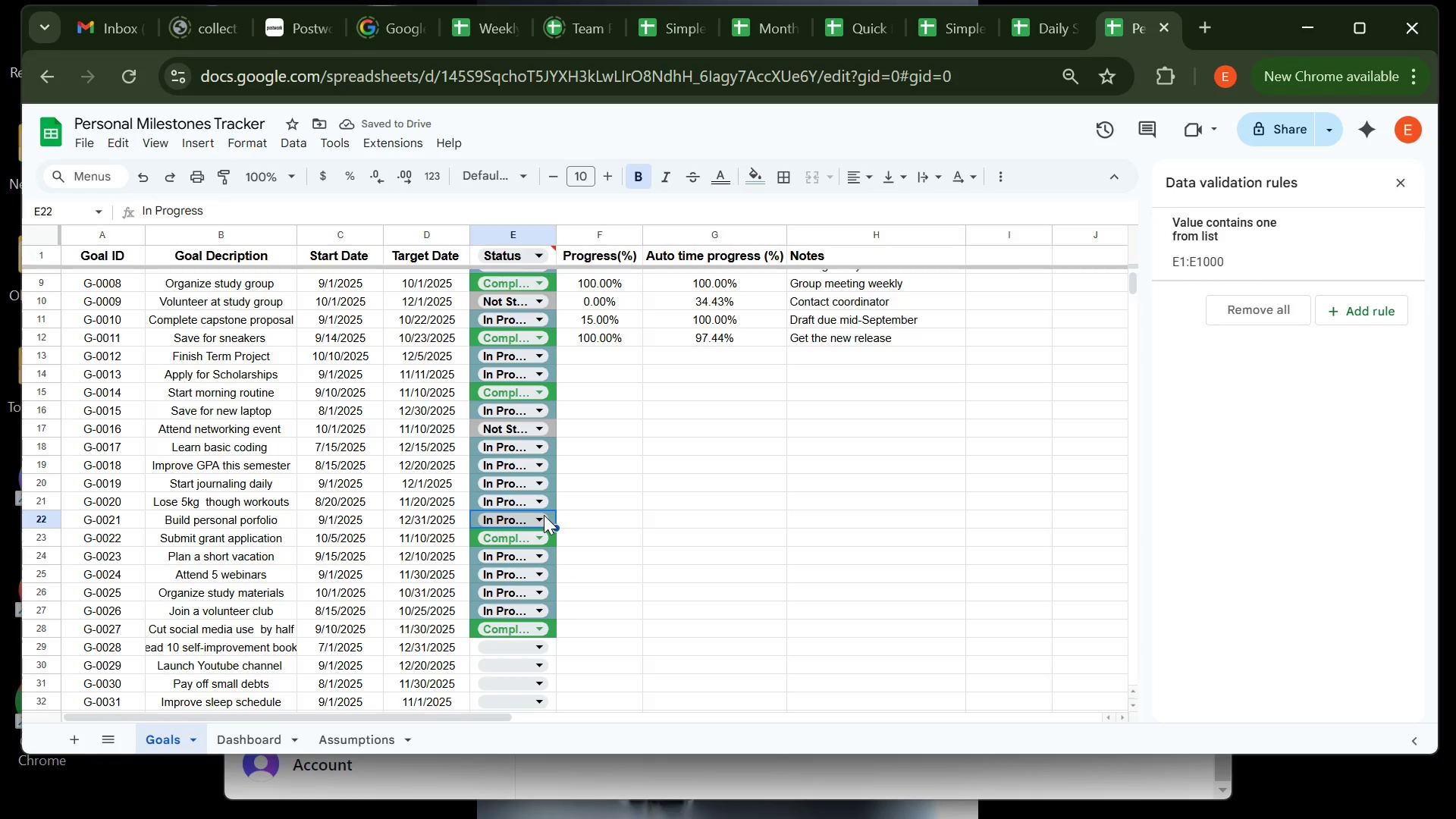 
wait(6.72)
 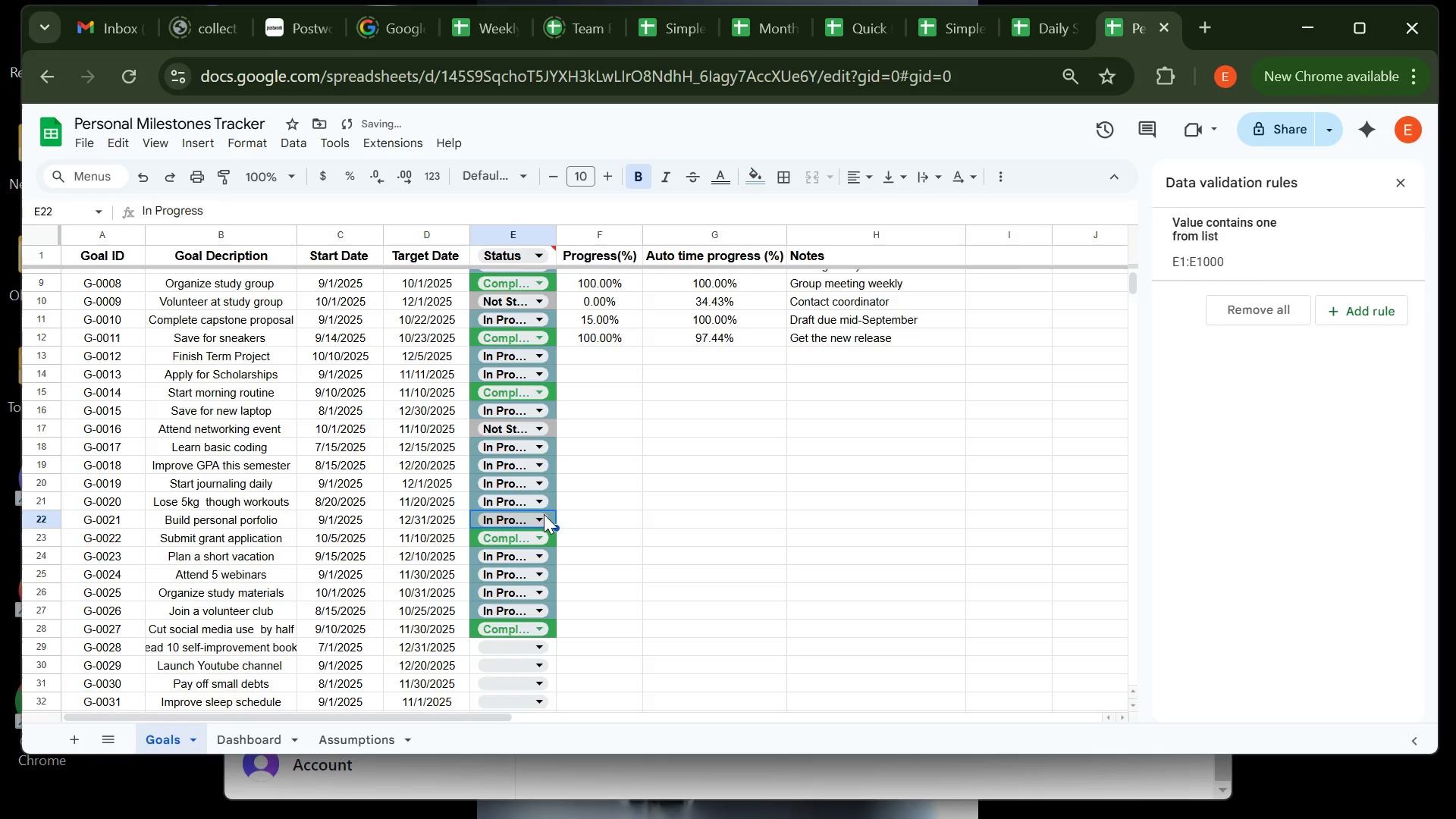 
left_click([545, 529])
 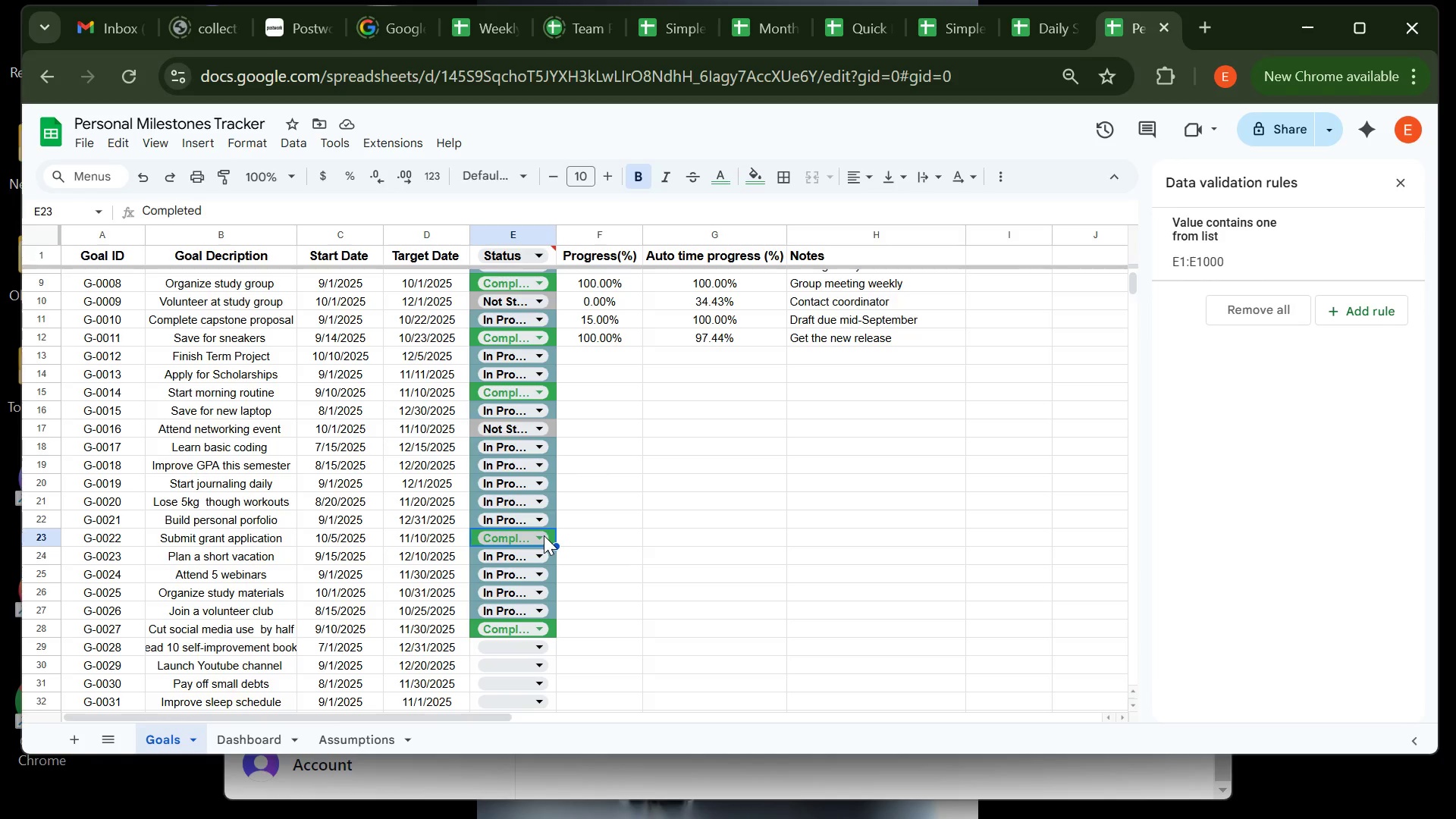 
left_click([544, 535])
 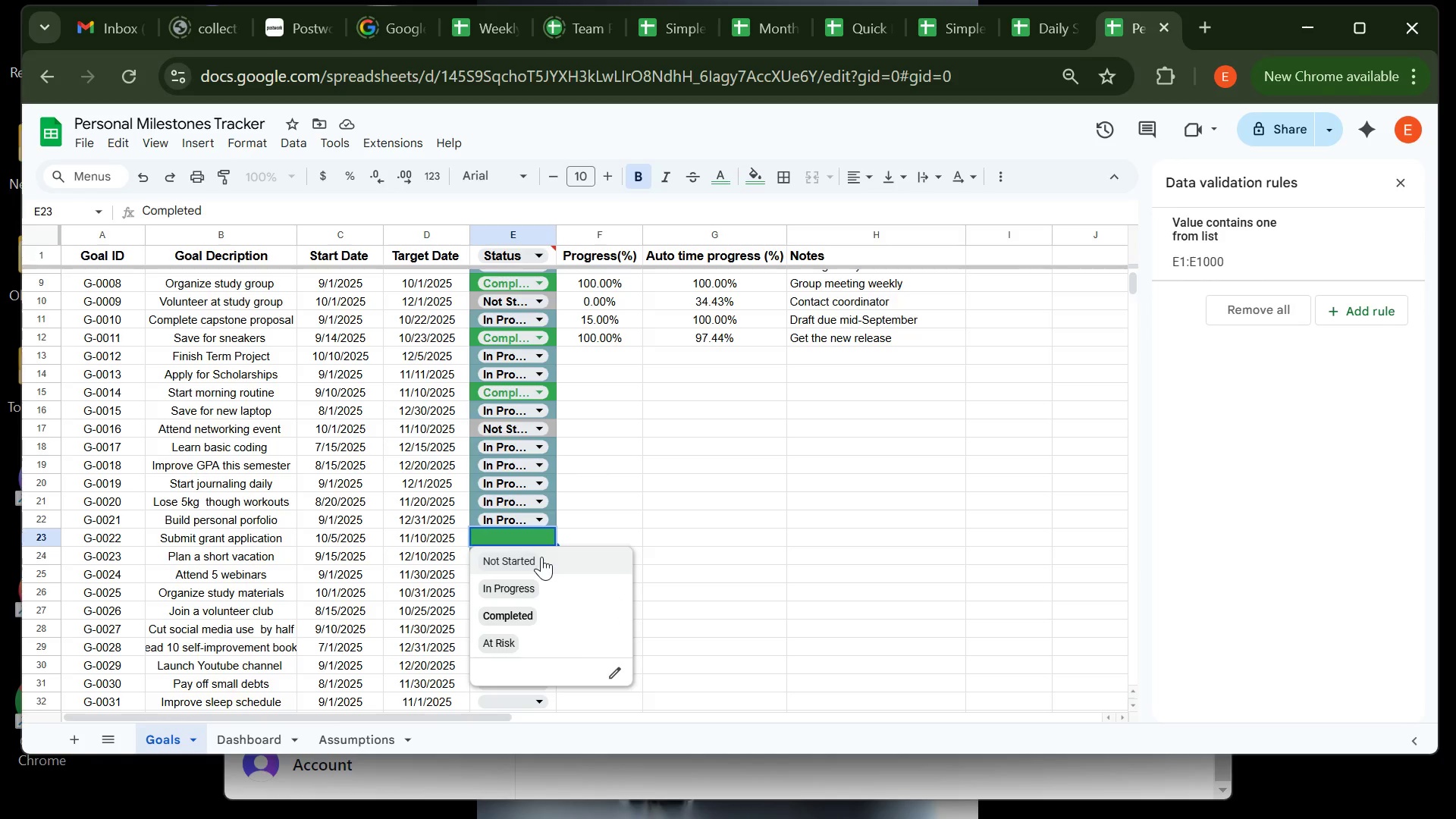 
left_click([541, 557])
 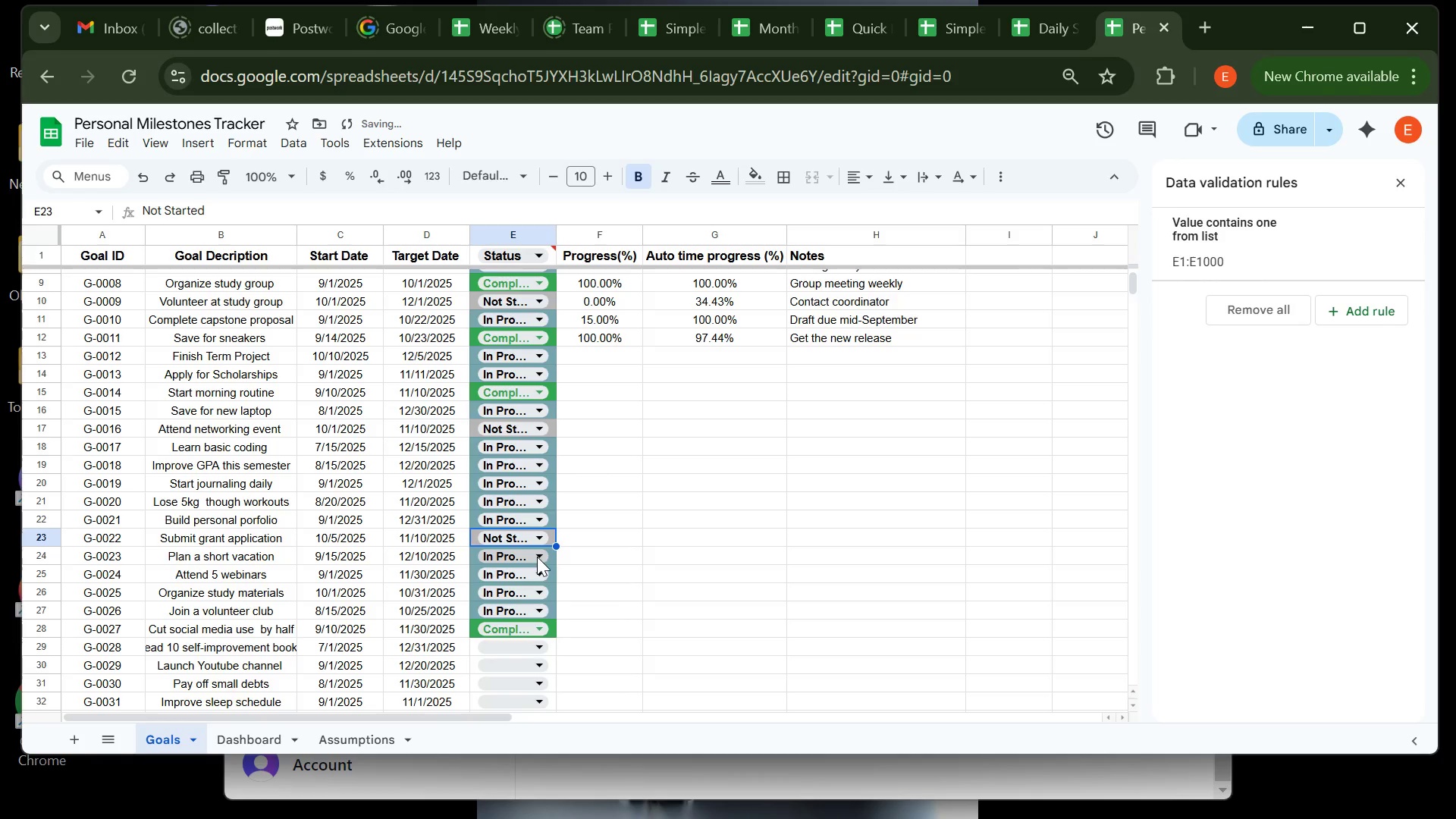 
left_click([537, 557])
 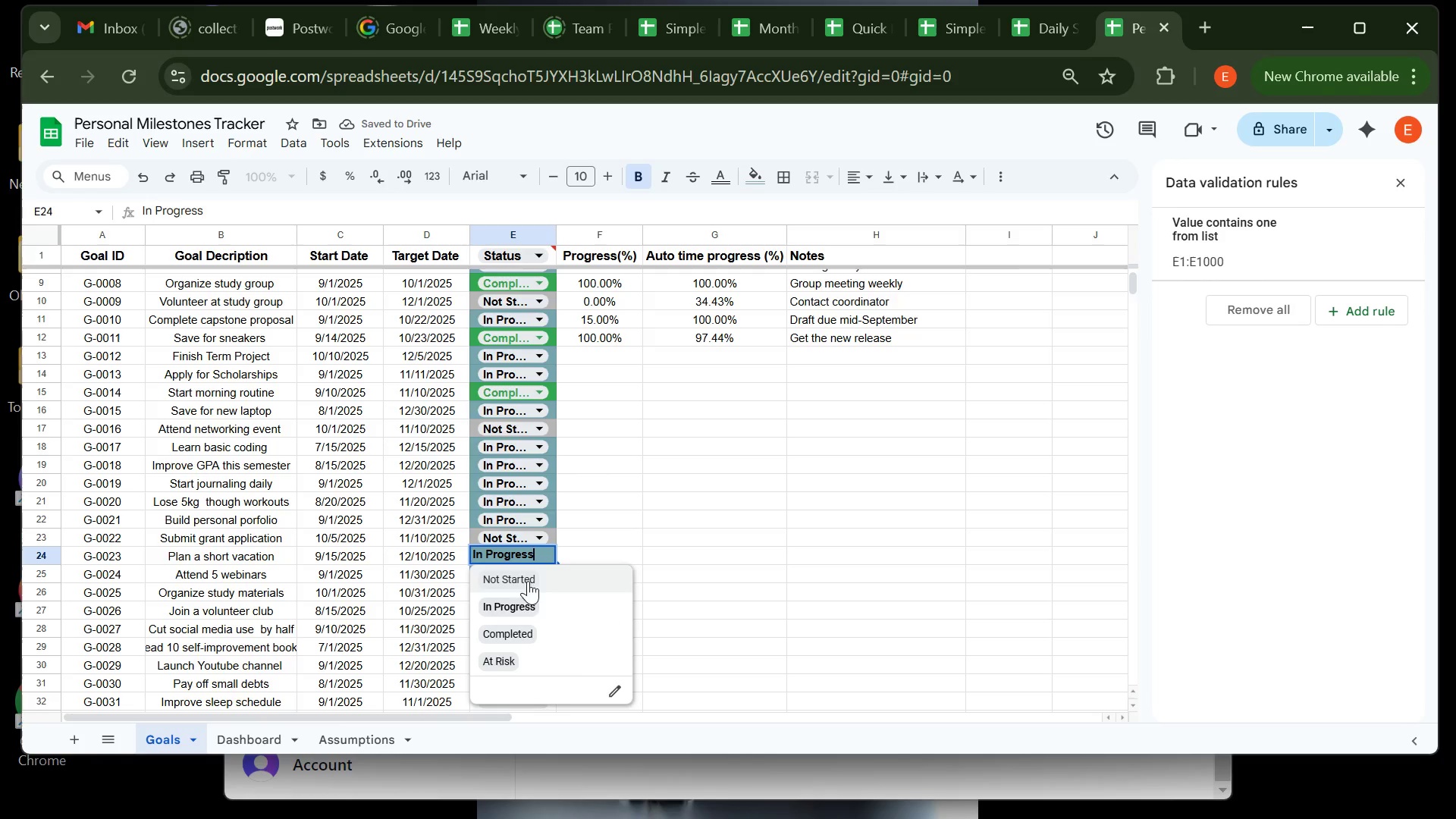 
left_click([528, 604])
 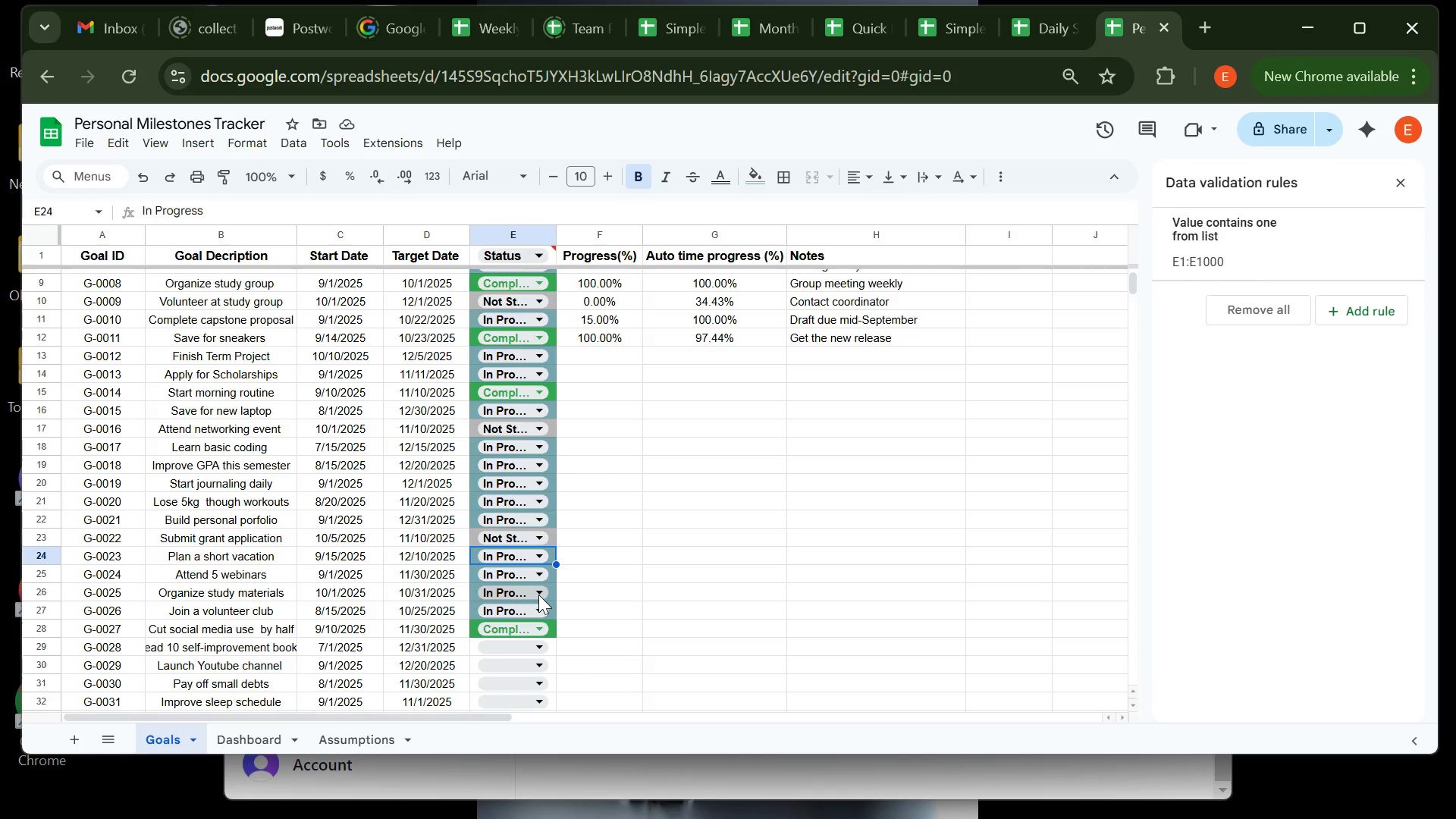 
left_click([538, 595])
 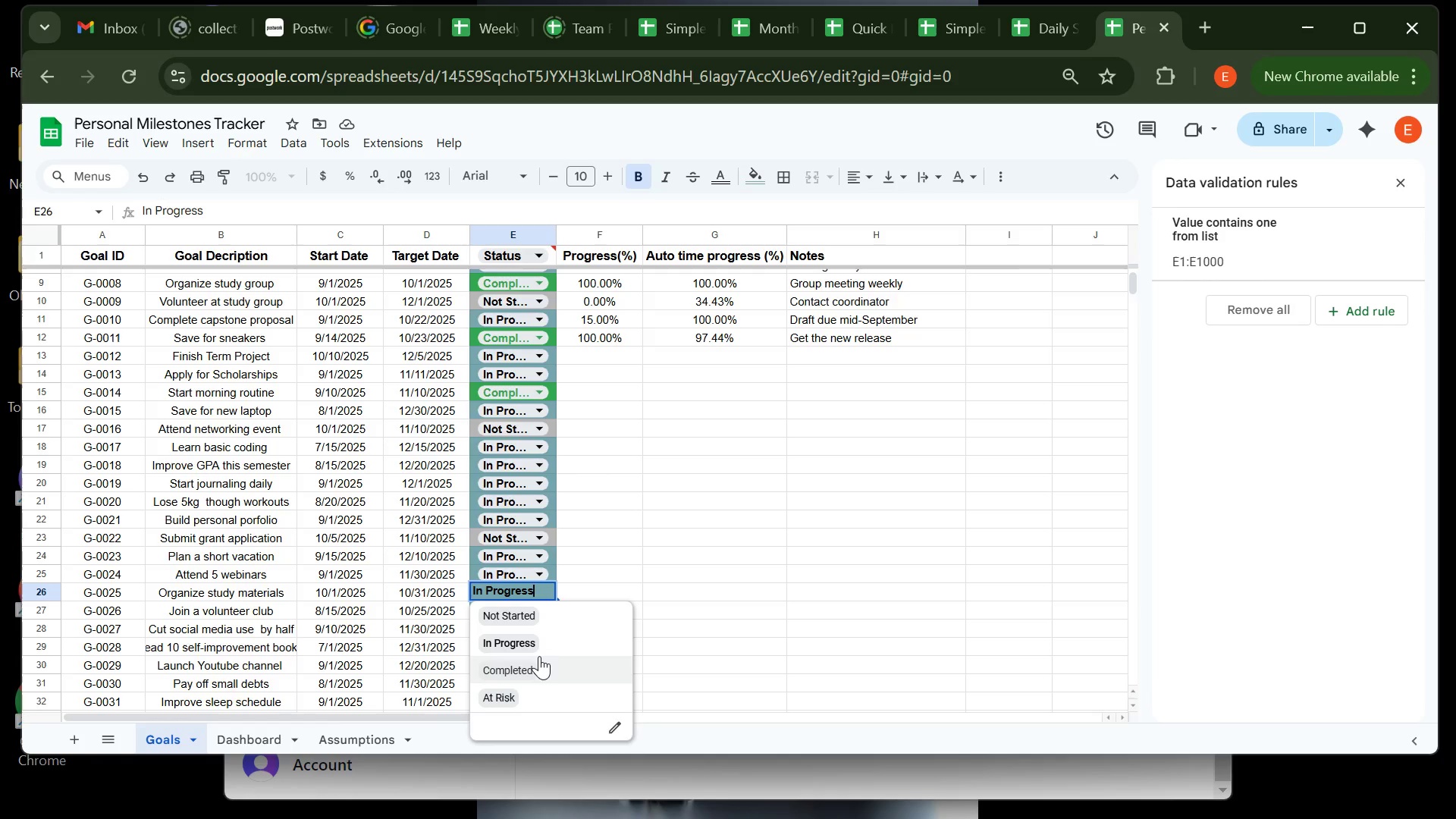 
left_click([539, 656])
 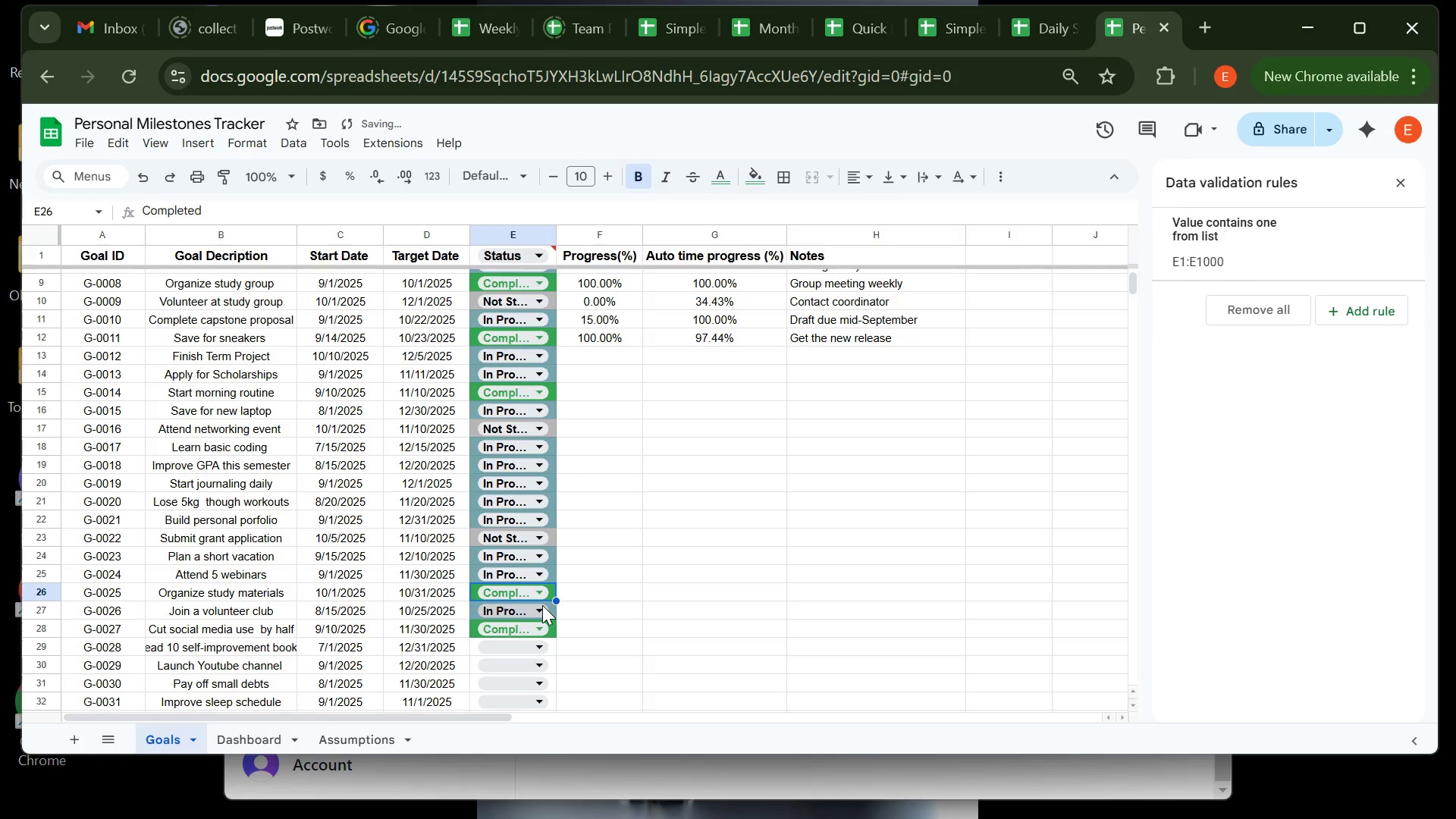 
left_click([542, 605])
 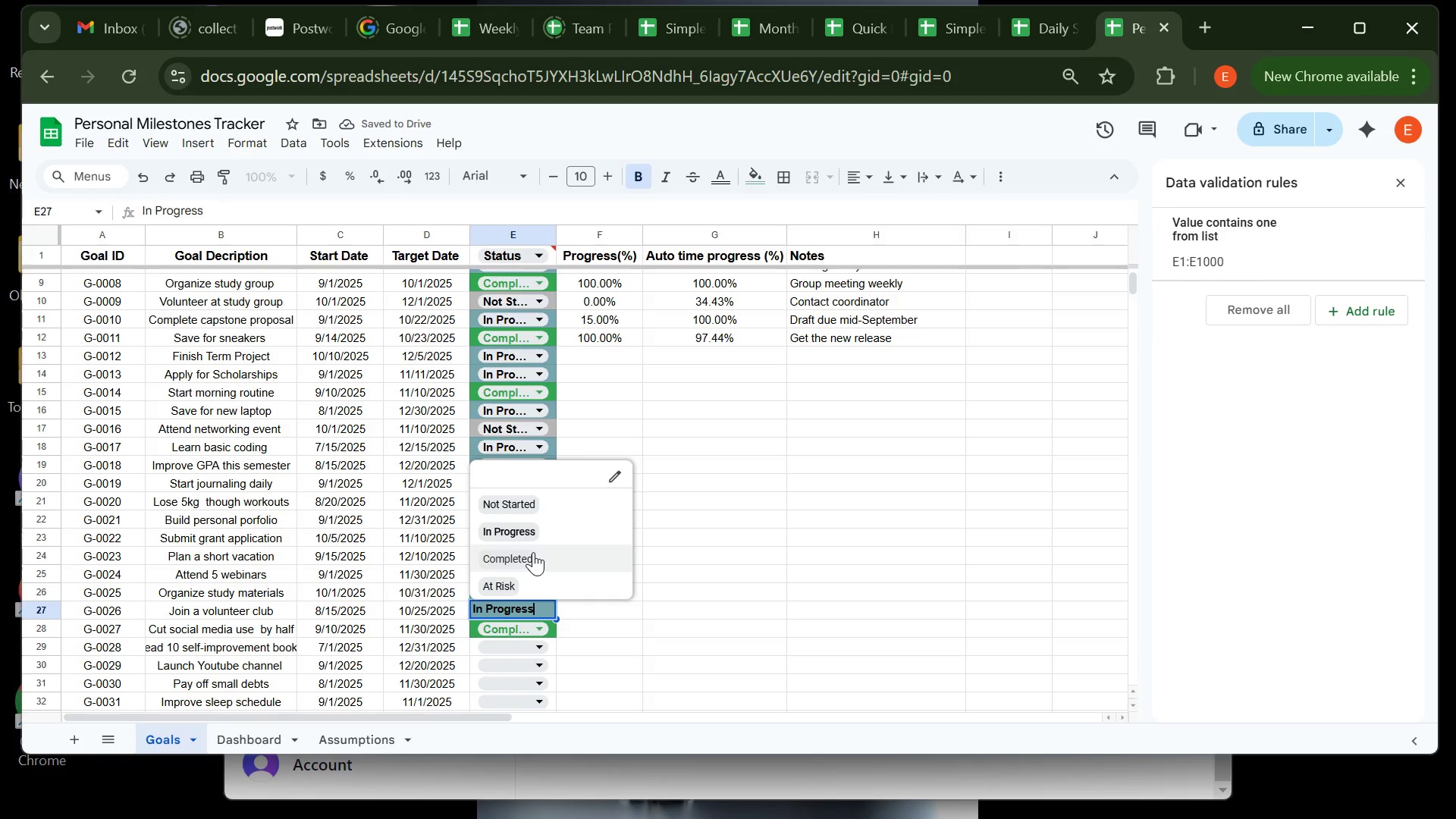 
left_click([533, 552])
 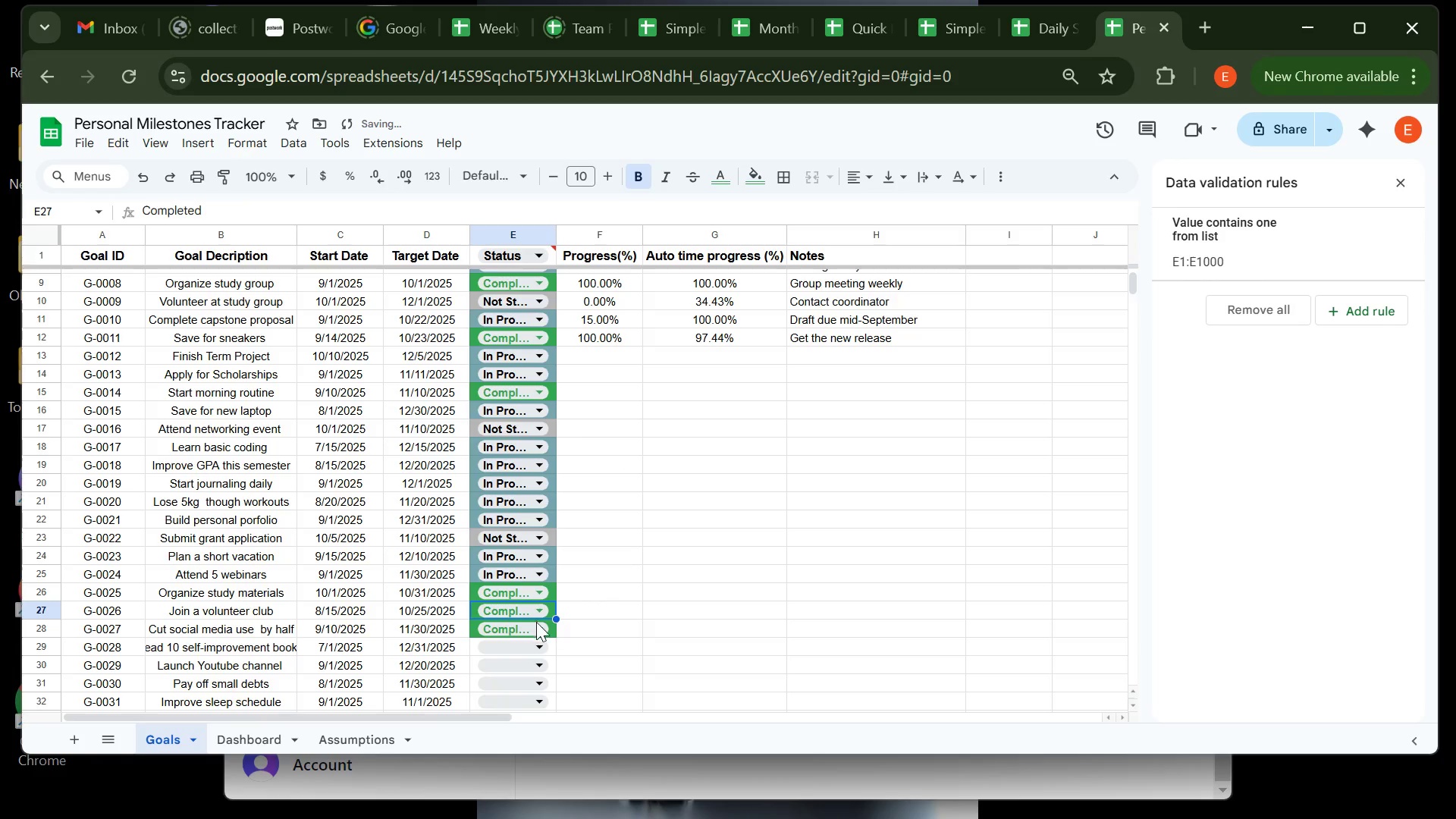 
left_click([538, 628])
 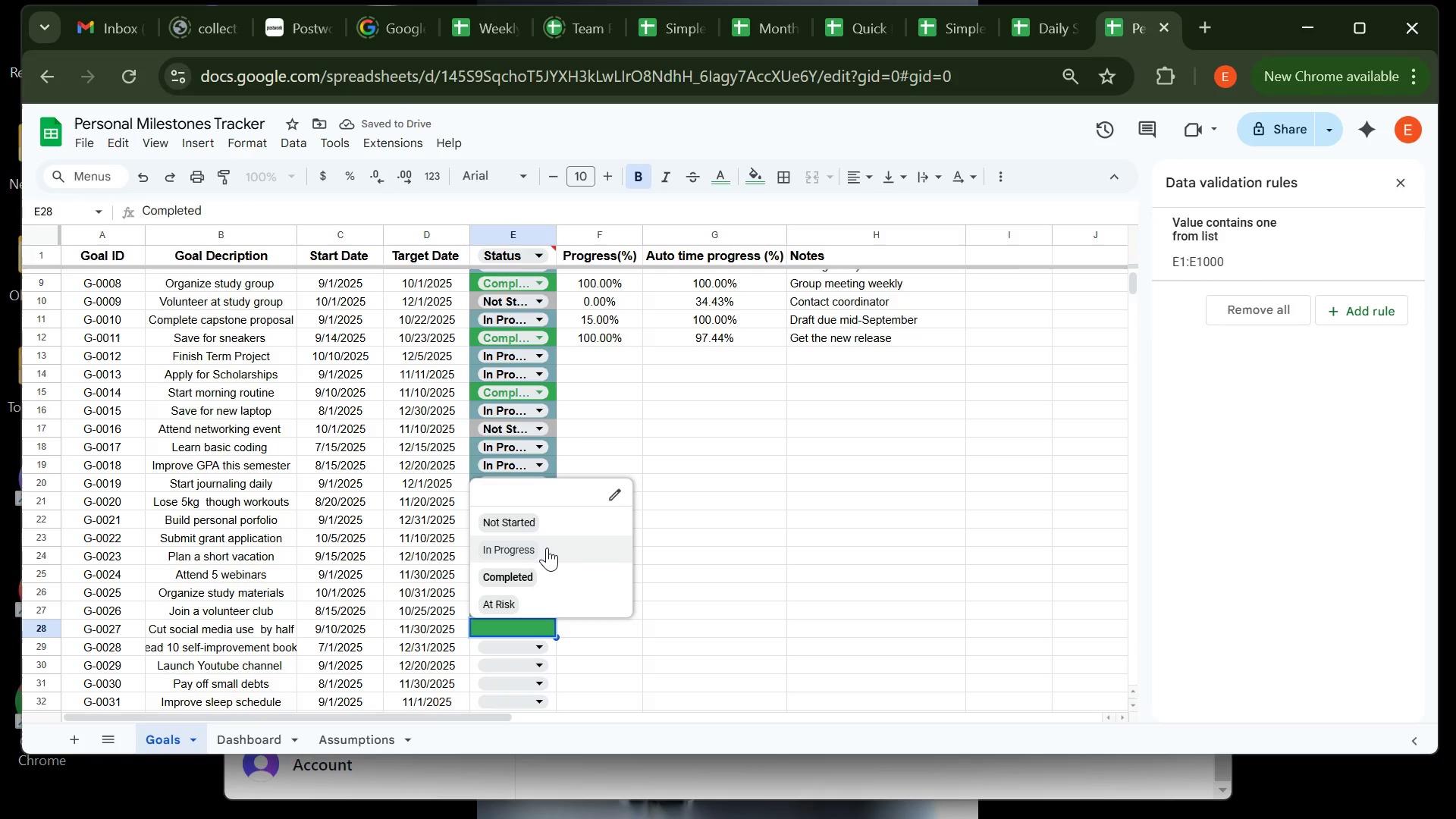 
left_click([547, 548])
 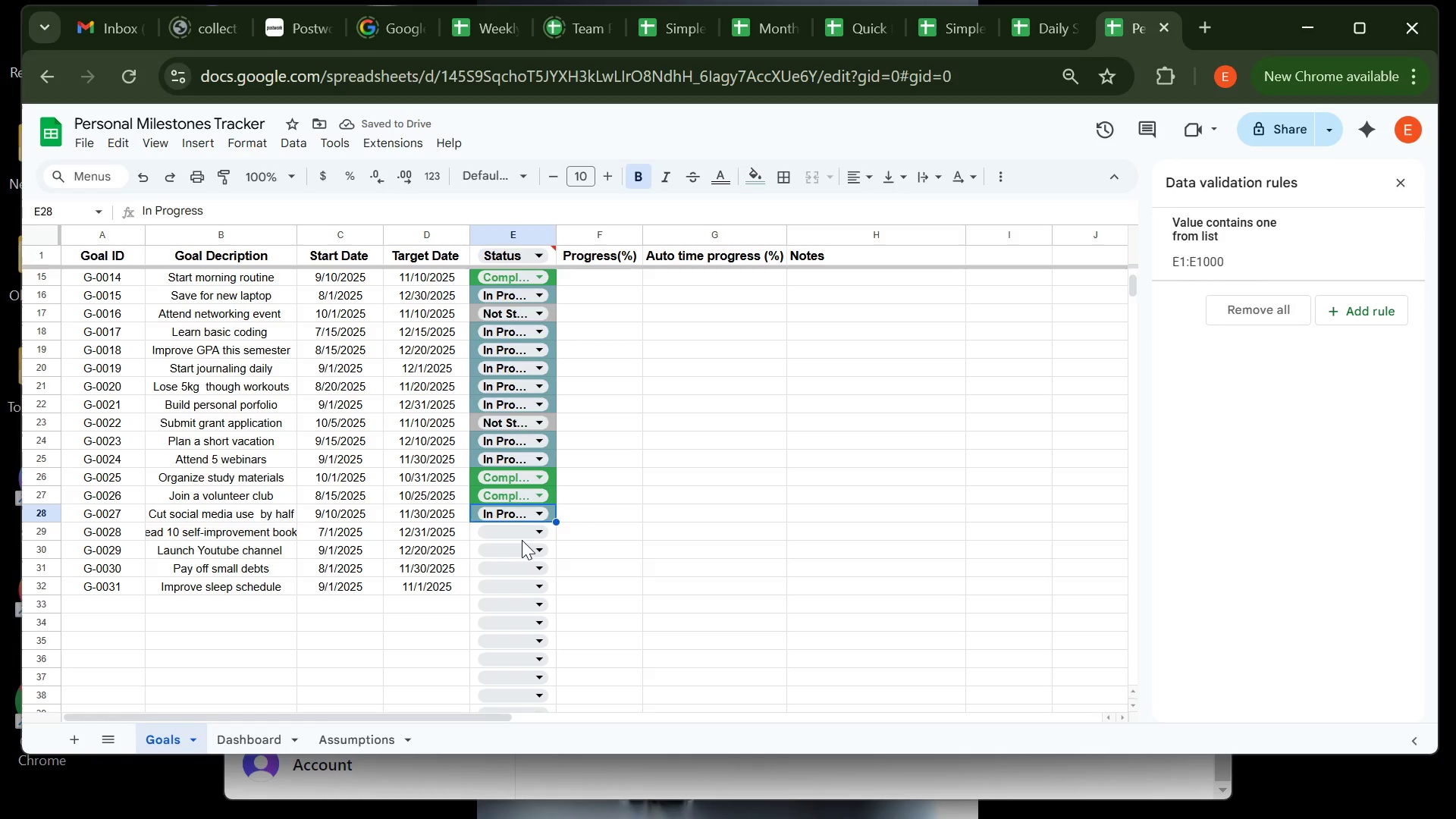 
wait(6.21)
 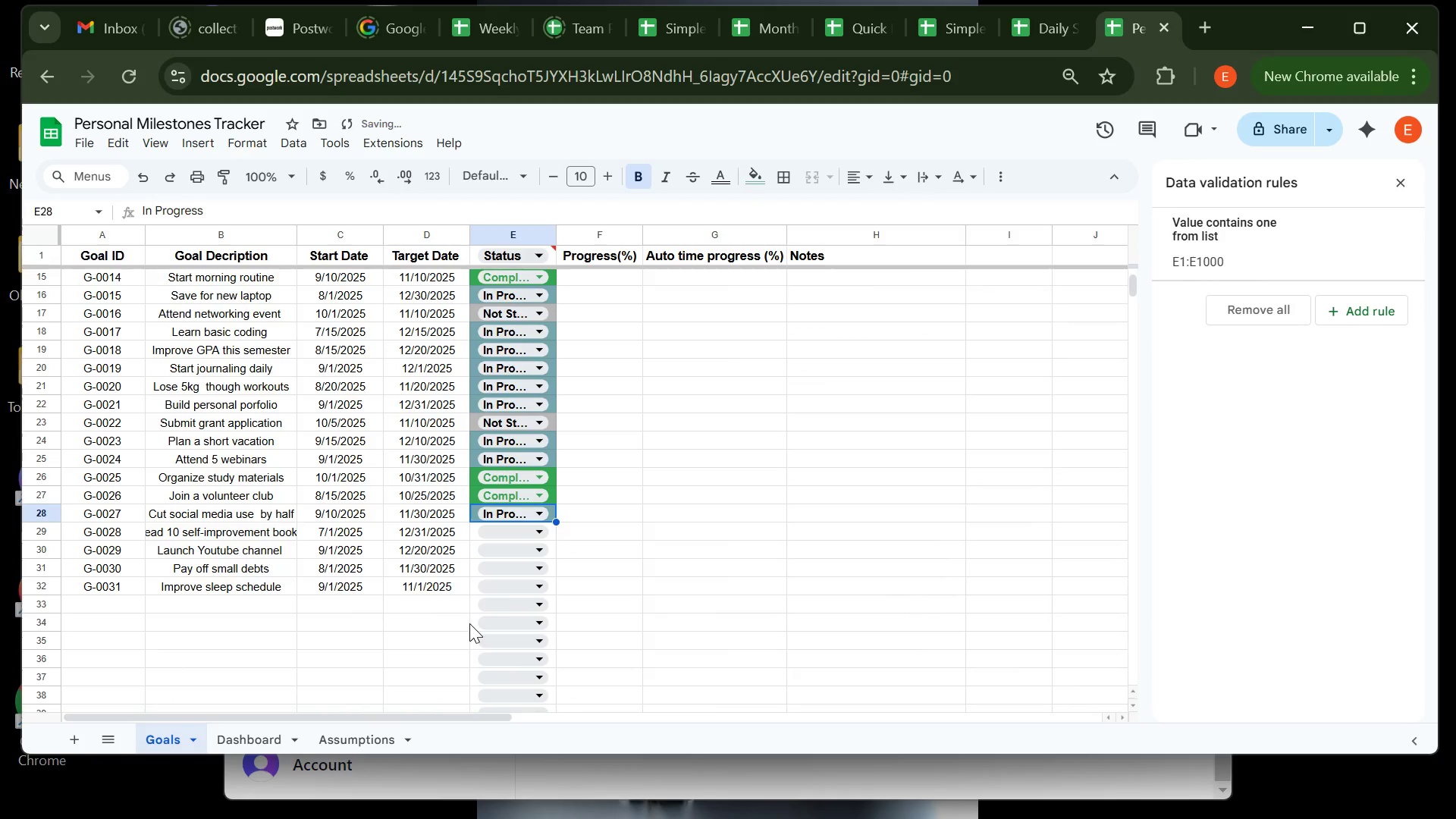 
left_click([522, 530])
 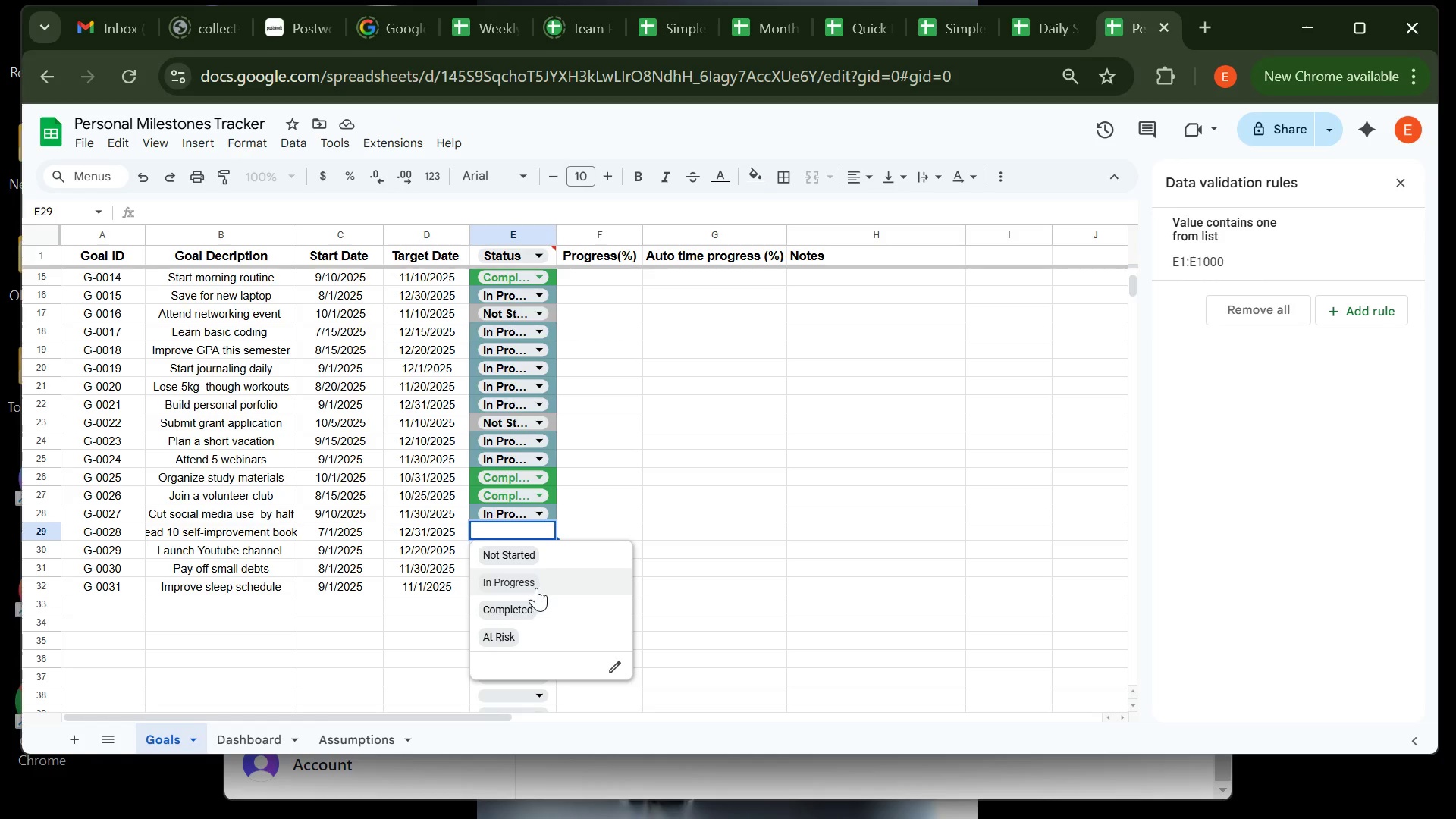 
left_click([536, 588])
 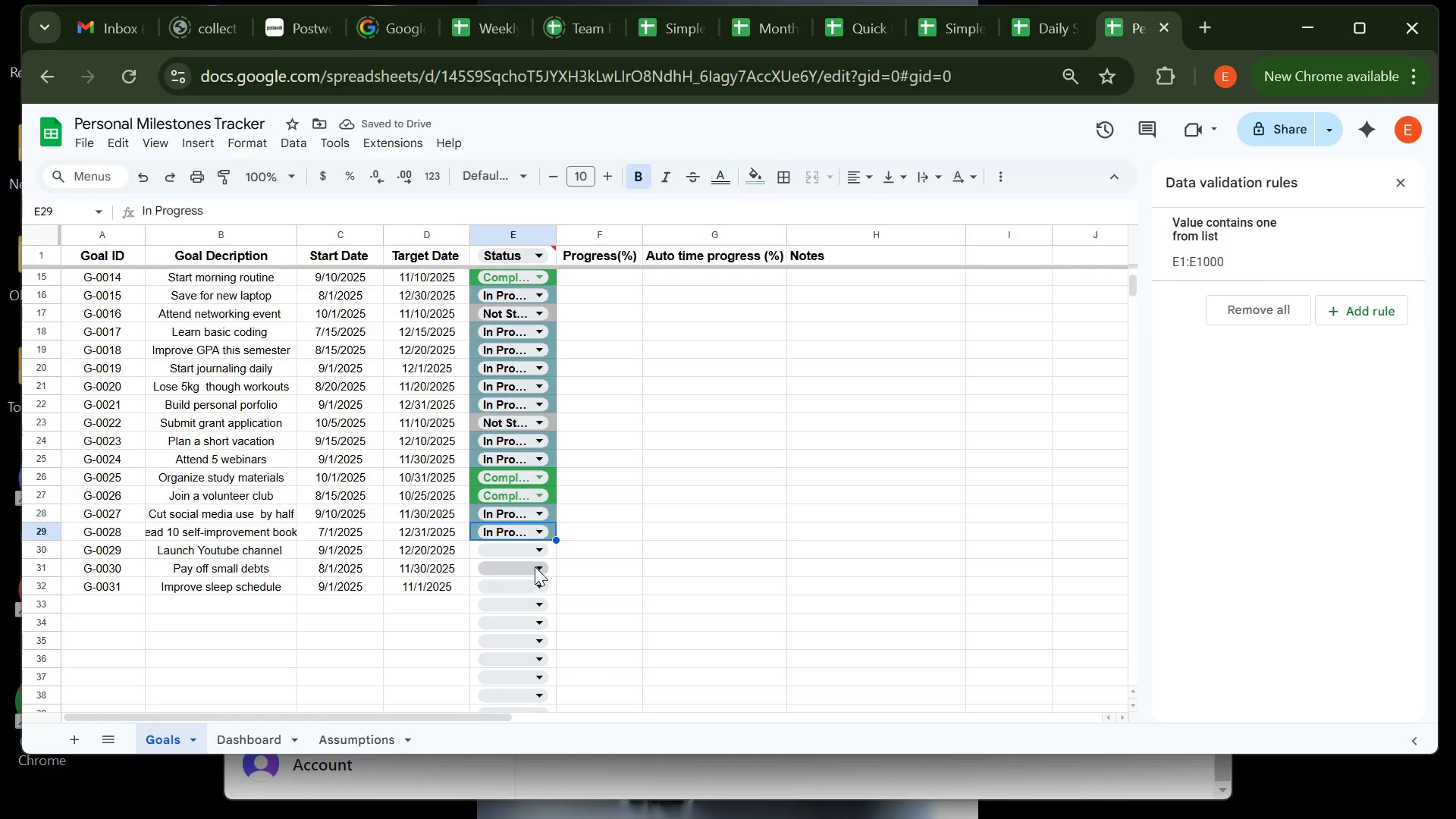 
left_click([531, 552])
 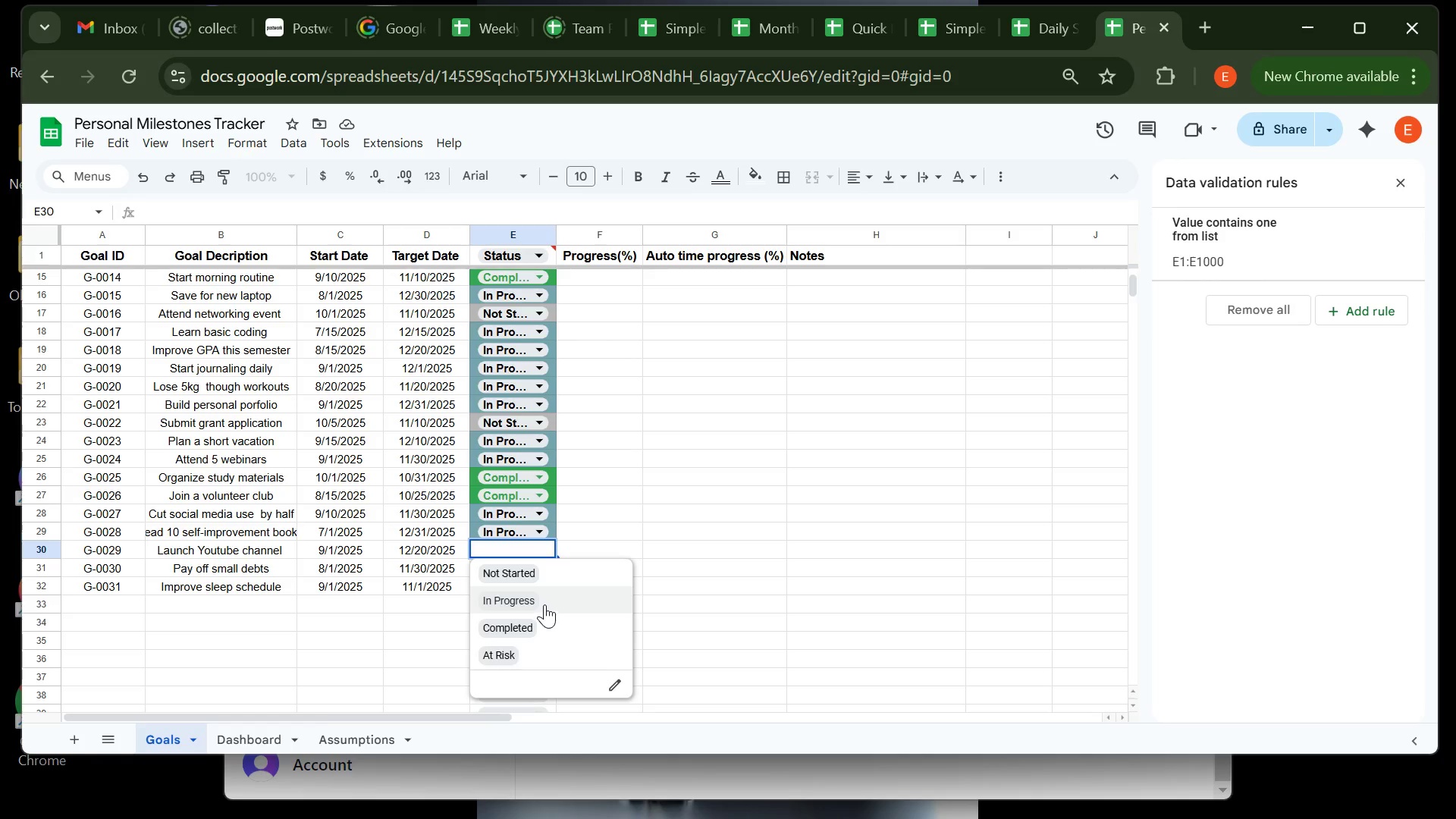 
left_click([546, 604])
 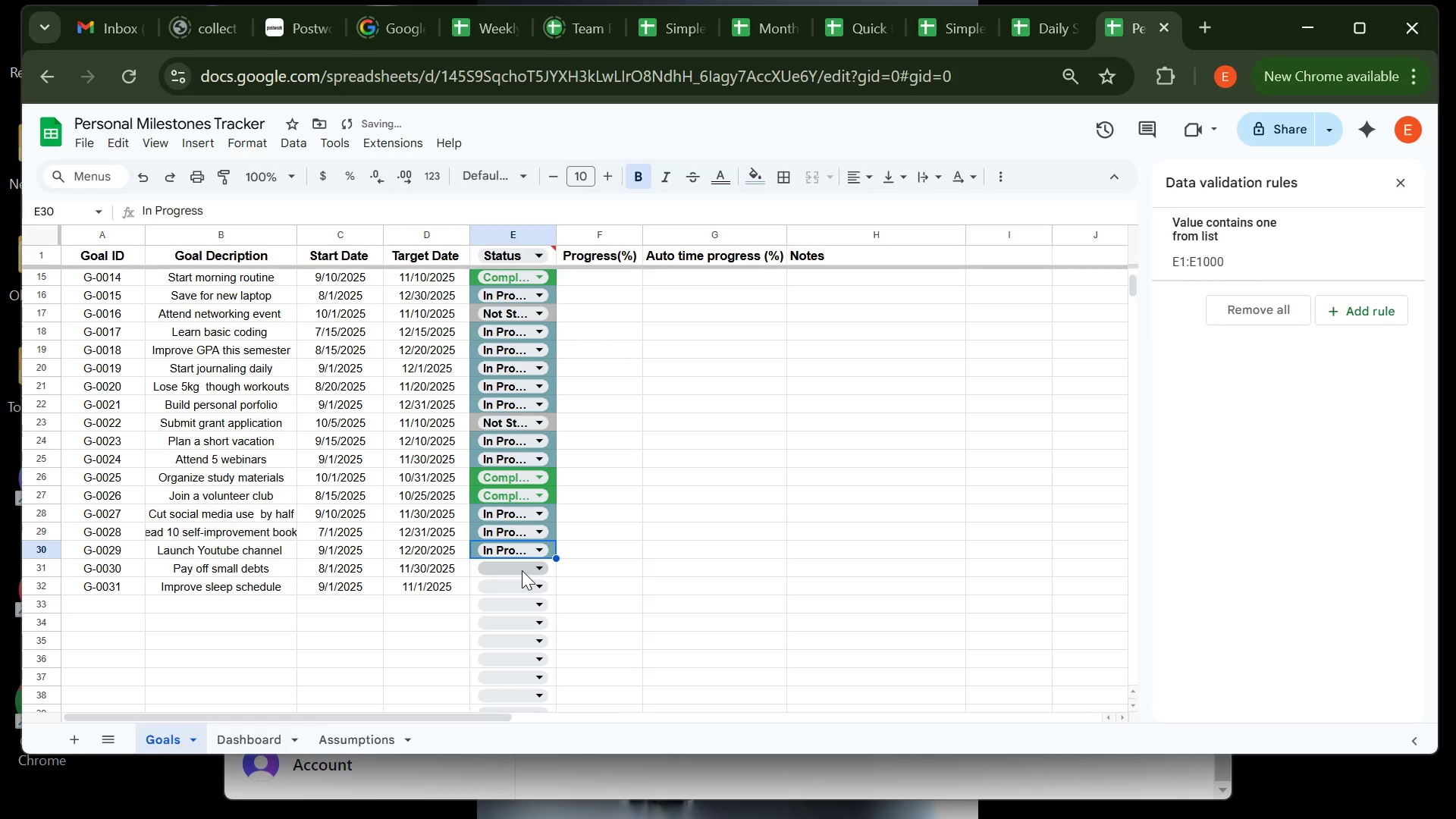 
left_click([522, 570])
 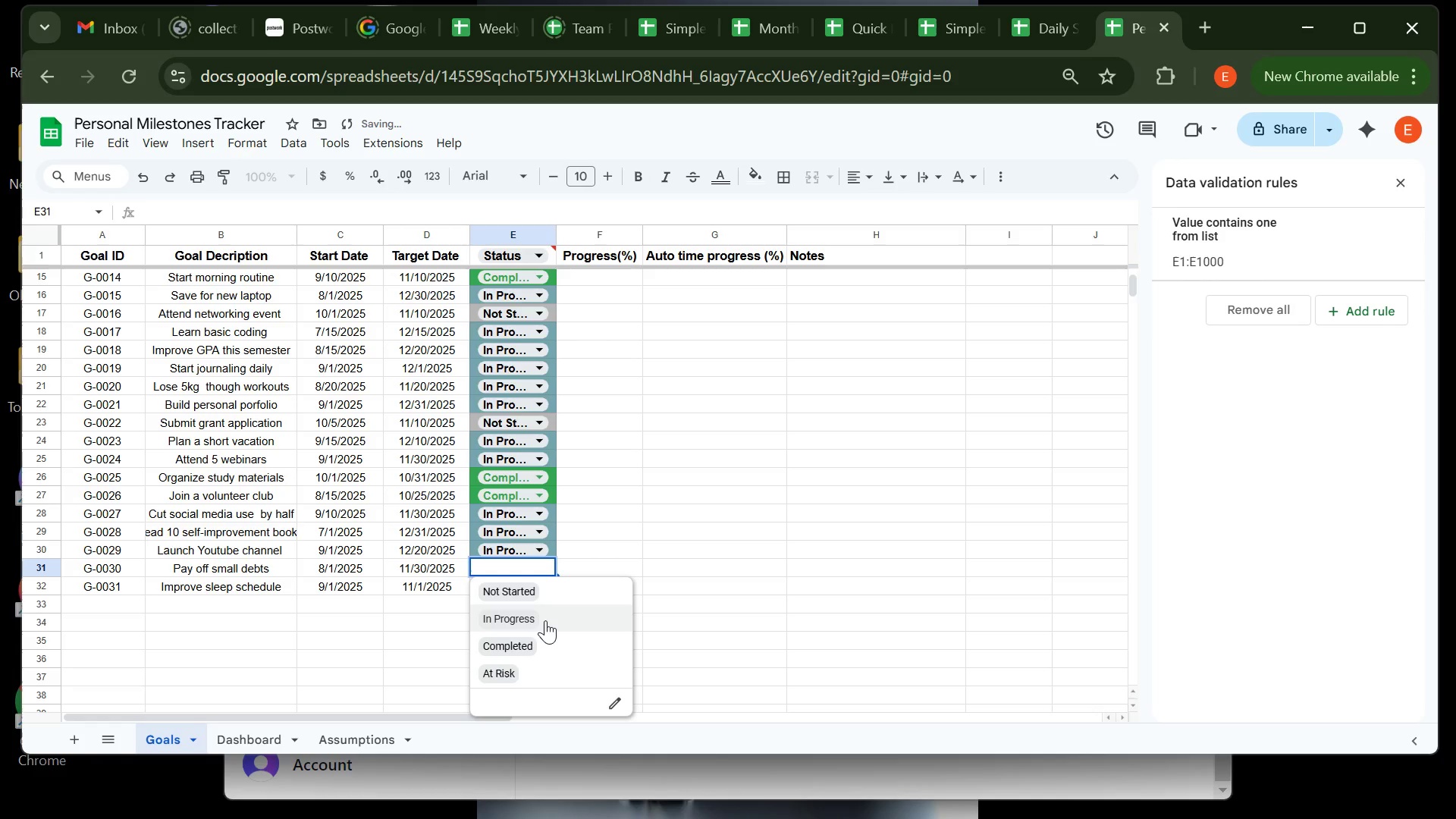 
left_click([545, 620])
 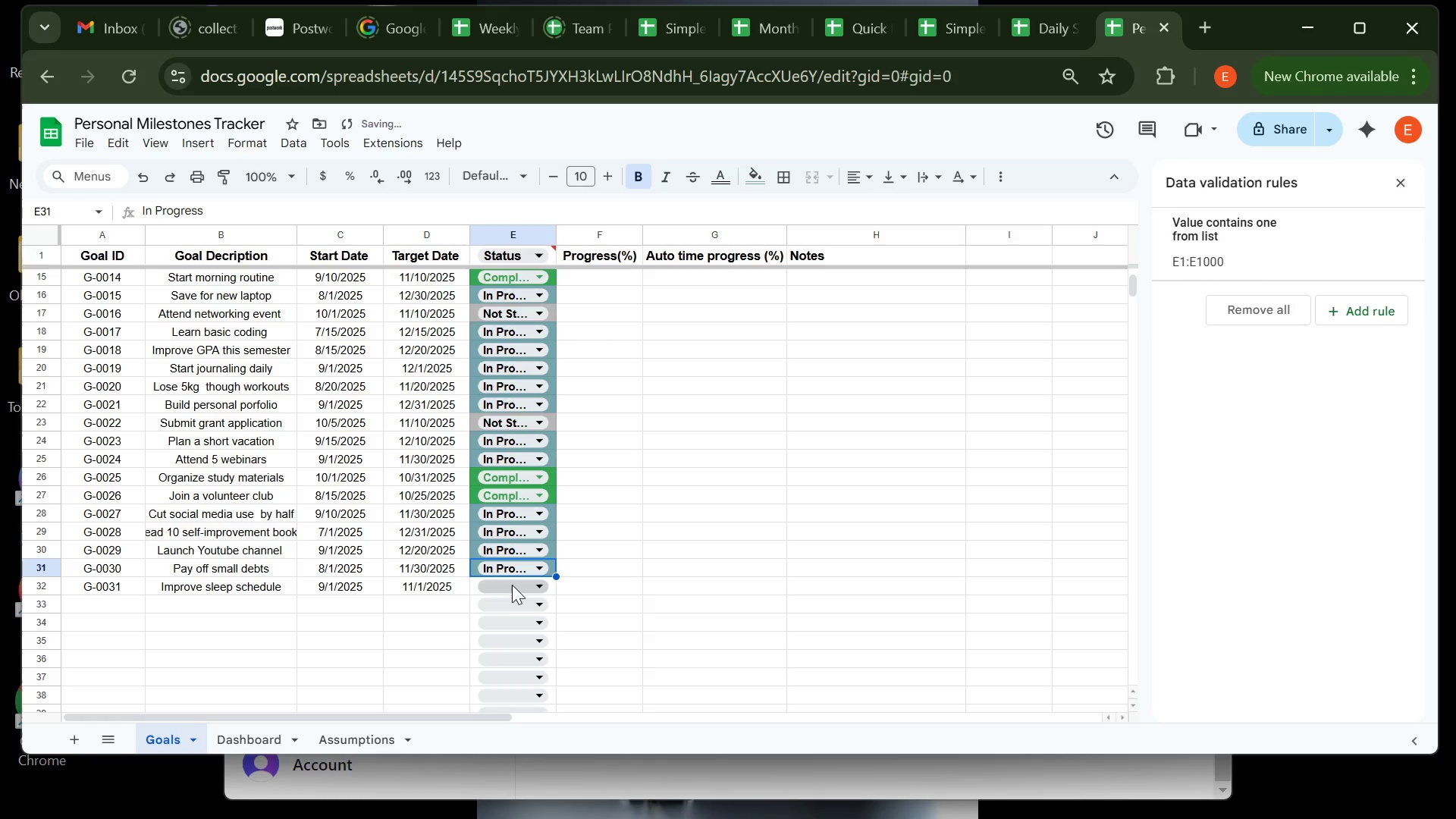 
left_click([513, 579])
 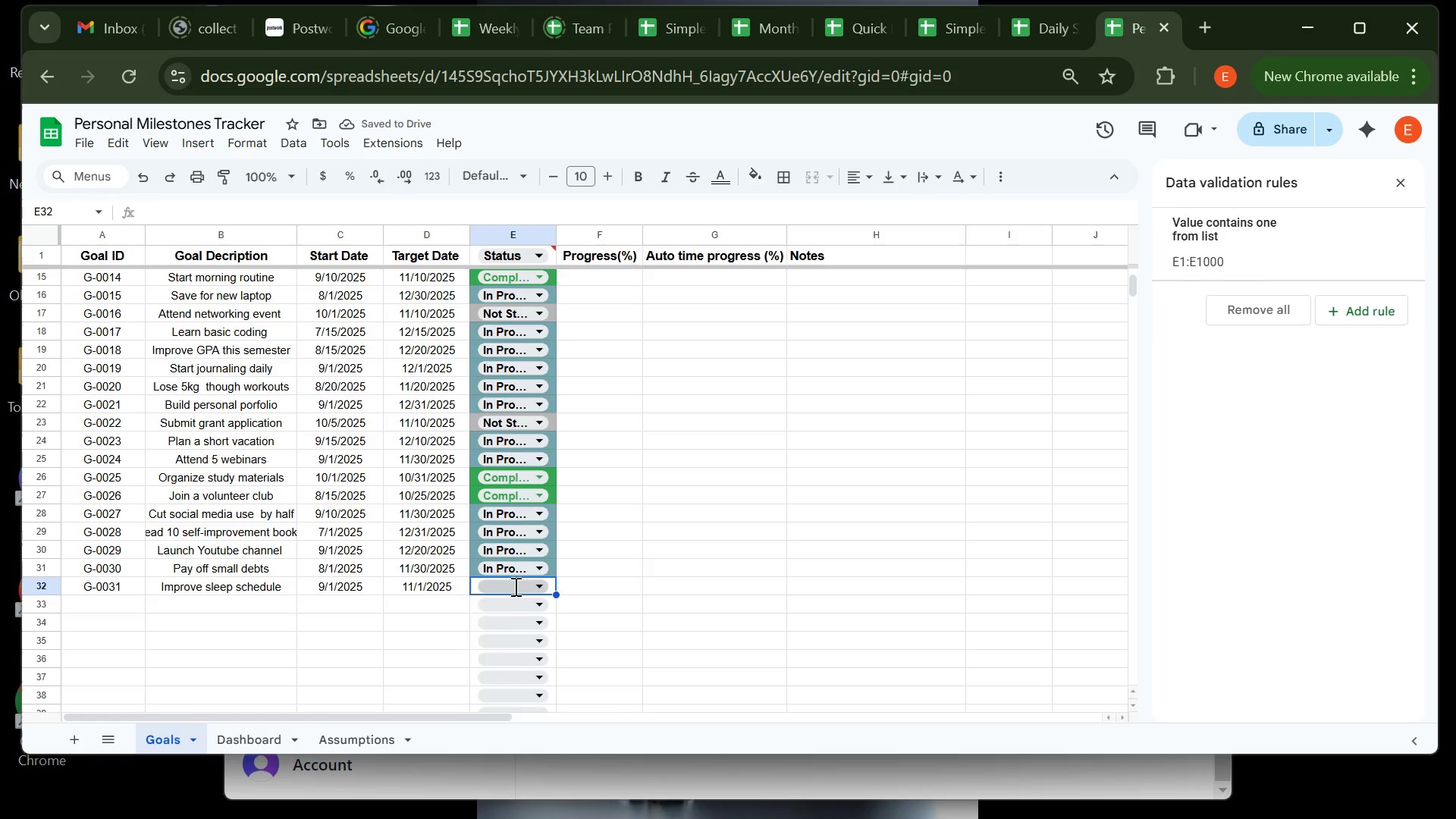 
left_click([514, 586])
 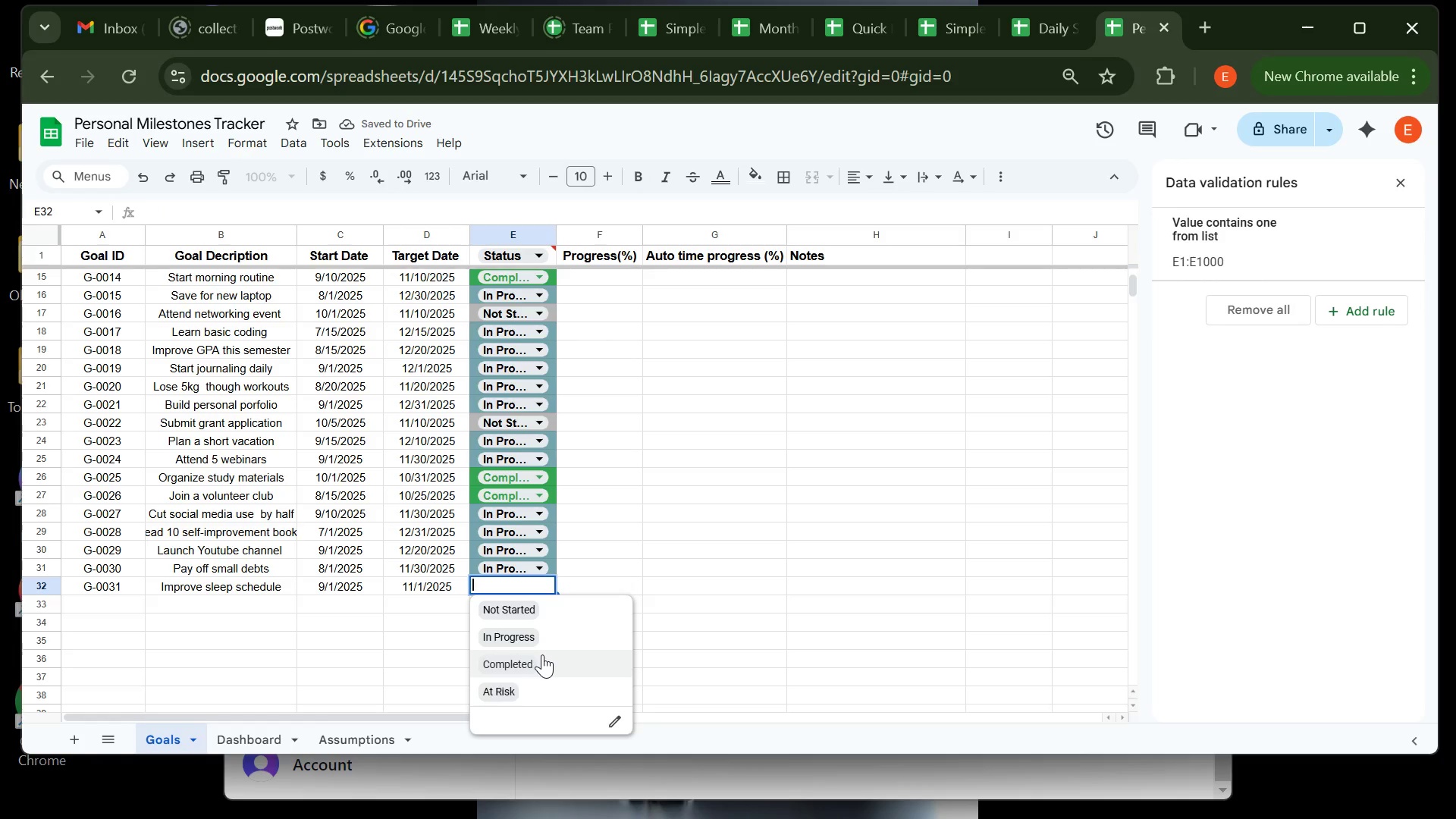 
left_click([542, 654])
 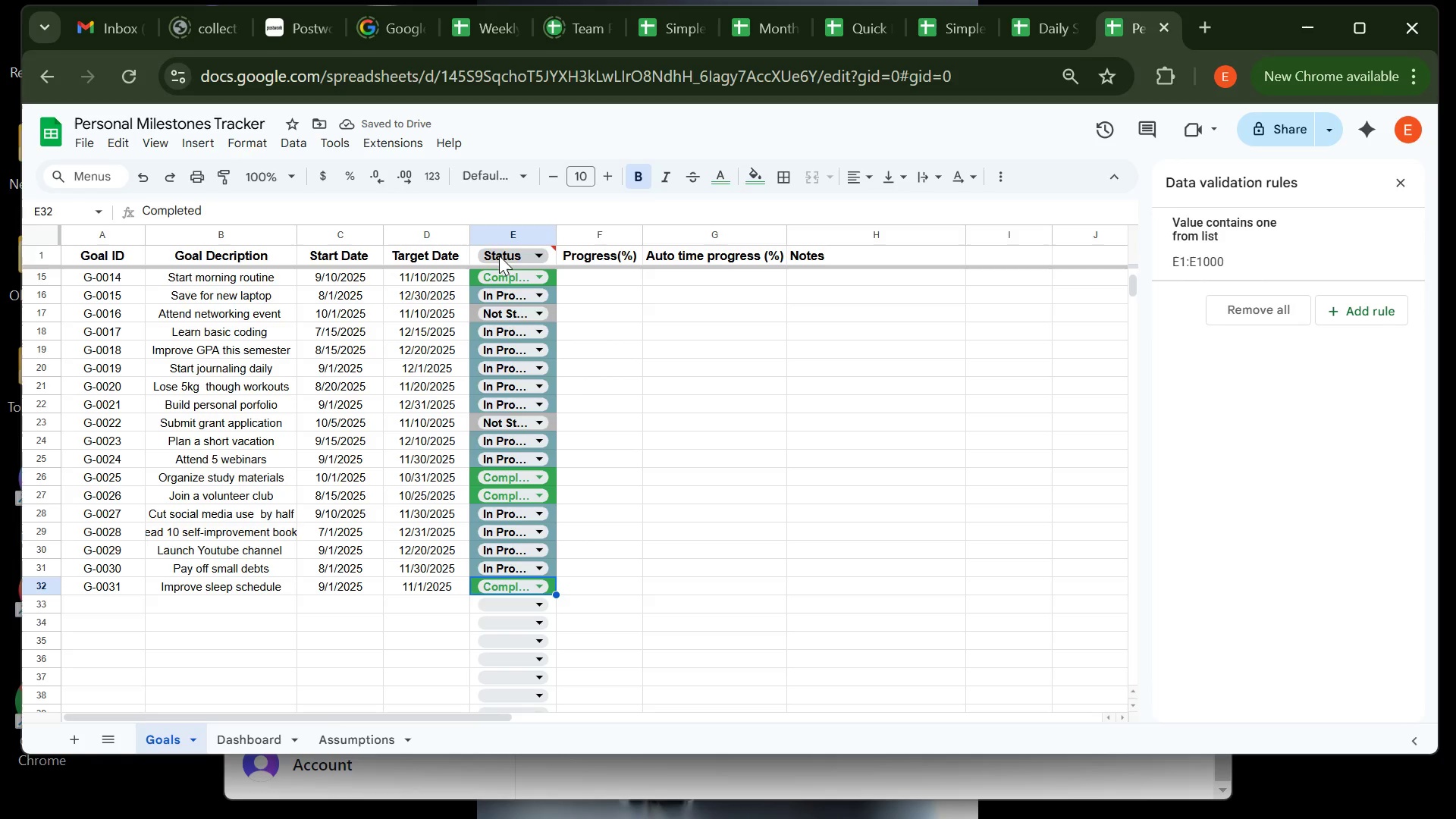 
left_click([504, 235])
 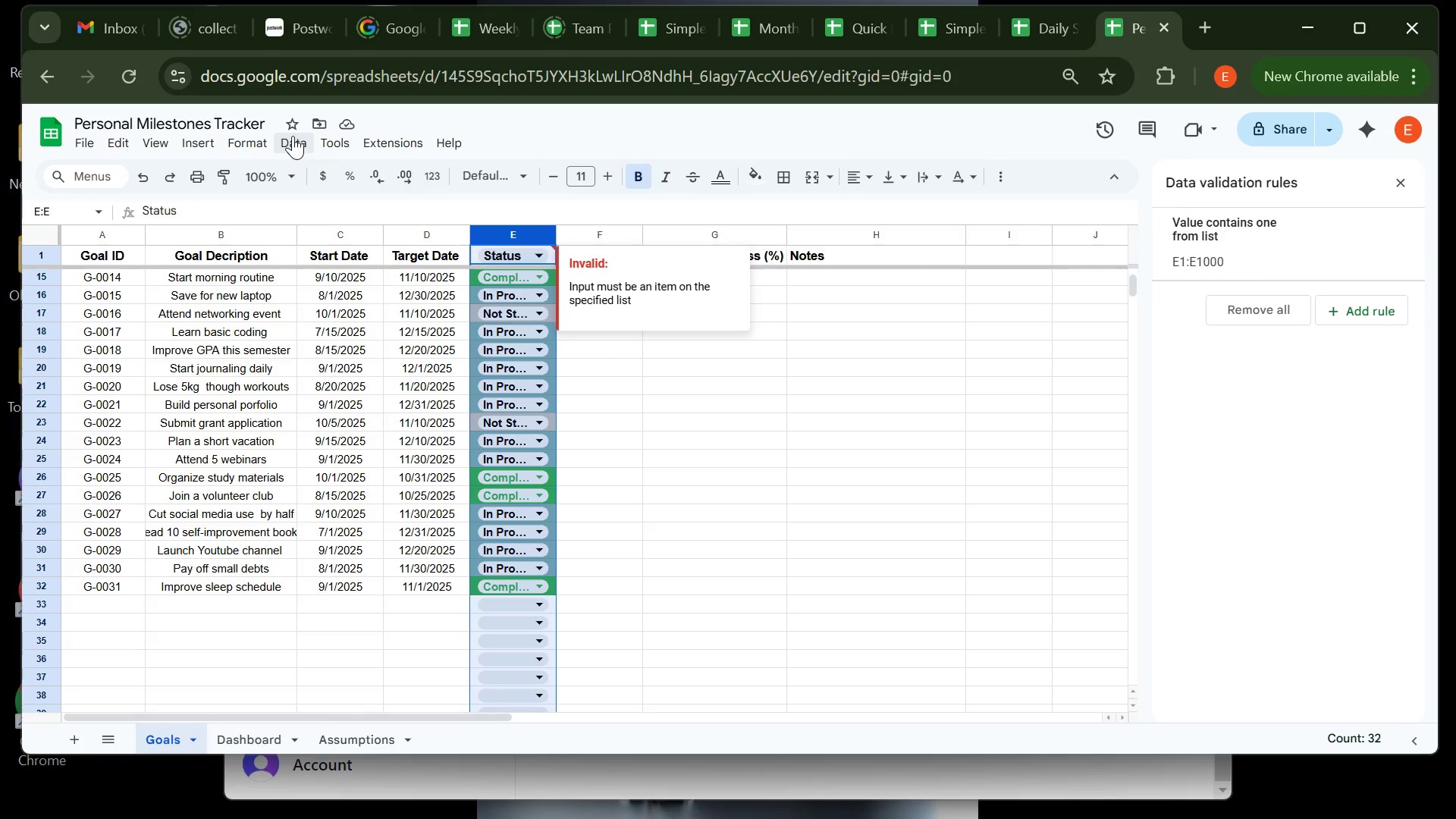 
left_click([293, 135])
 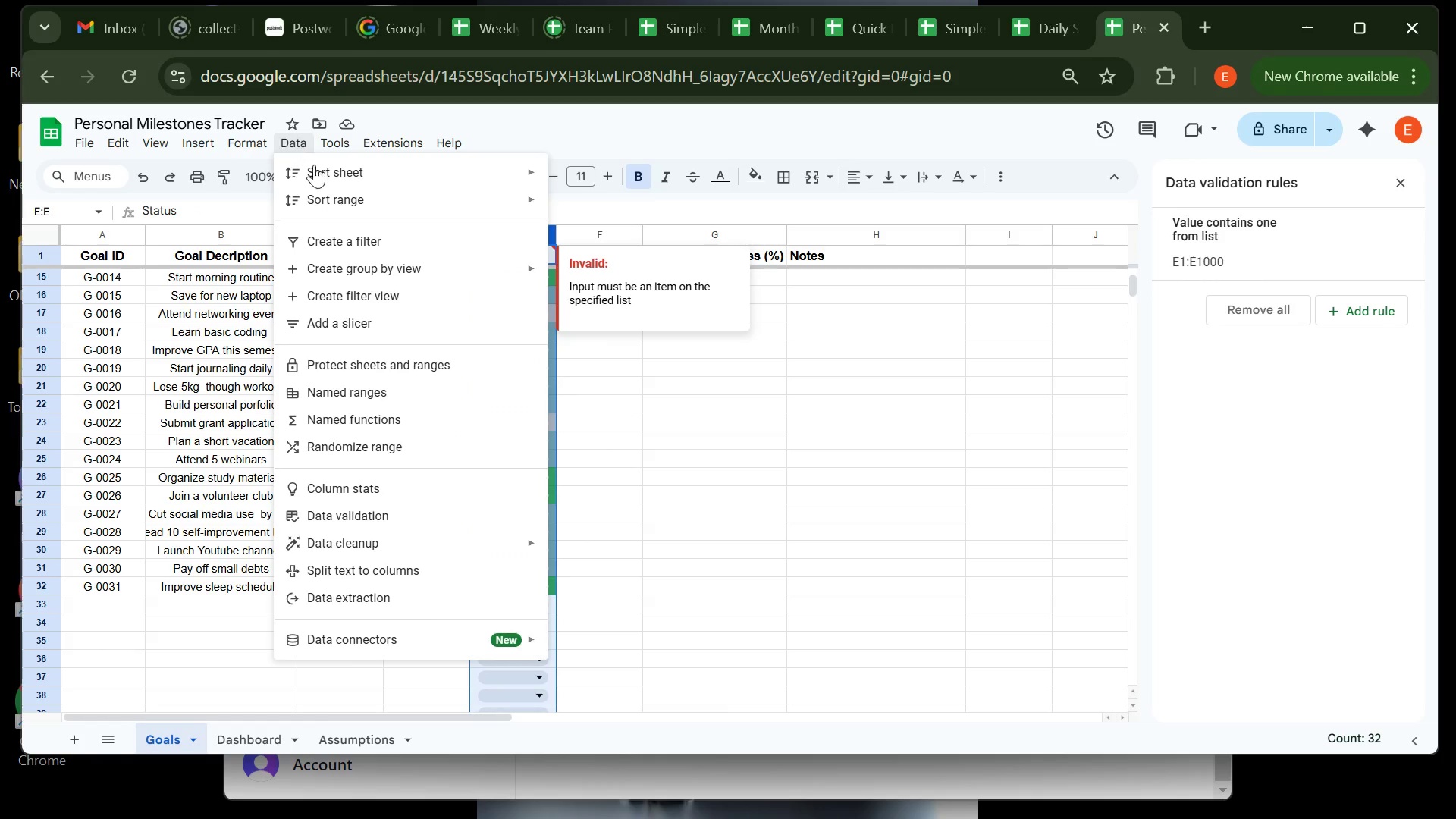 
wait(7.34)
 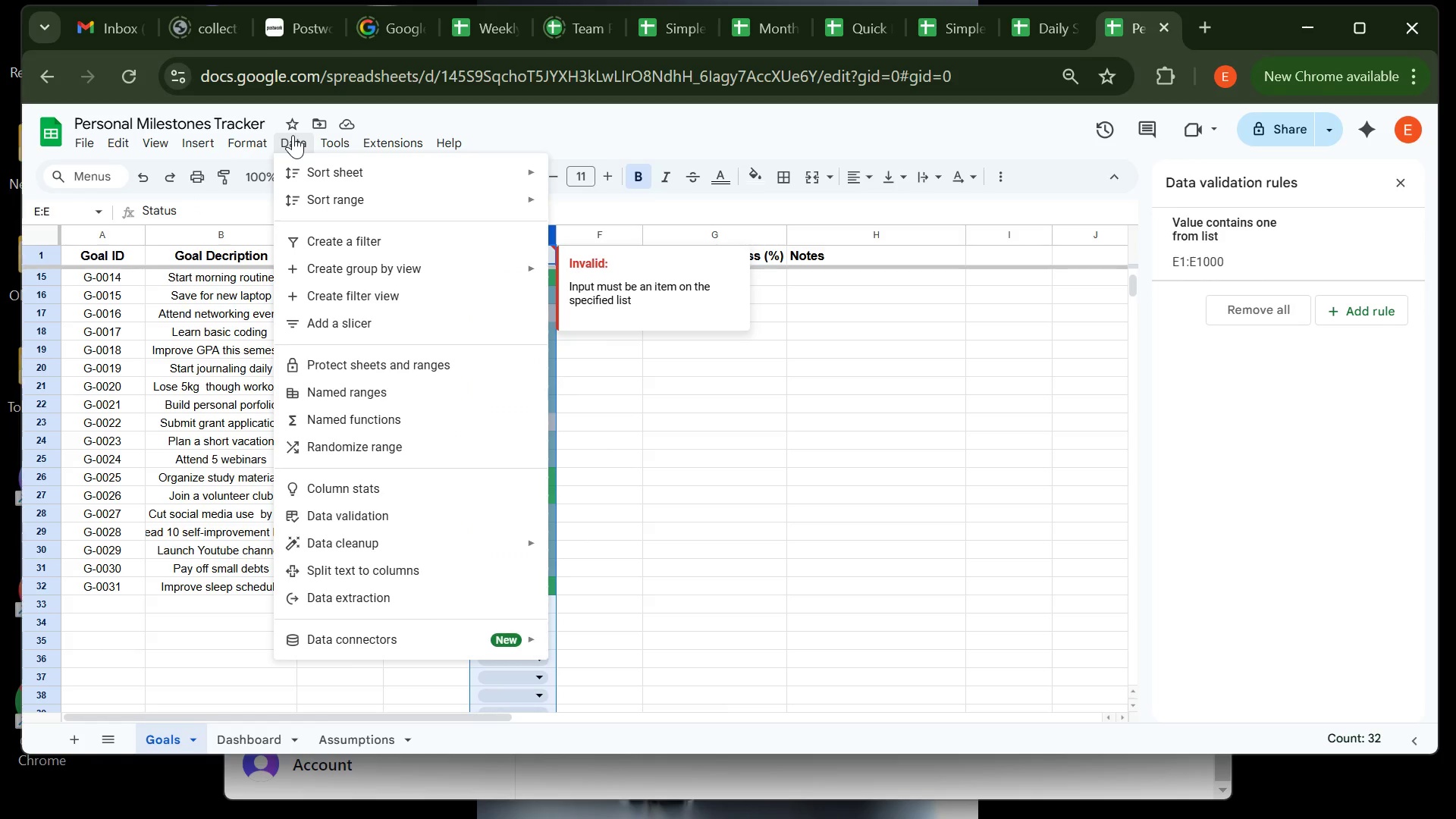 
left_click([432, 507])
 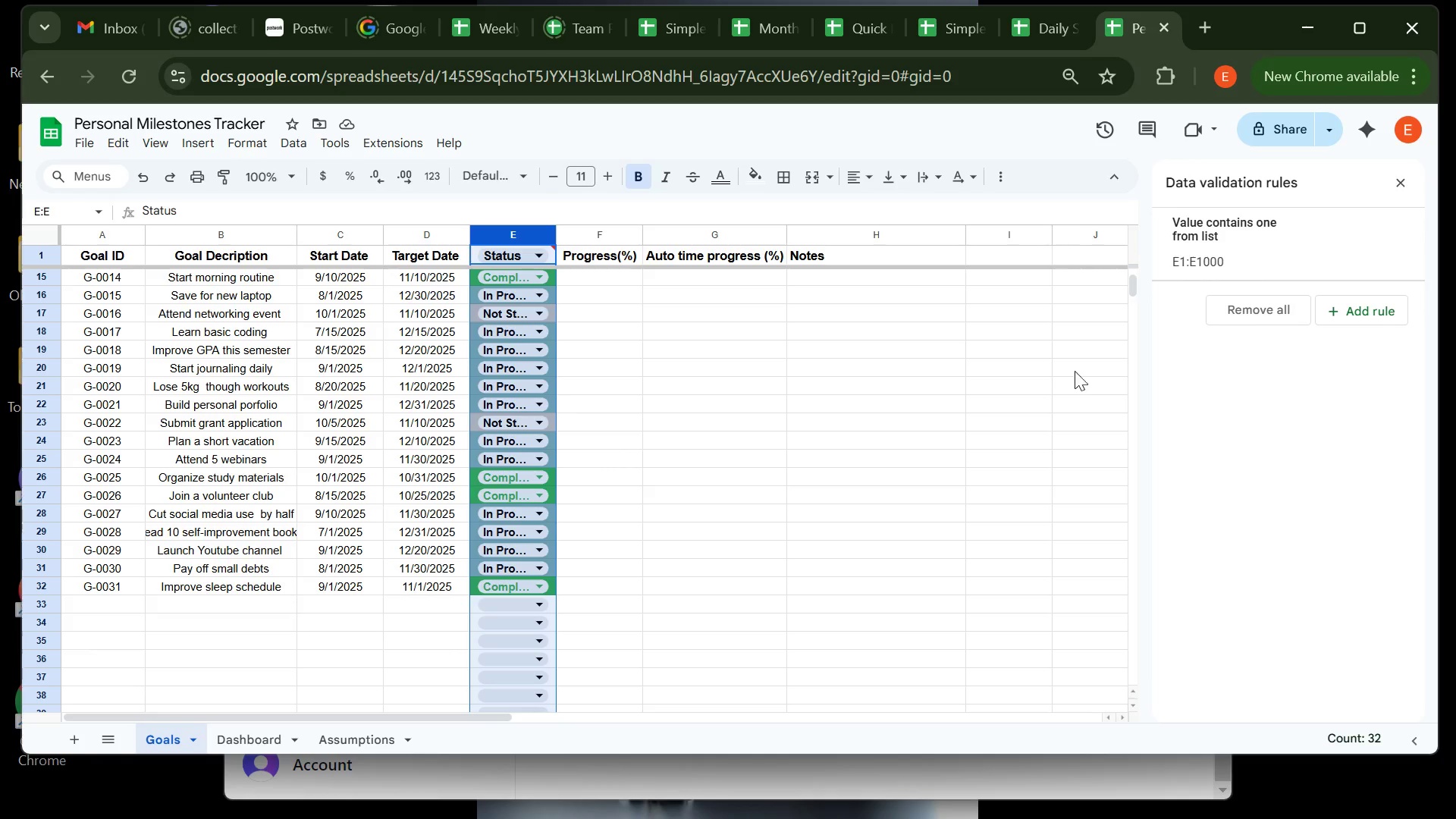 
wait(5.56)
 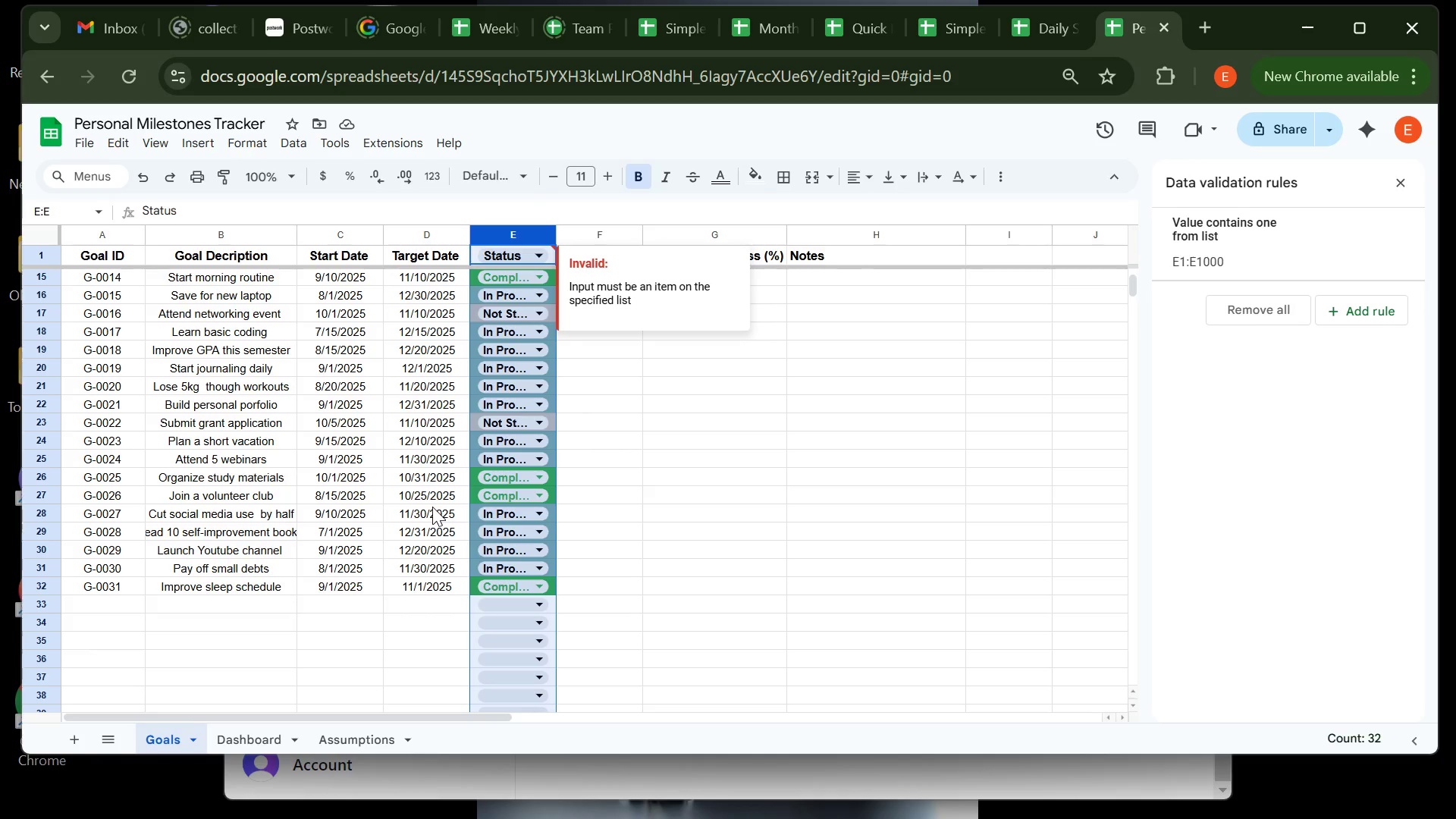 
left_click([1277, 258])
 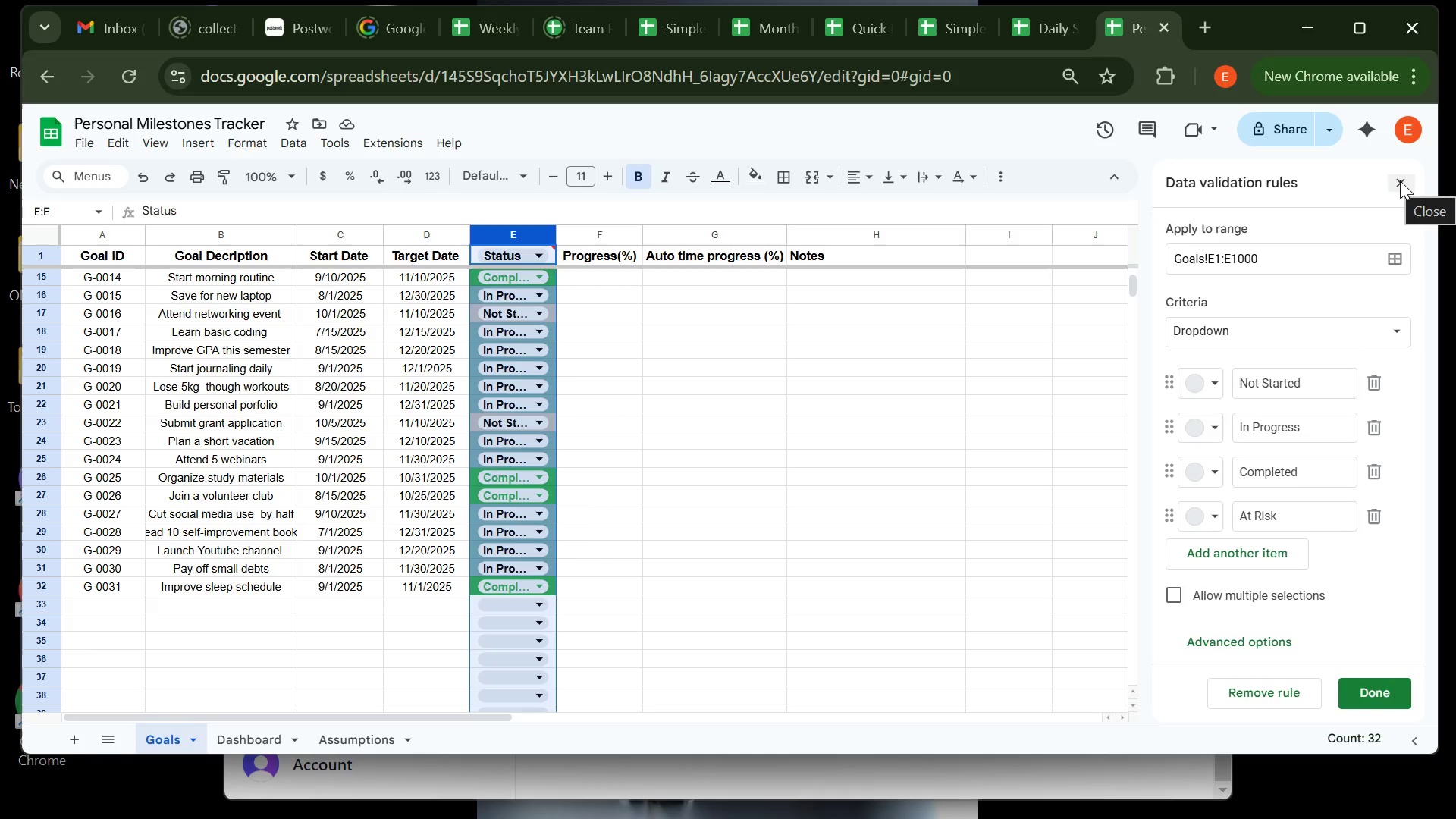 
wait(6.86)
 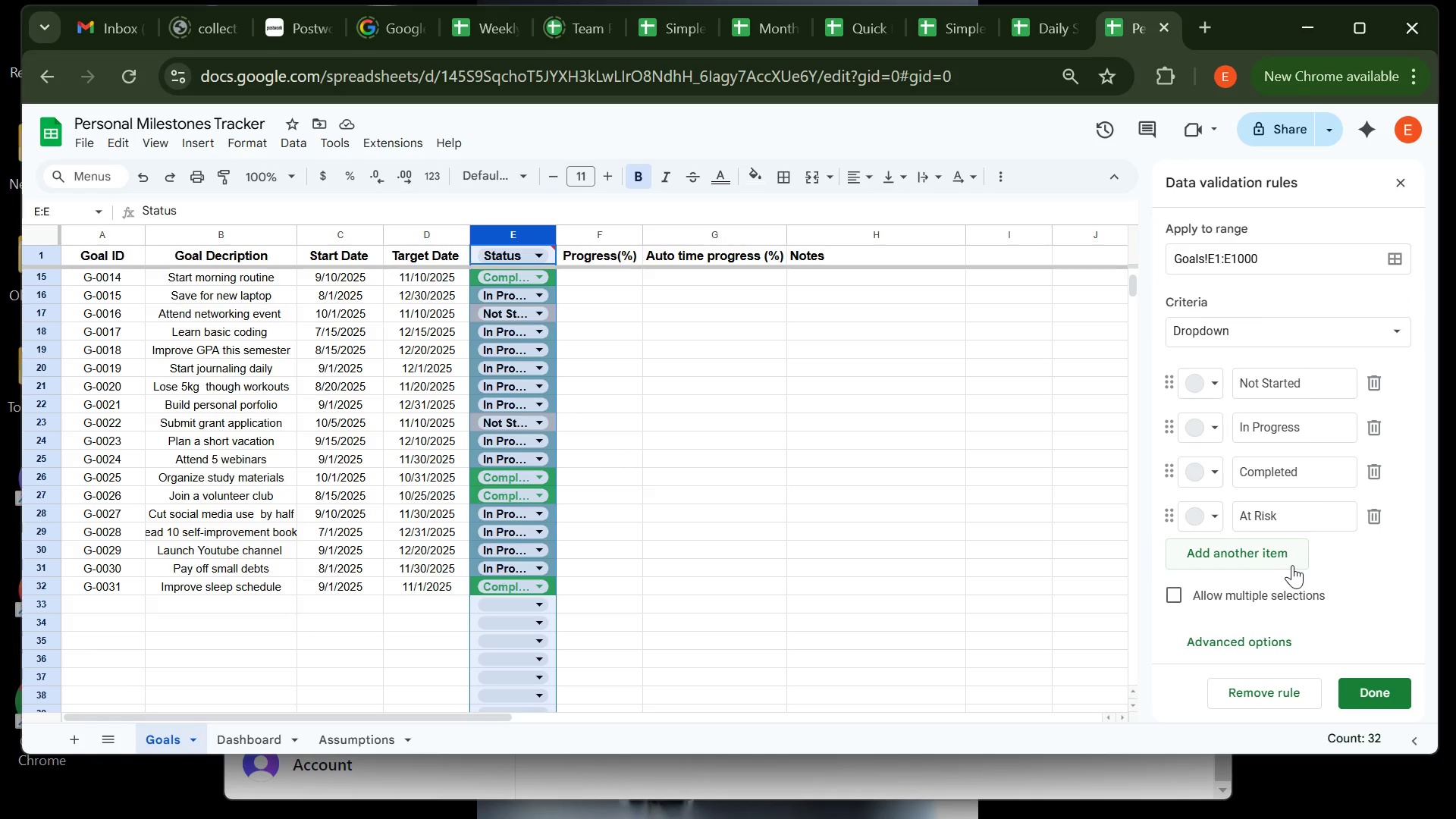 
left_click([1400, 180])
 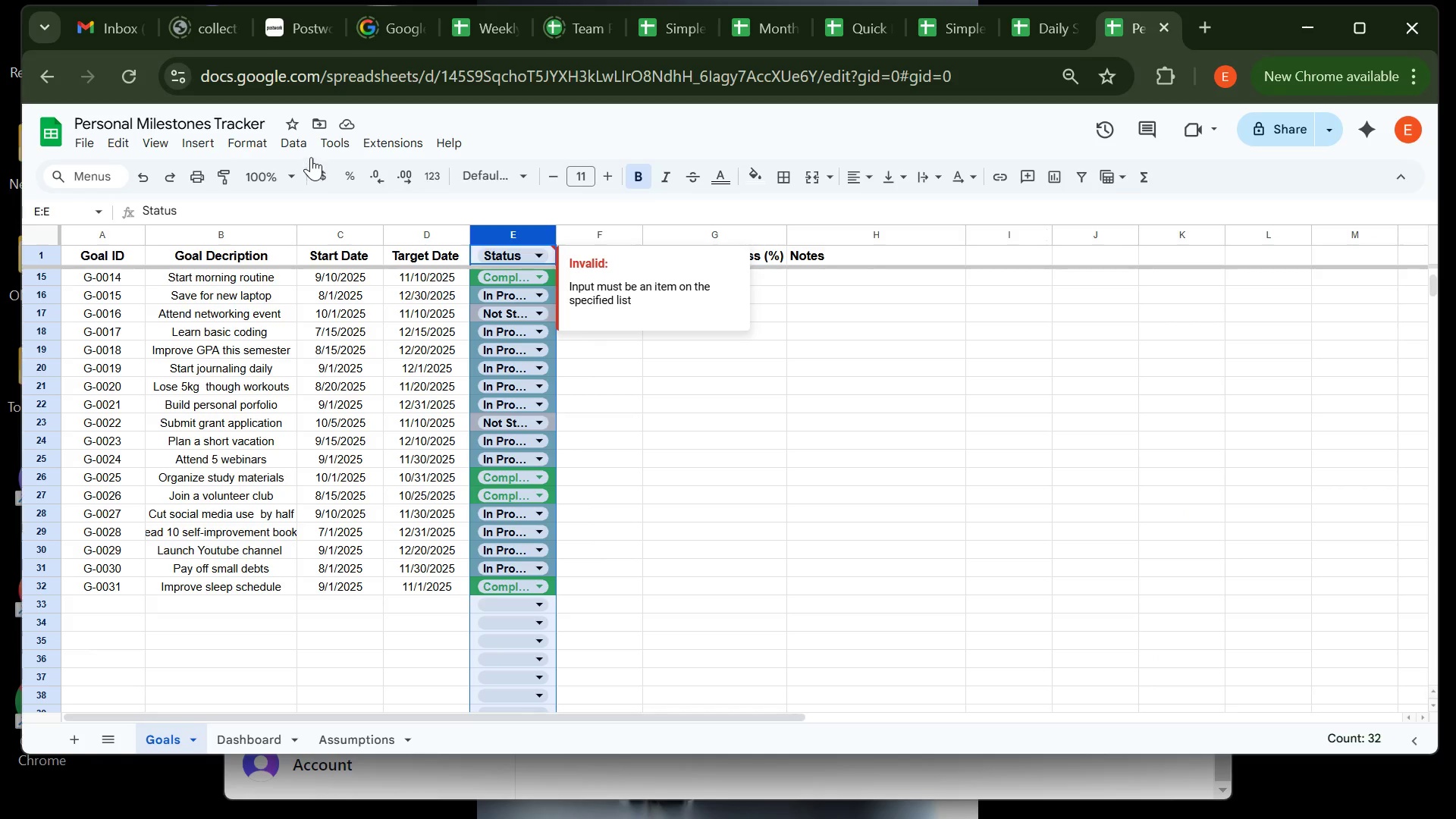 
left_click([308, 143])
 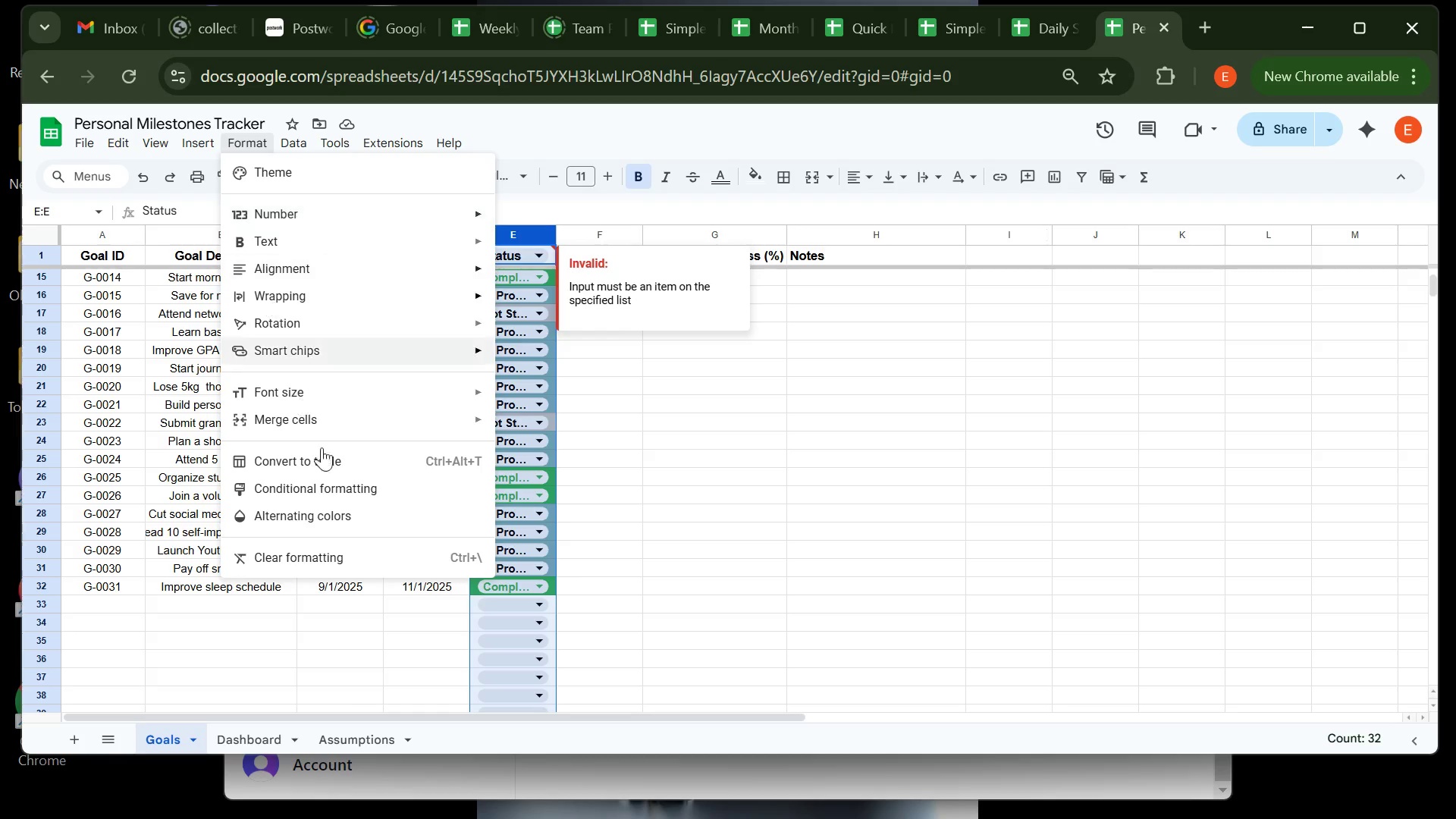 
wait(5.78)
 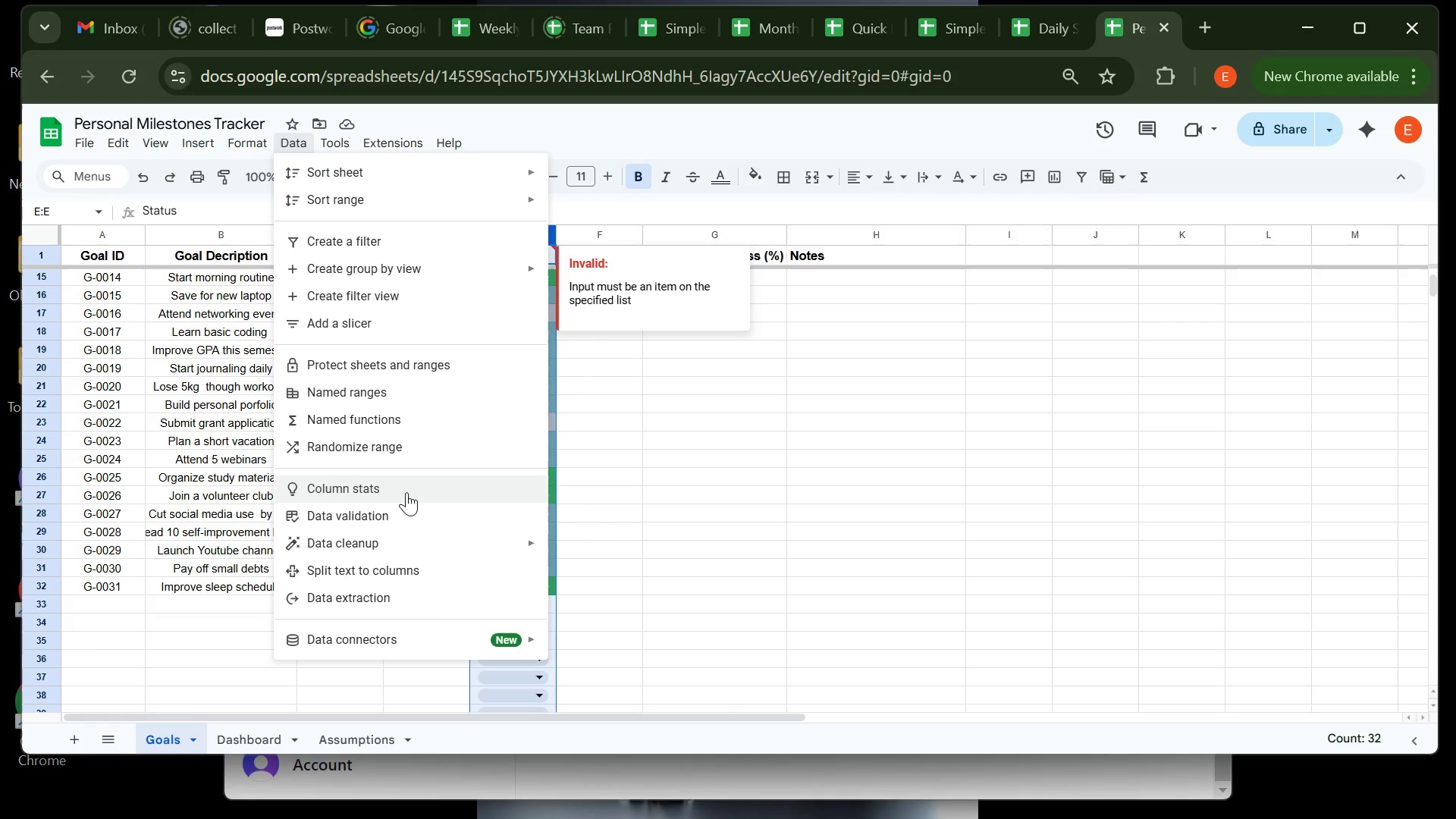 
left_click([347, 495])
 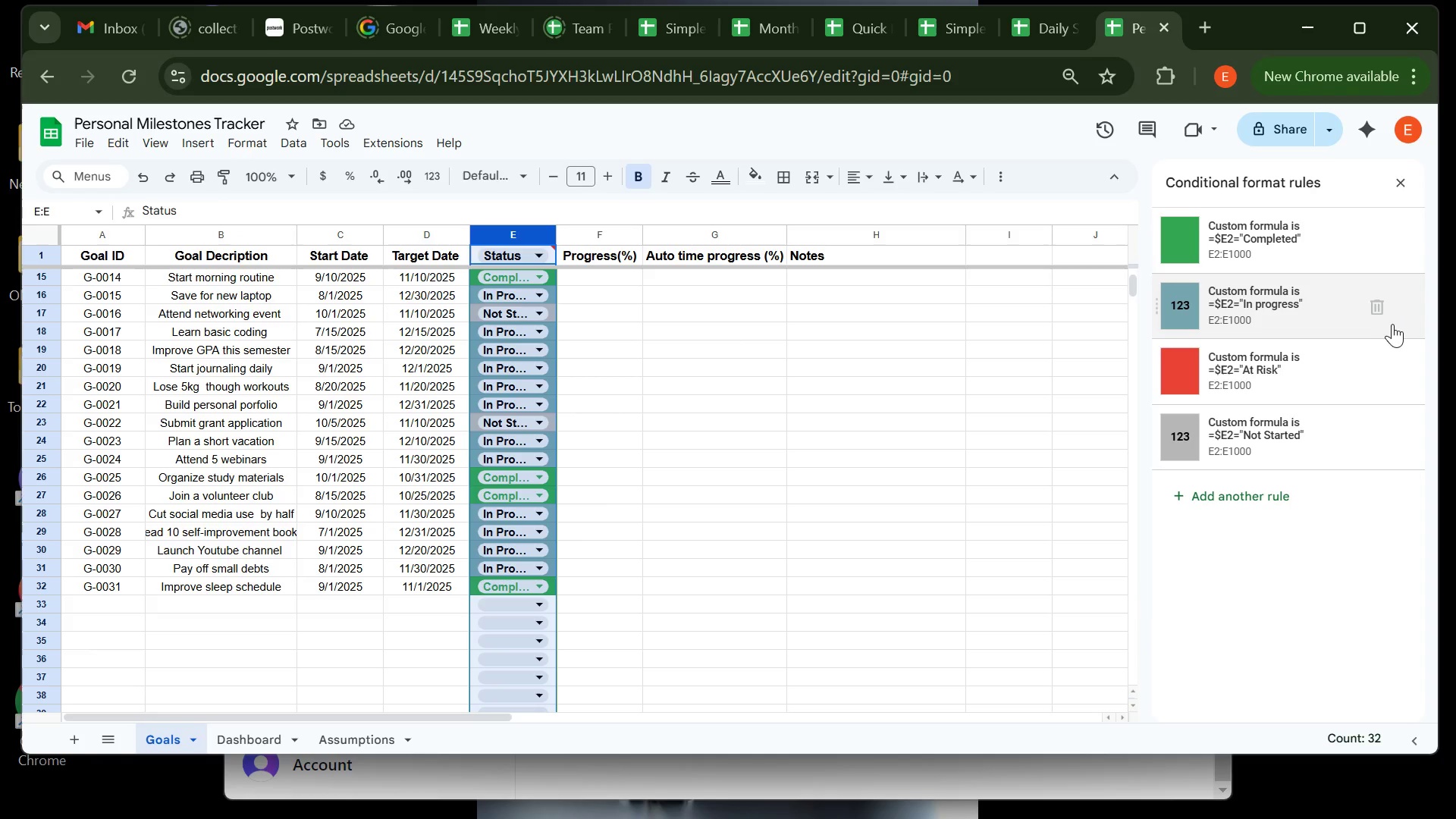 
left_click([1344, 327])
 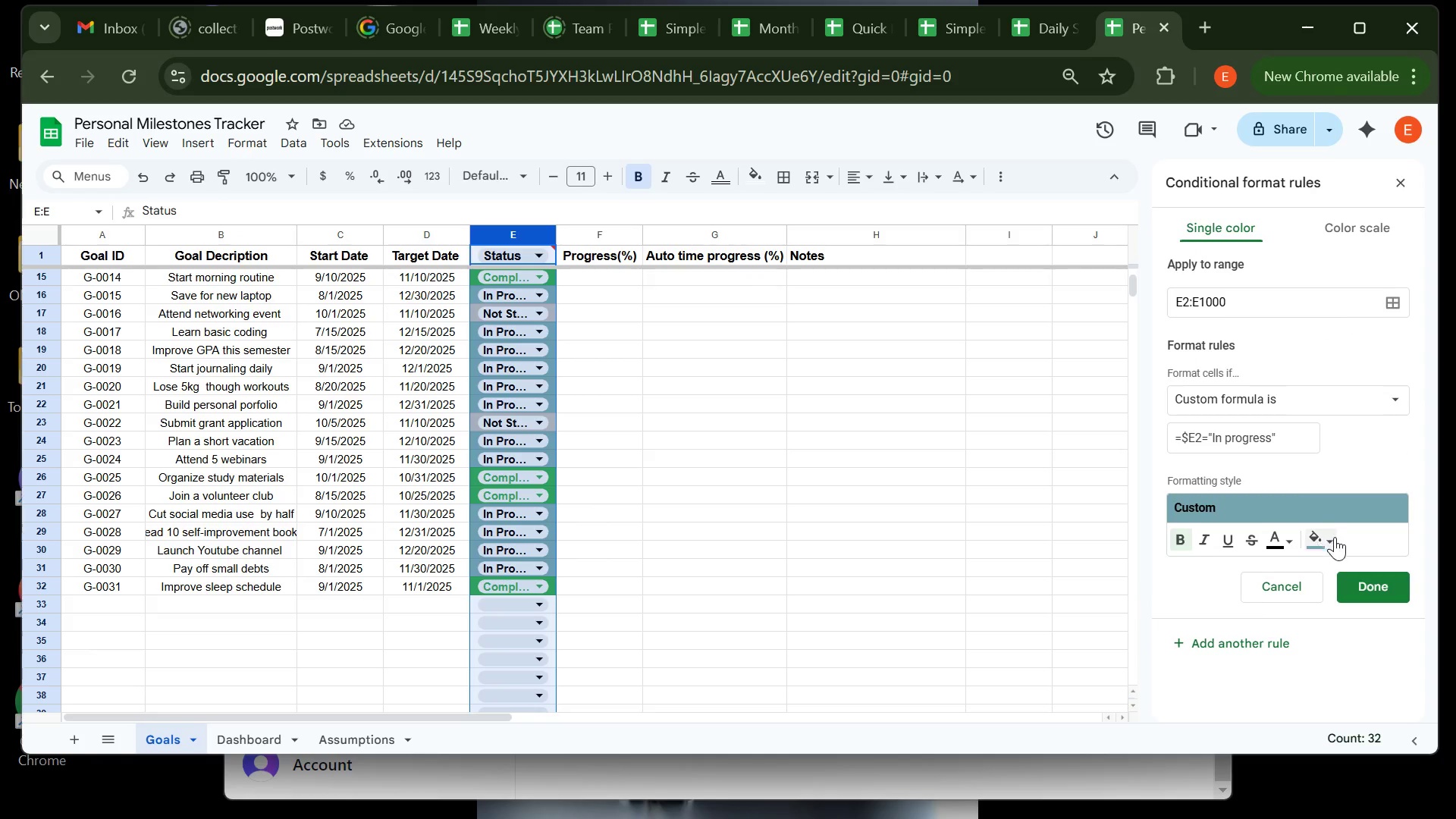 
left_click([1333, 531])
 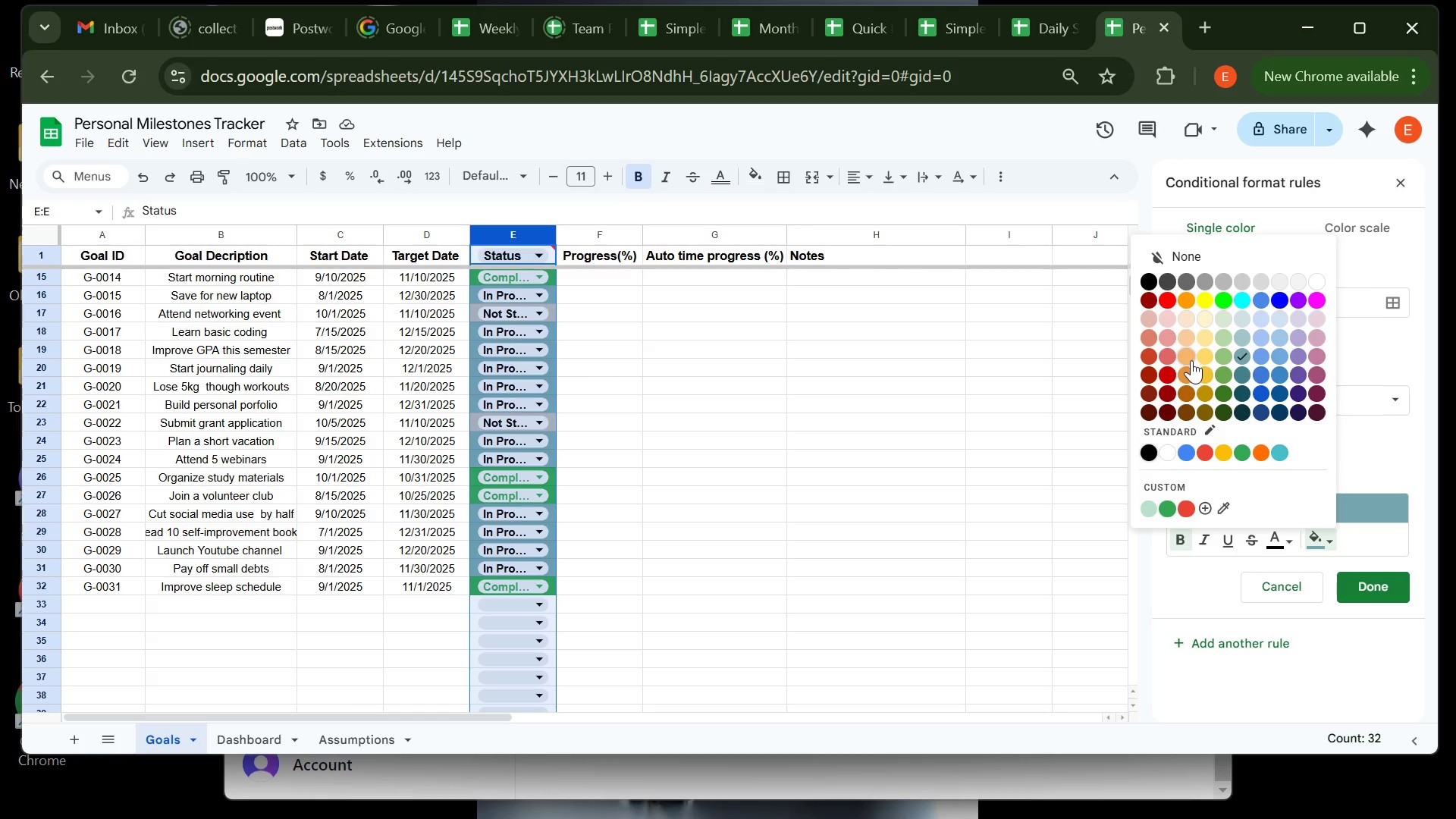 
wait(5.2)
 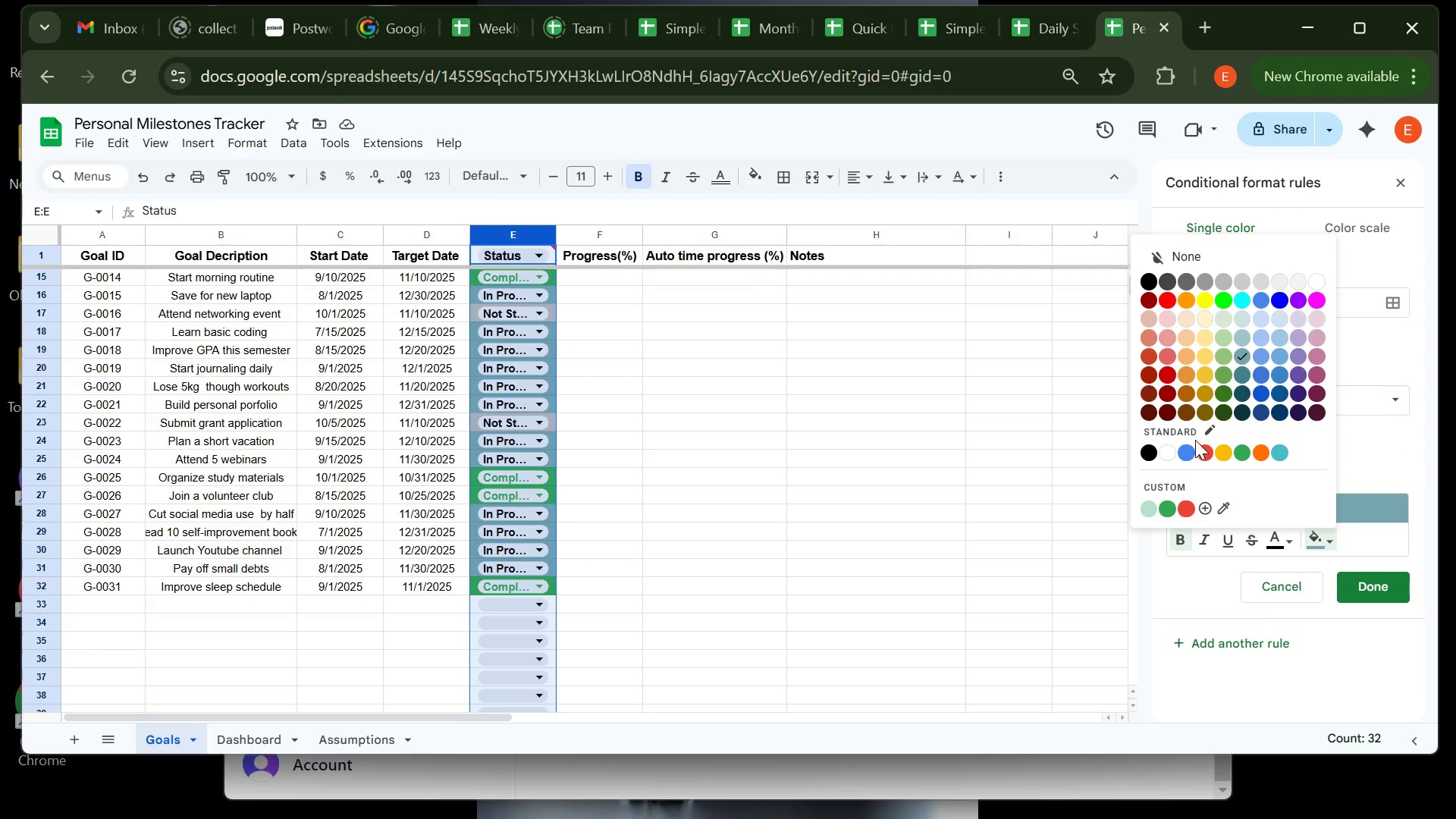 
left_click([1190, 352])
 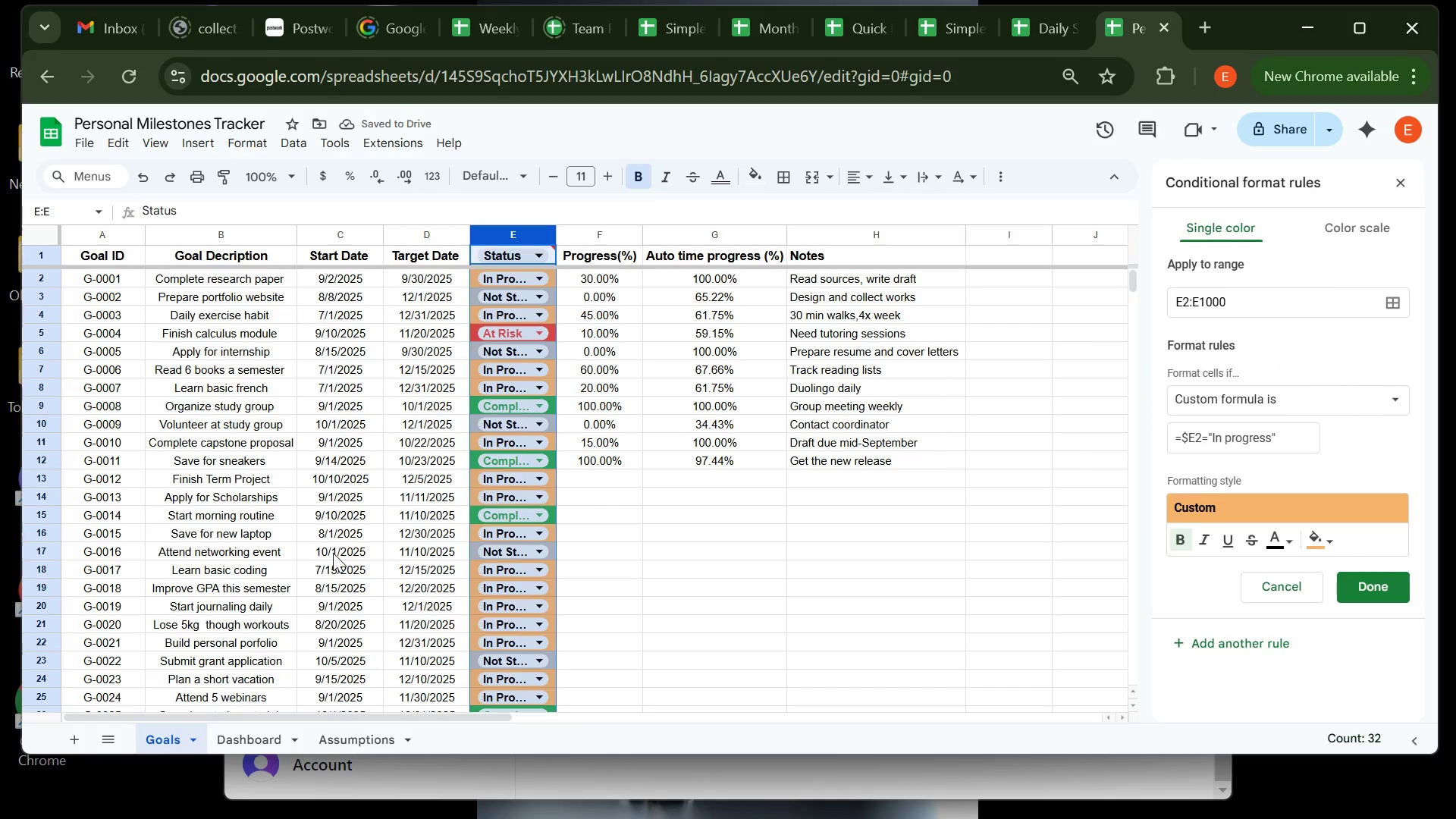 
wait(5.58)
 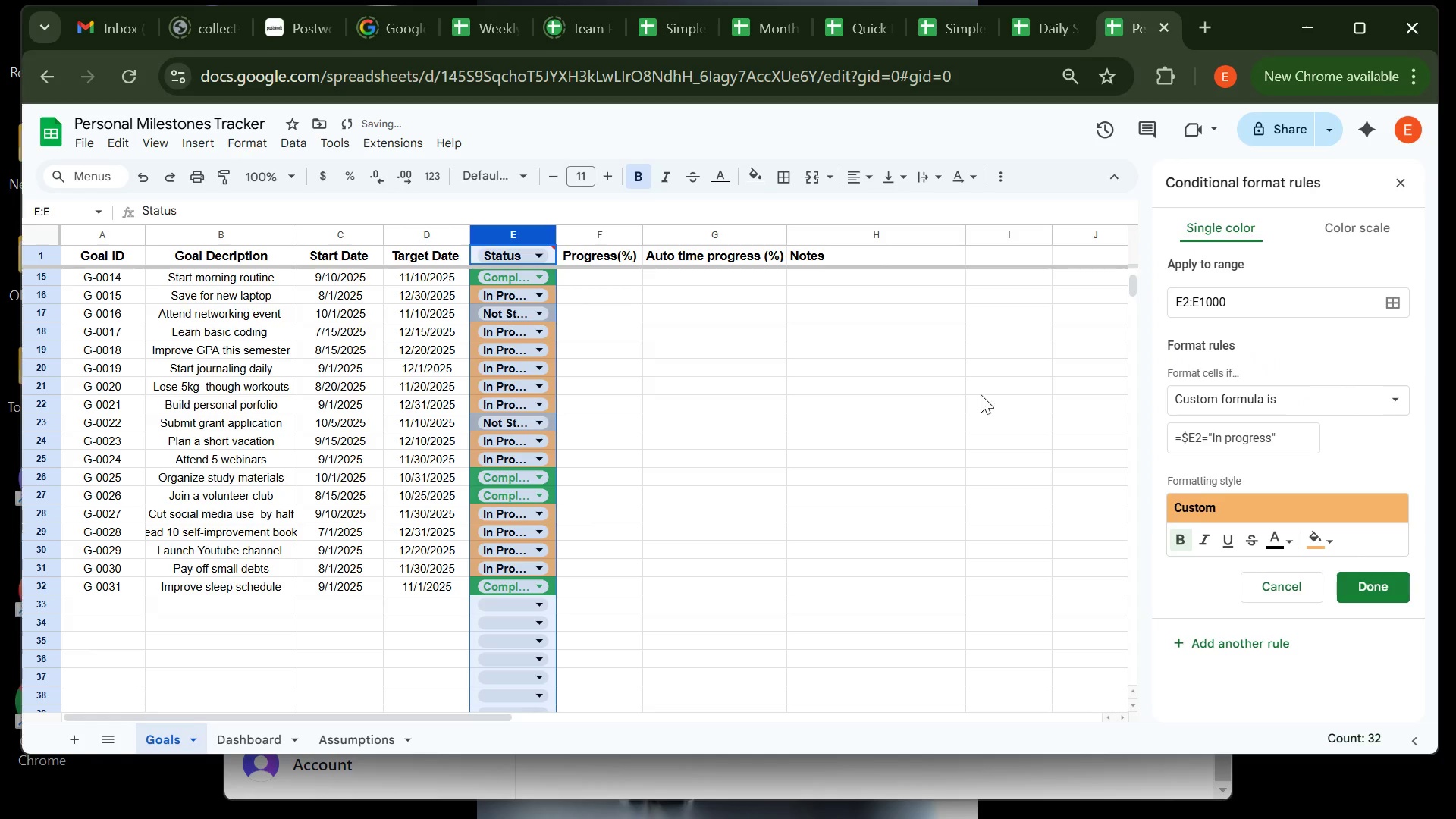 
left_click([333, 553])
 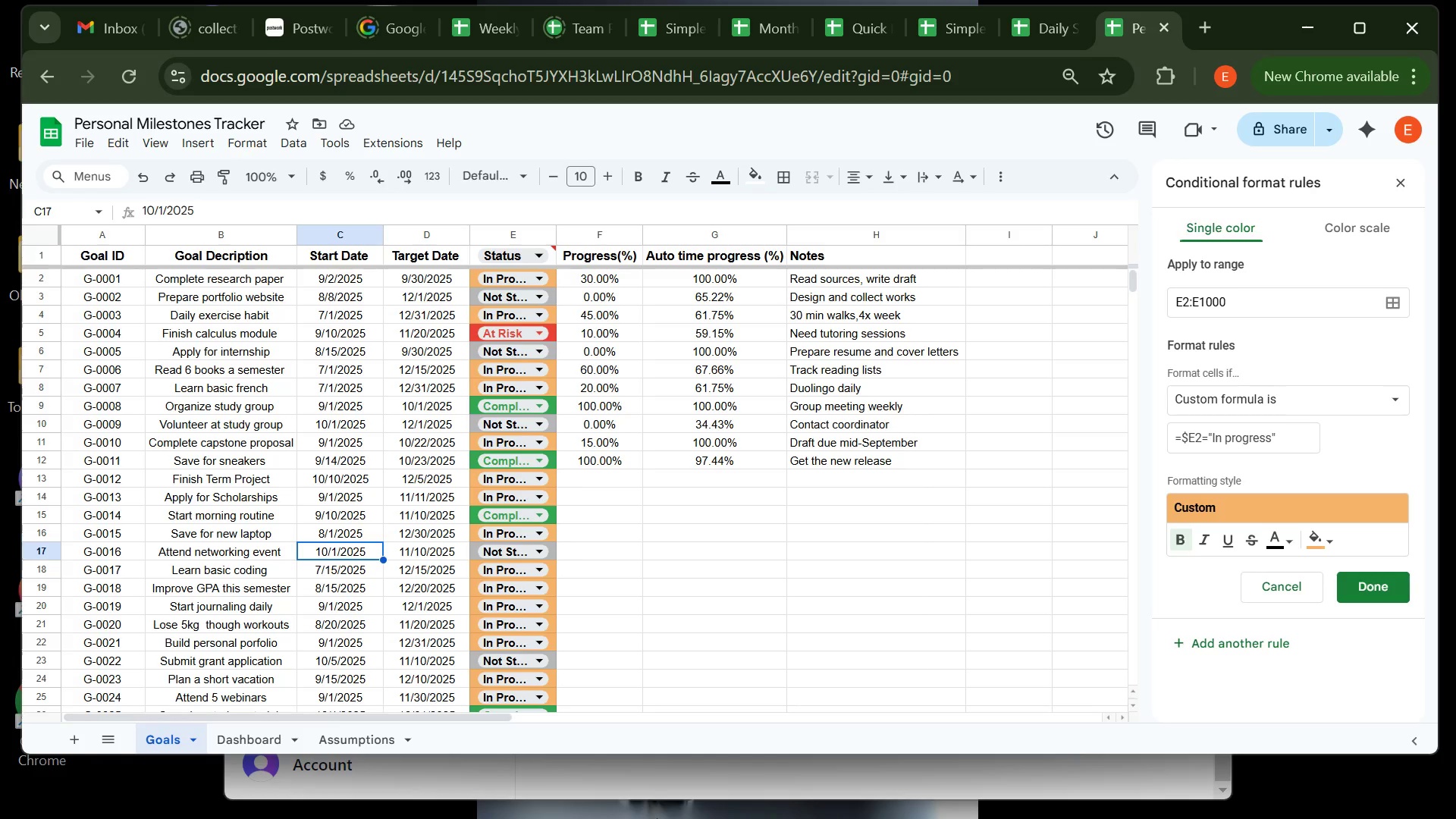 
wait(32.37)
 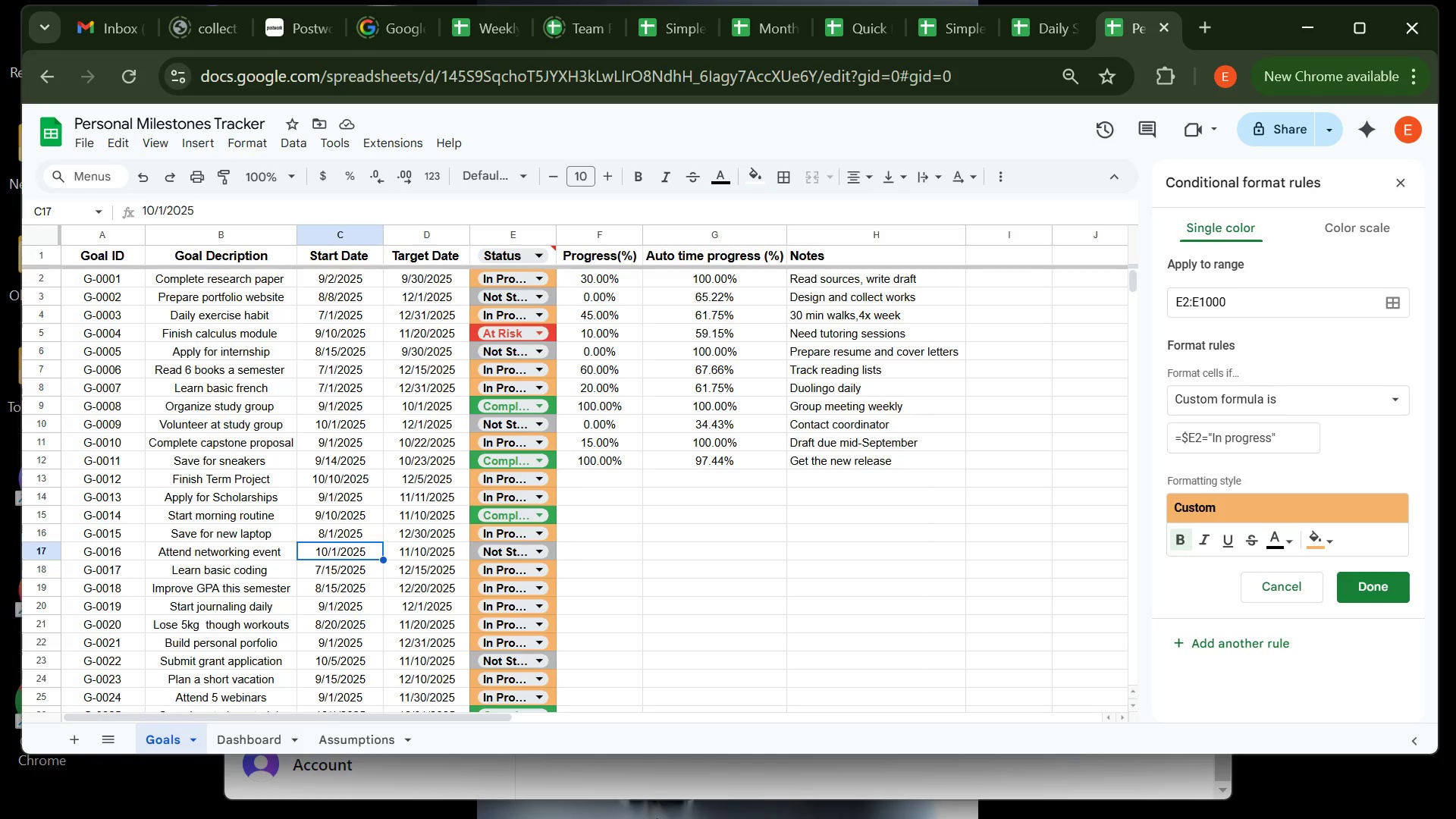 
left_click([1407, 801])
 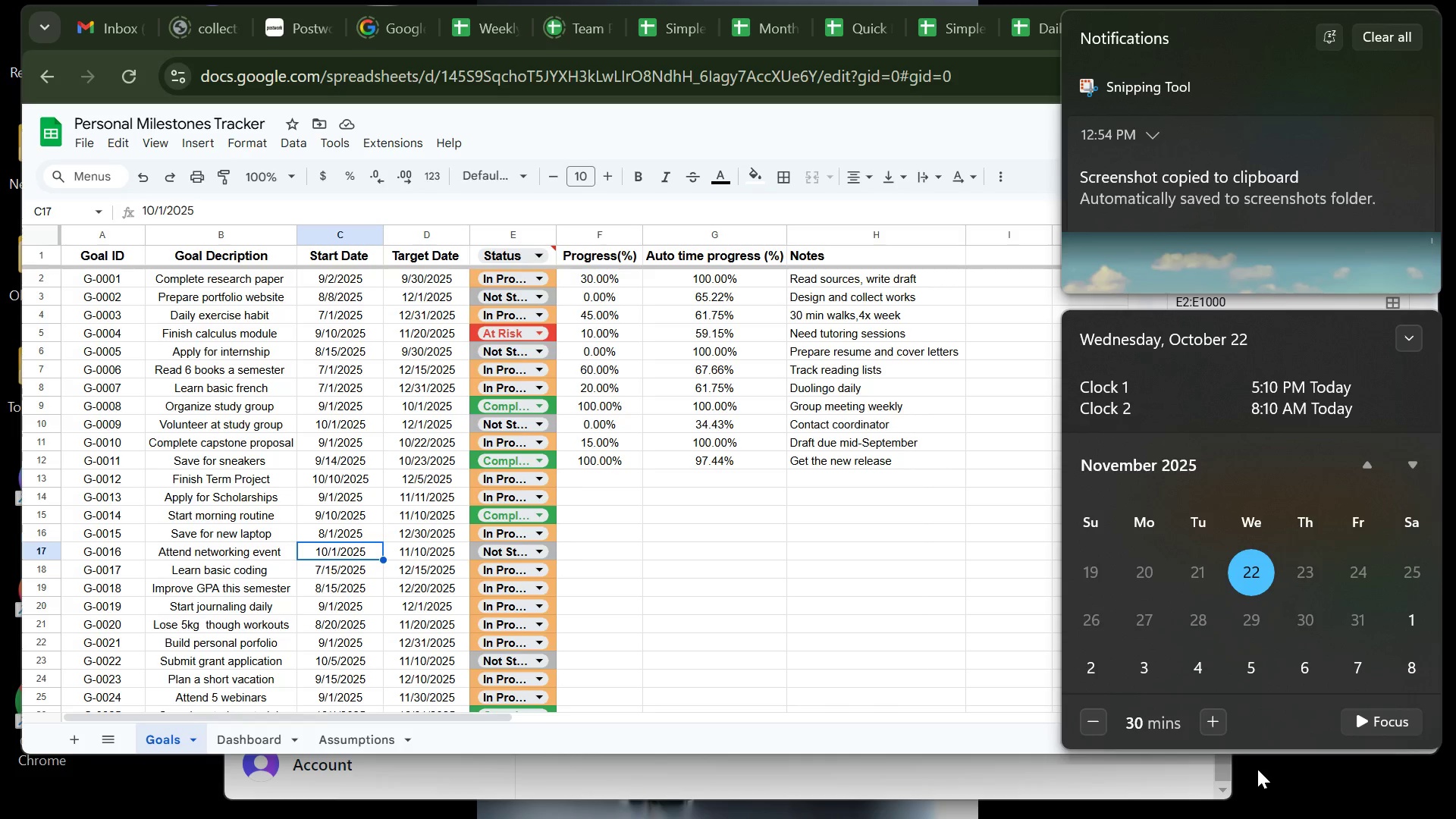 
left_click([1261, 784])
 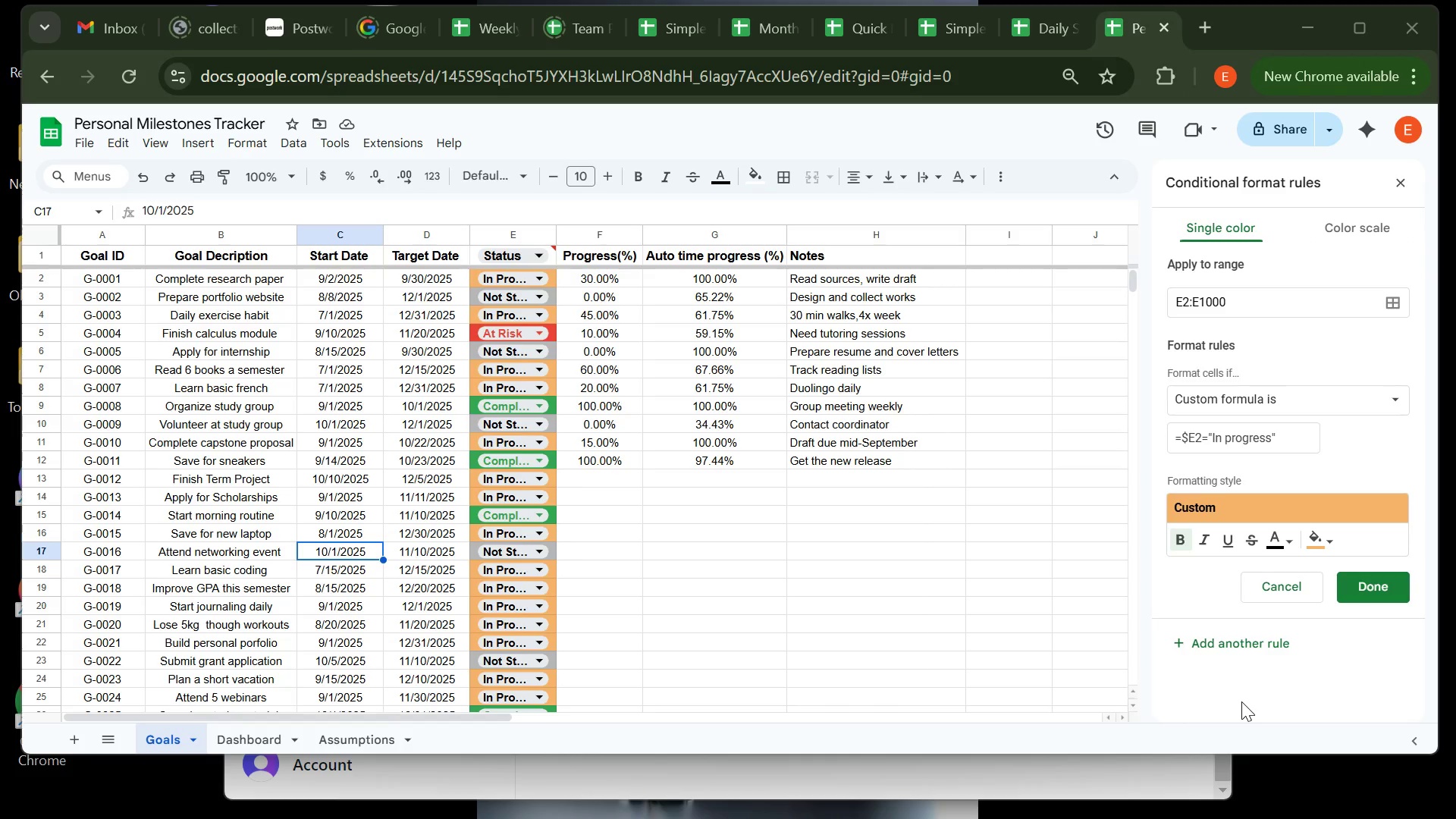 
wait(12.4)
 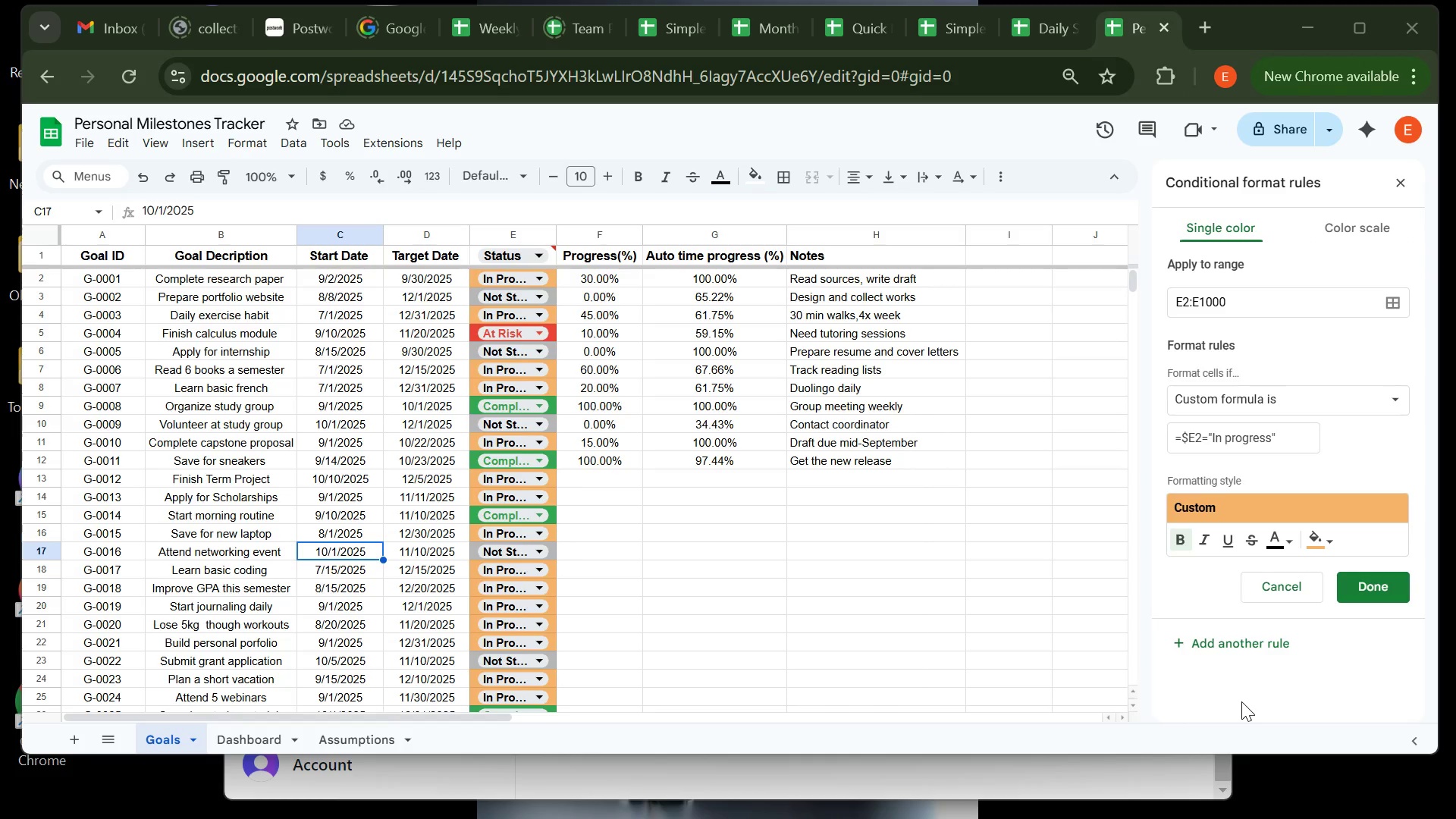 
mouse_move([1296, 777])
 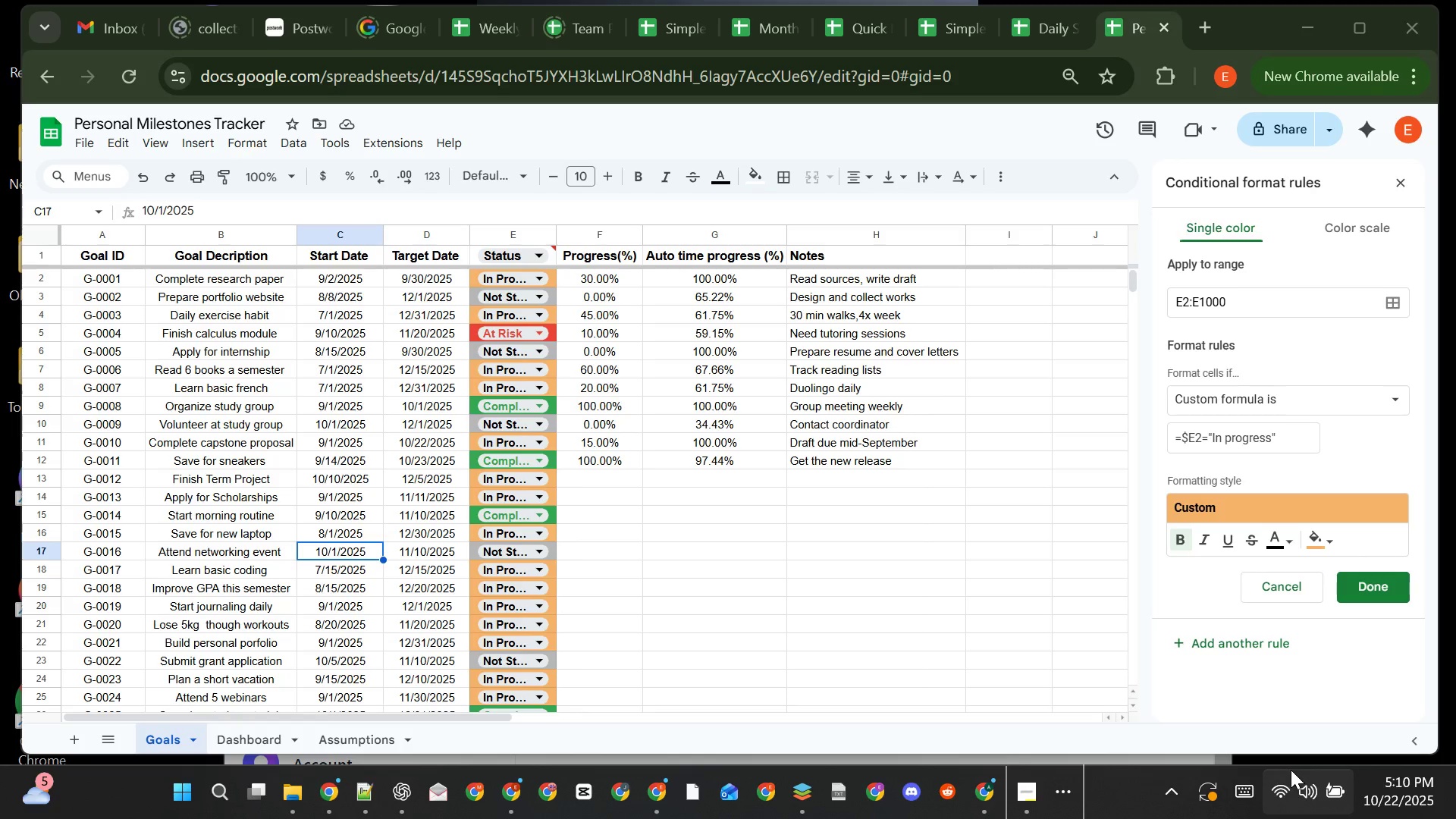 
mouse_move([1312, 786])
 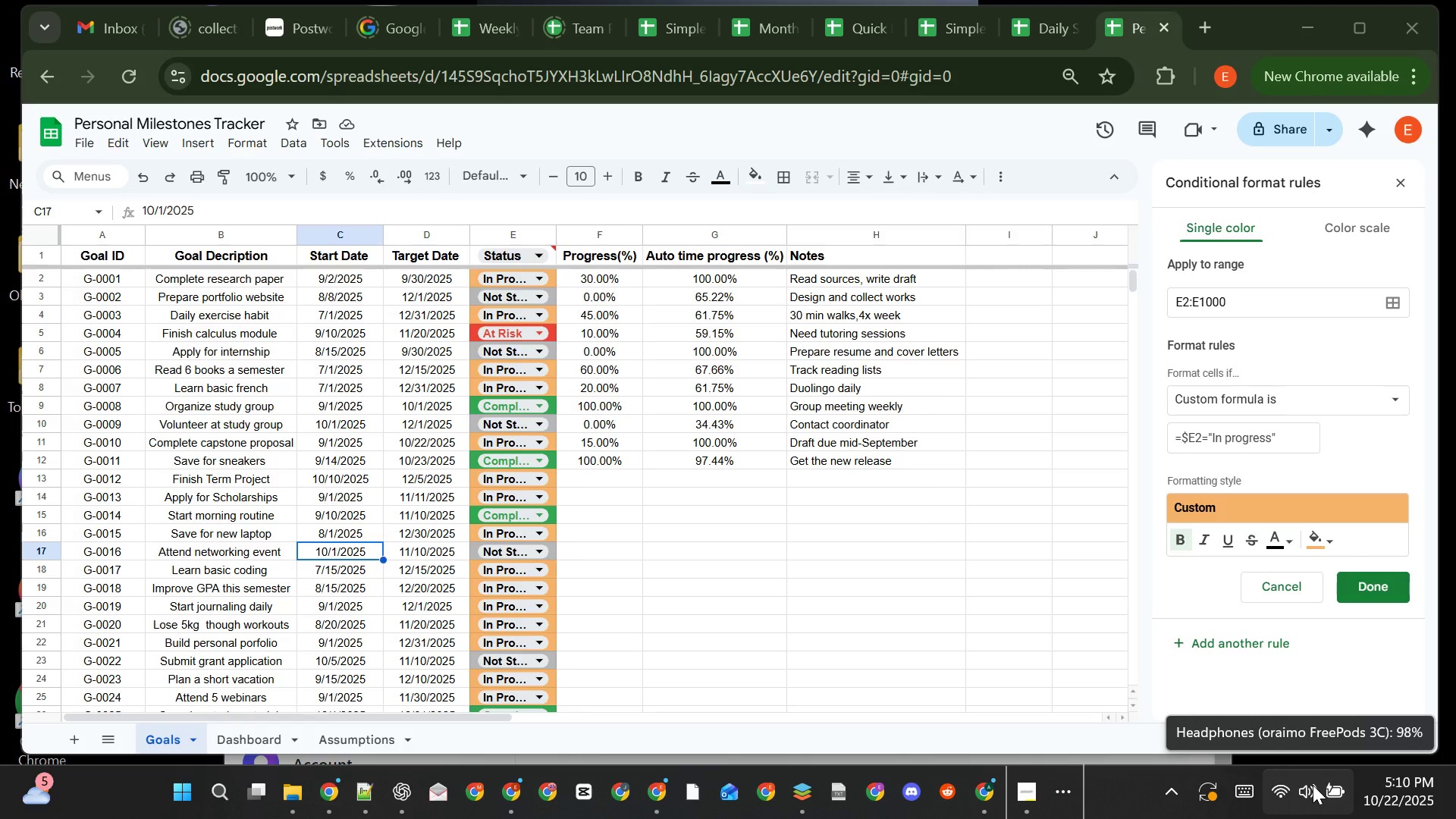 
wait(17.57)
 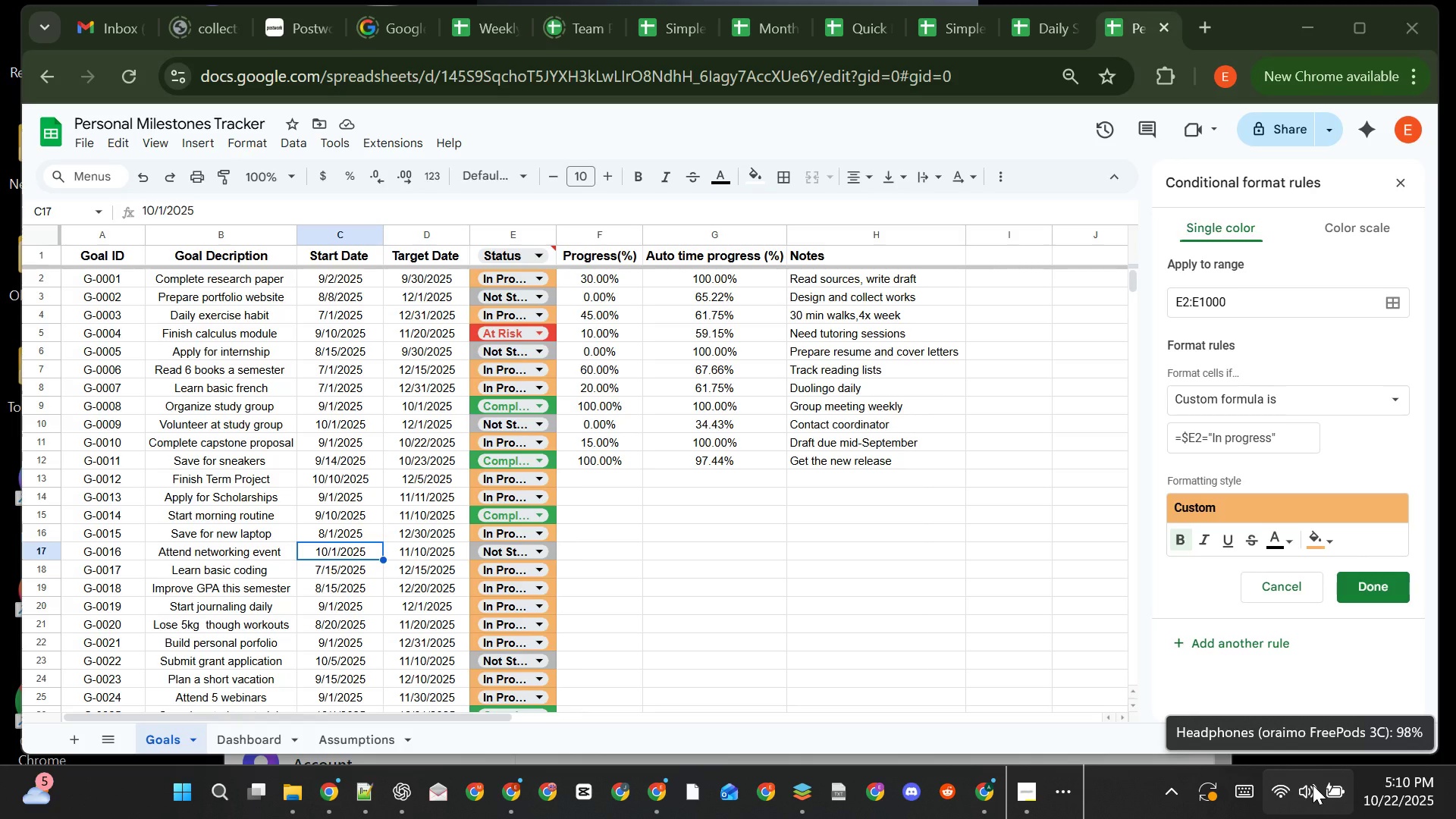 
left_click([333, 520])
 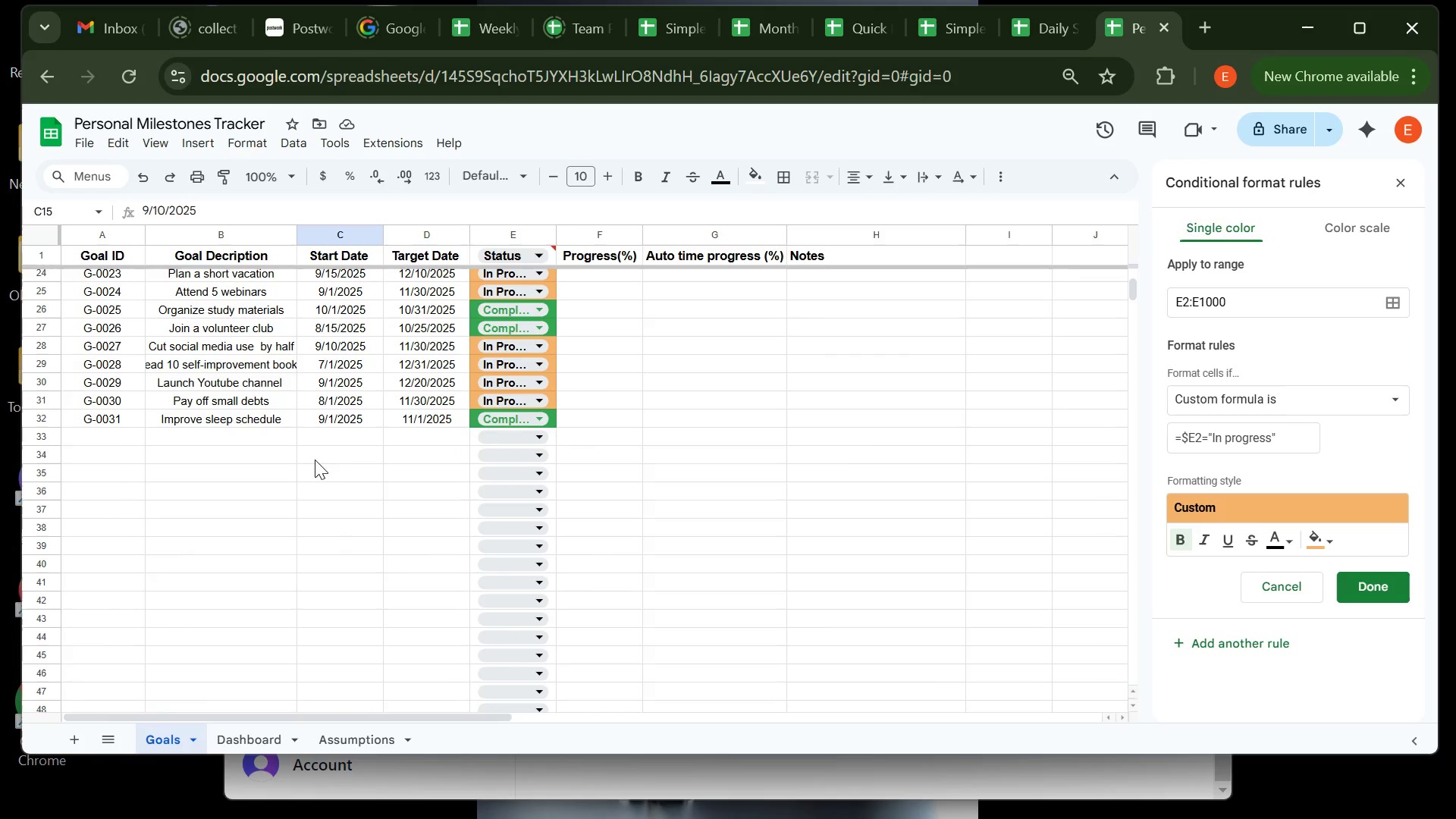 
left_click([306, 447])
 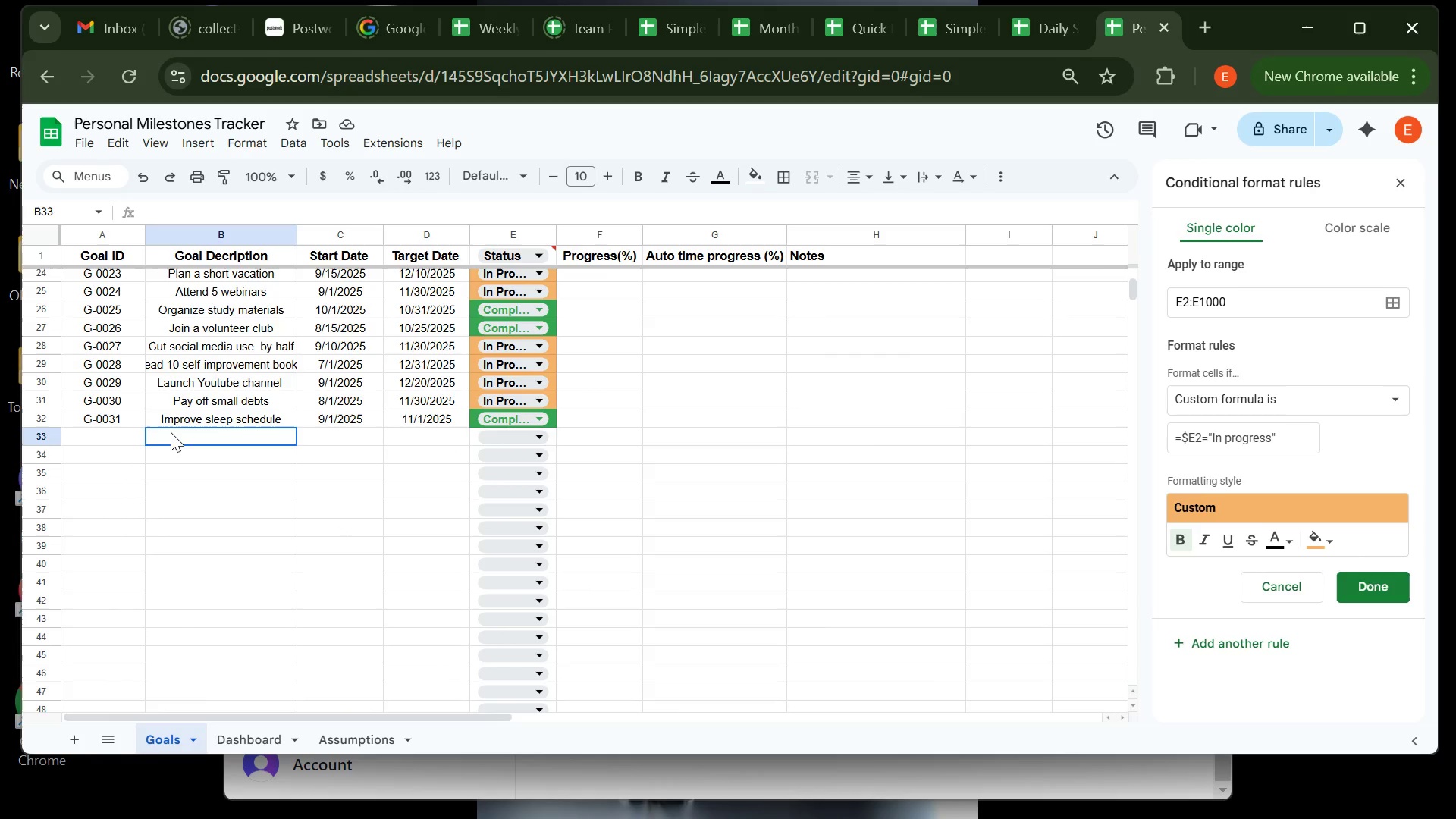 
left_click([171, 432])
 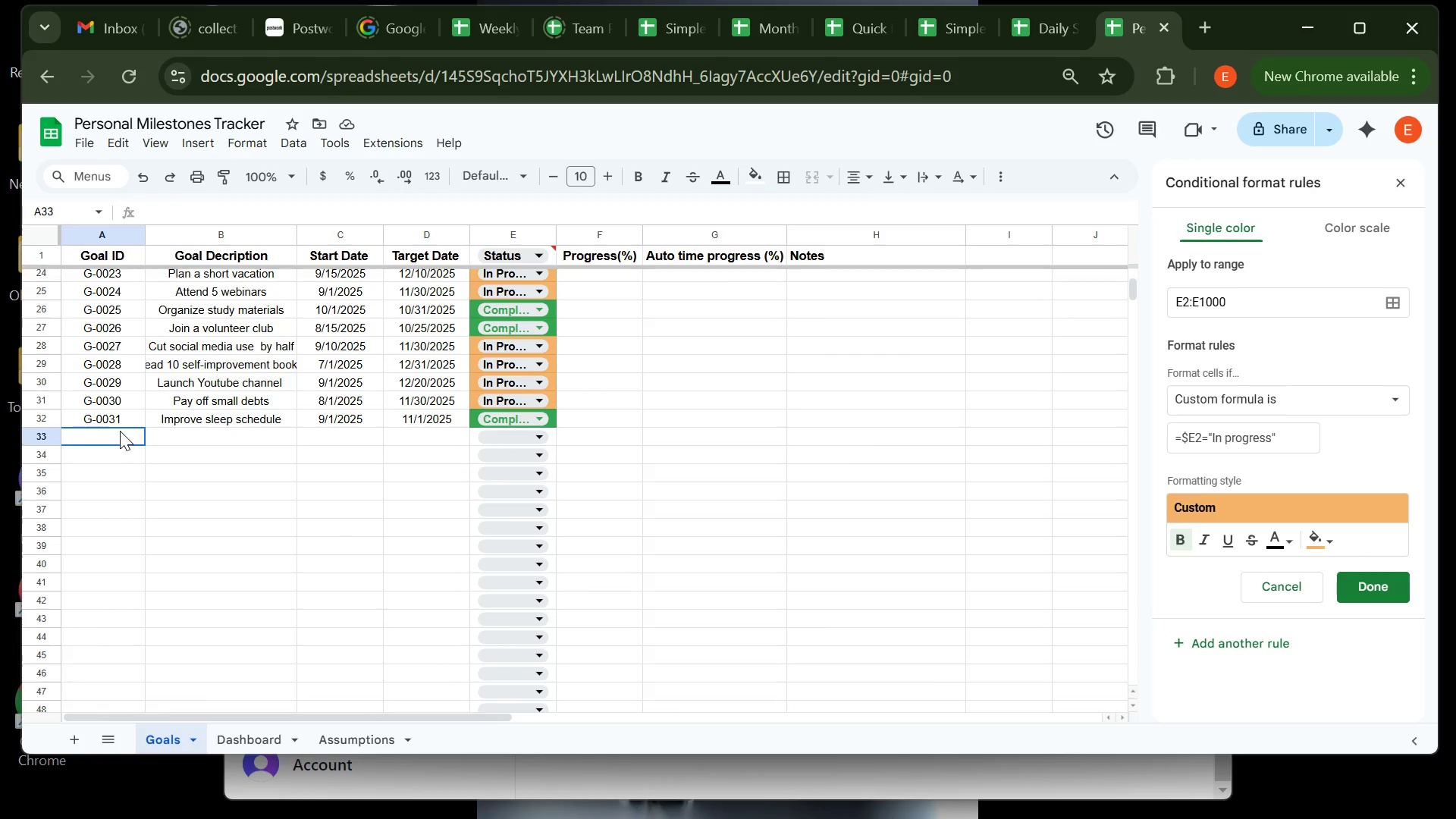 
left_click([120, 431])
 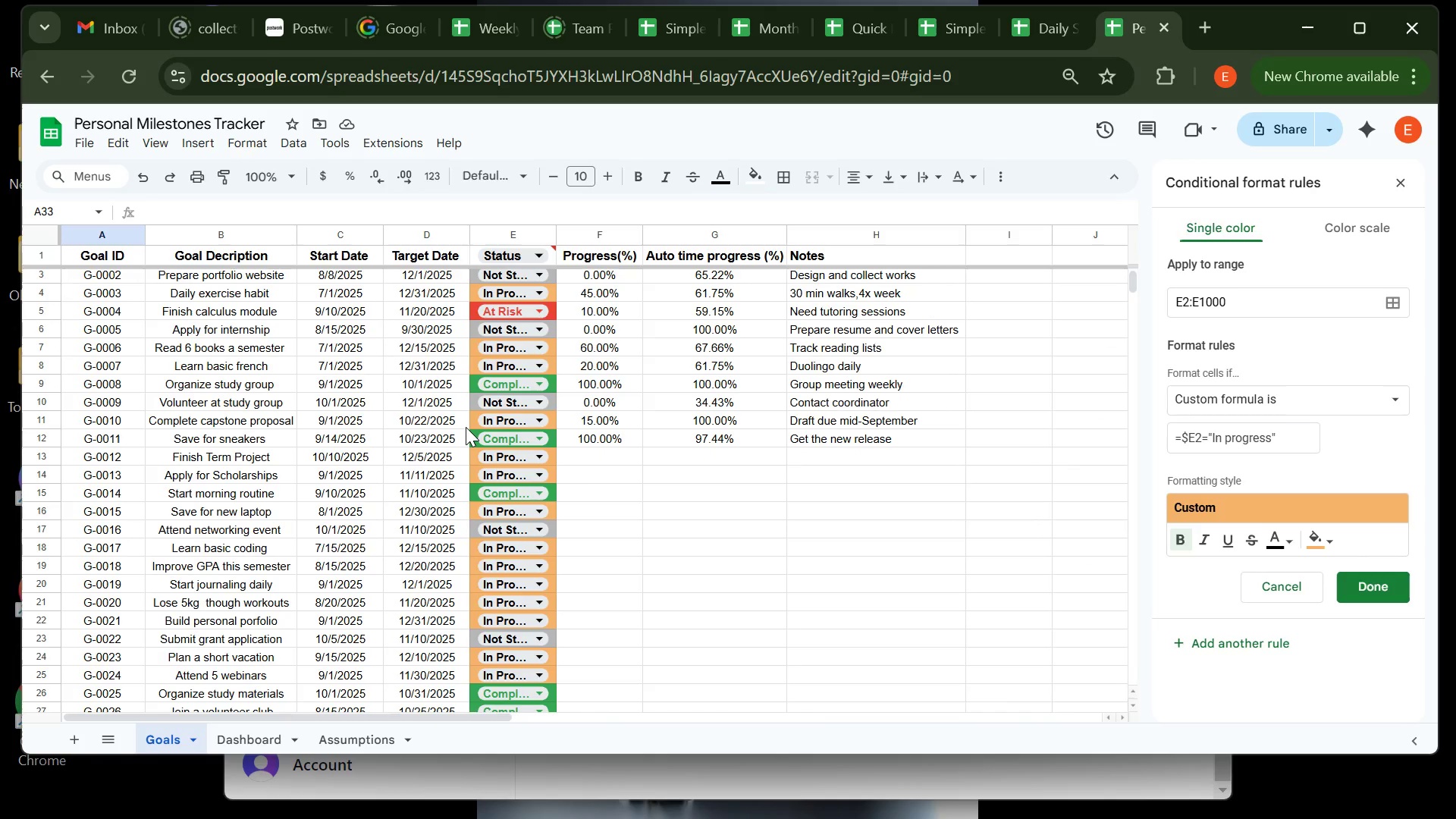 
wait(30.79)
 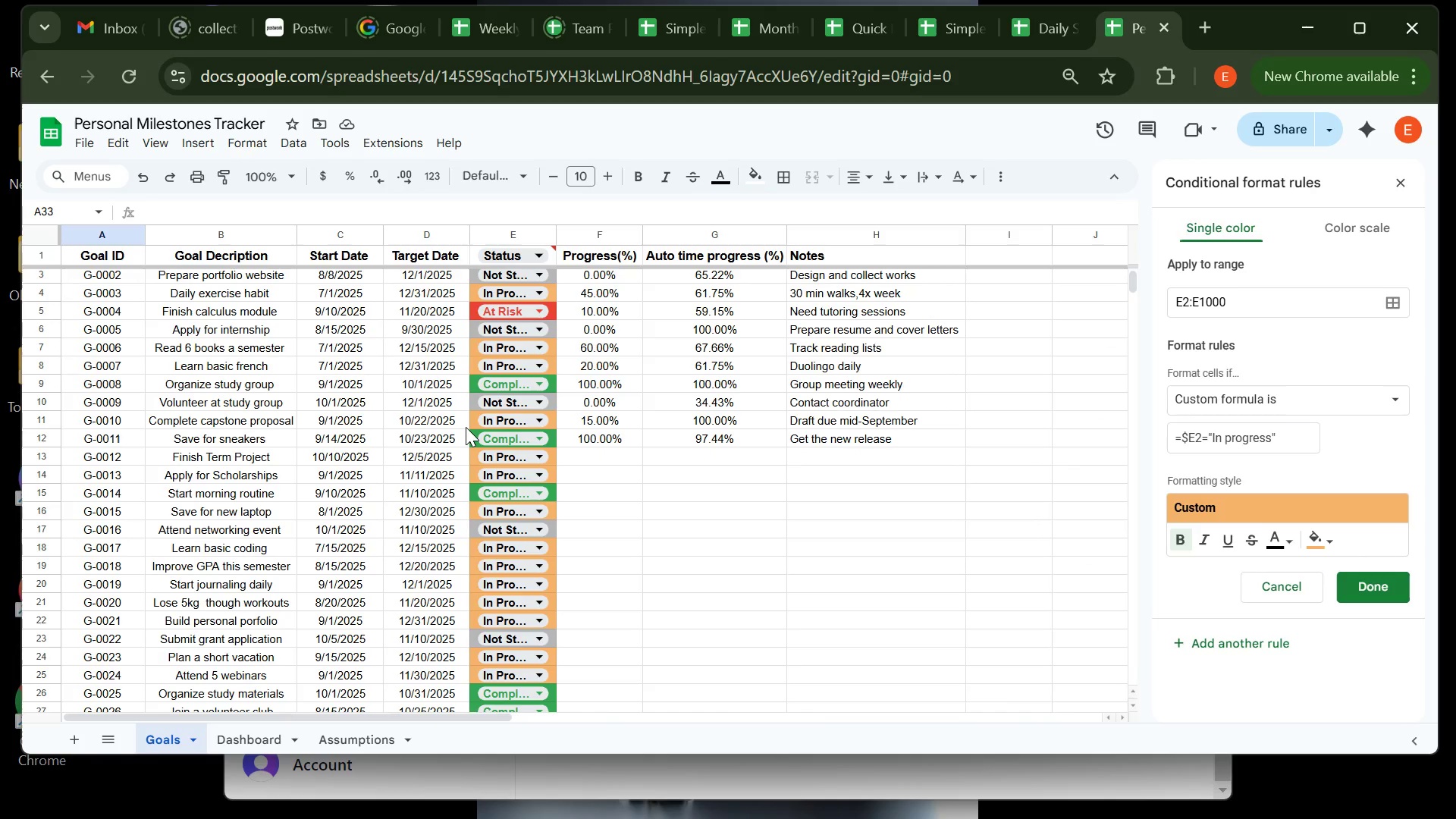 
left_click([626, 453])
 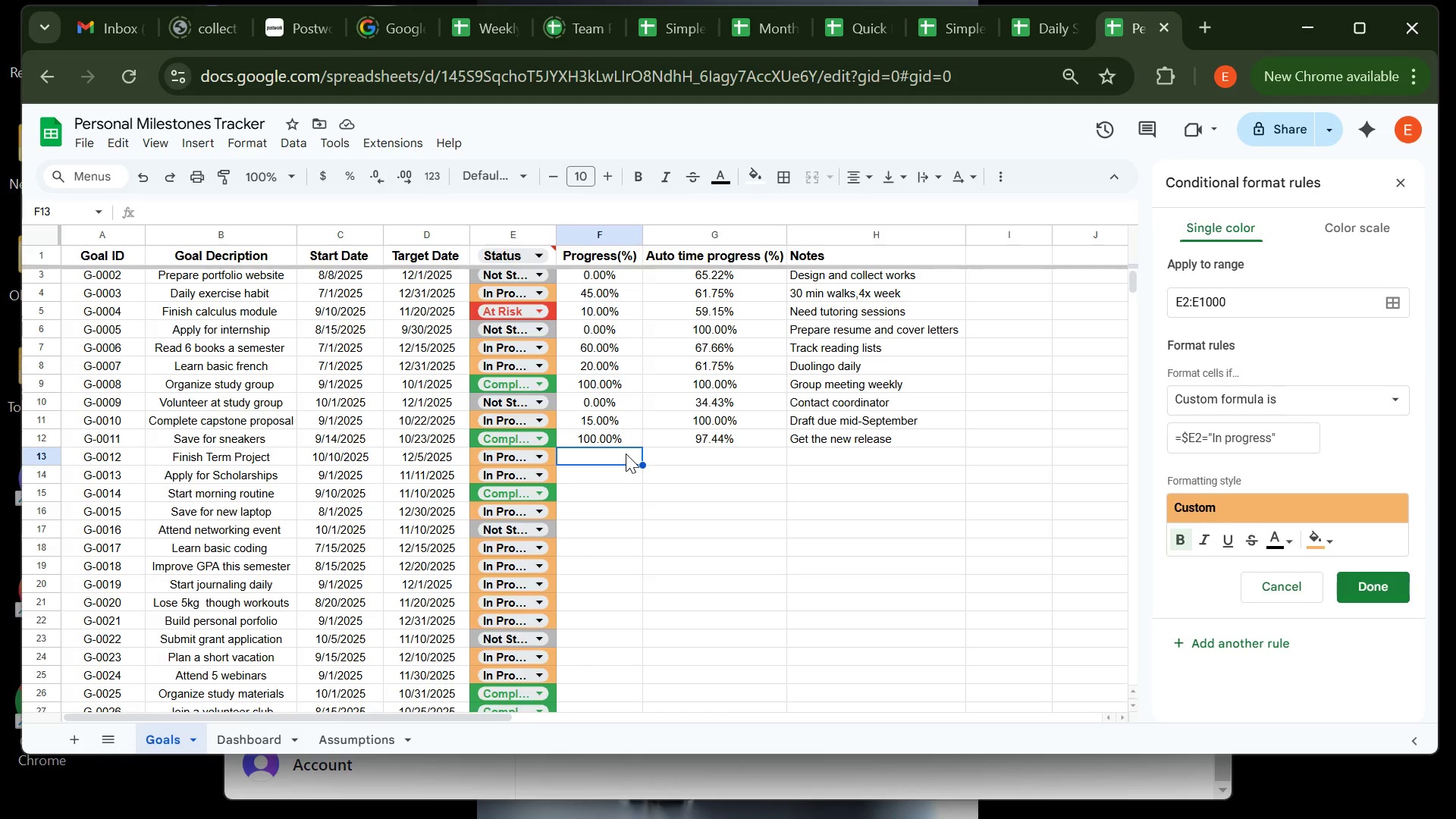 
type(30 )
key(Tab)
type(20\)
 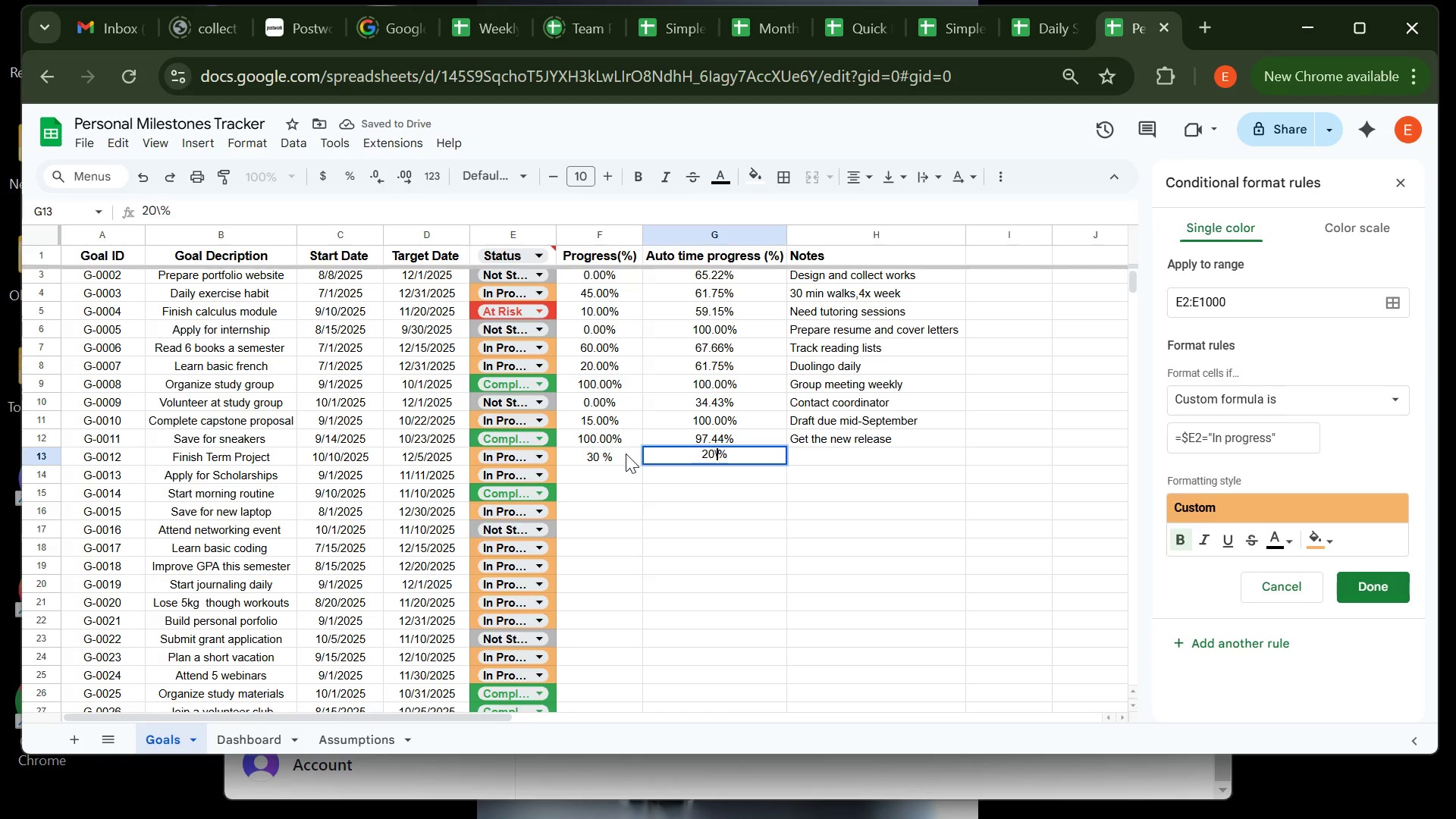 
key(Enter)
 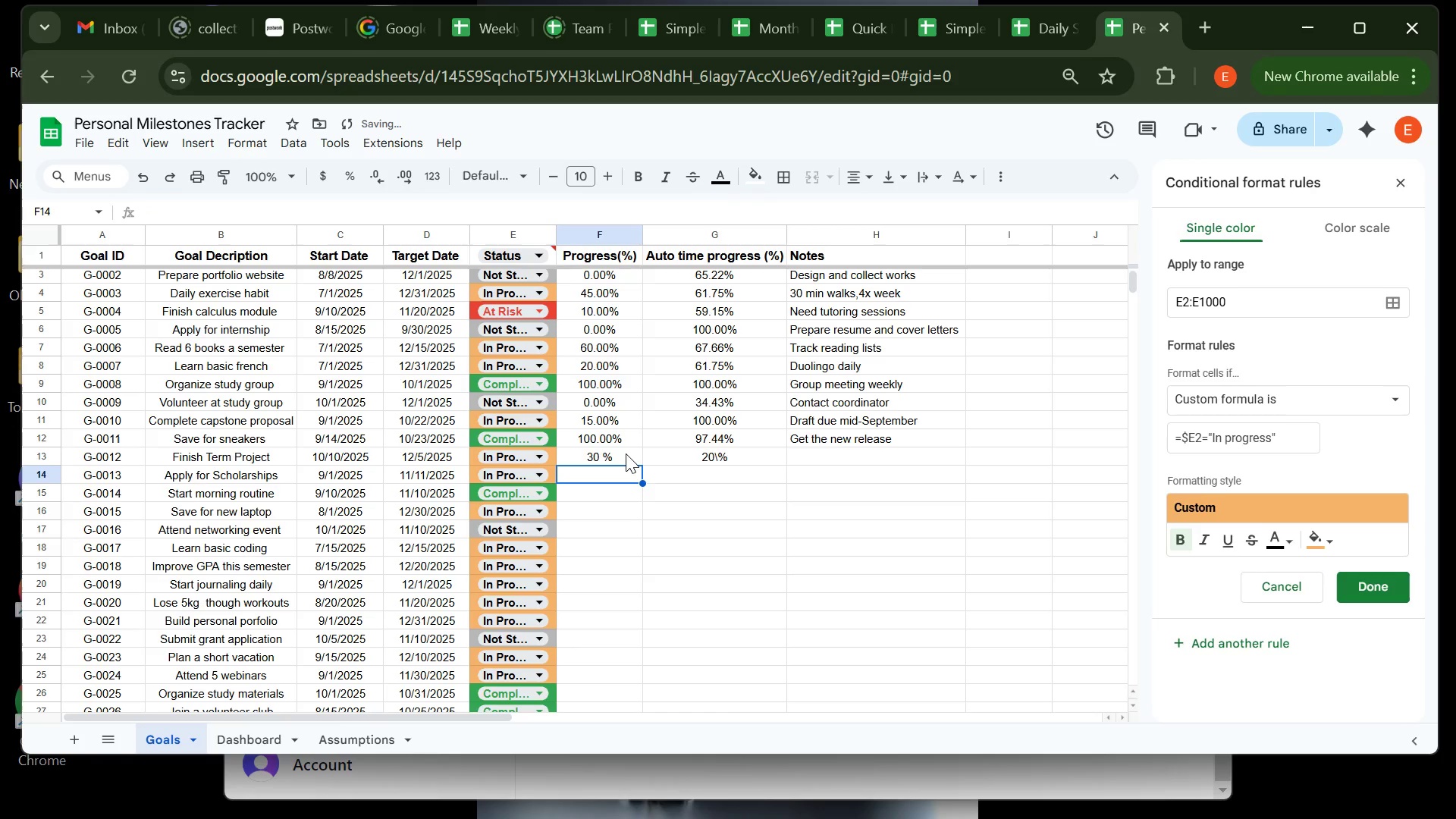 
key(ArrowUp)
 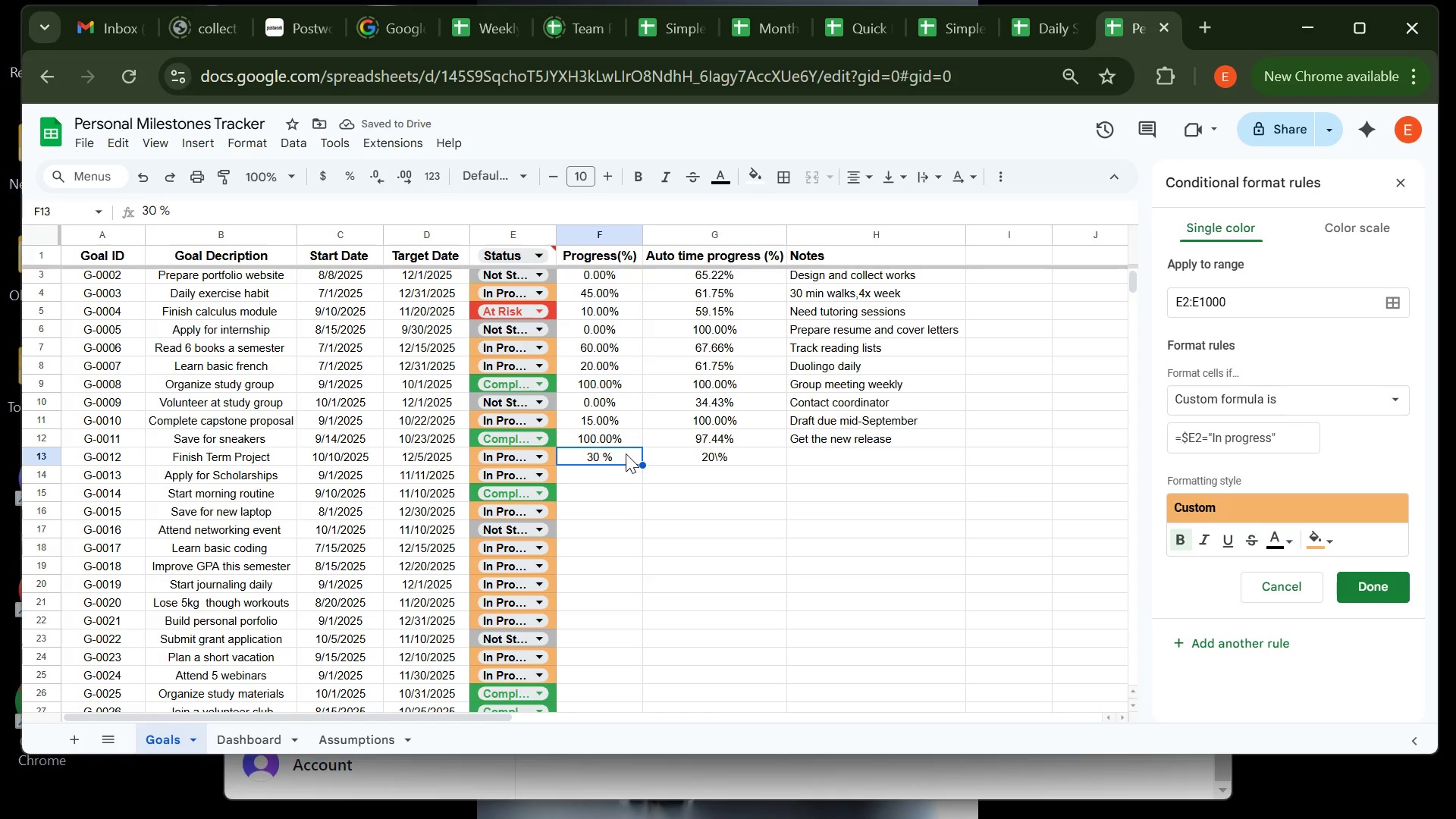 
type(30)
 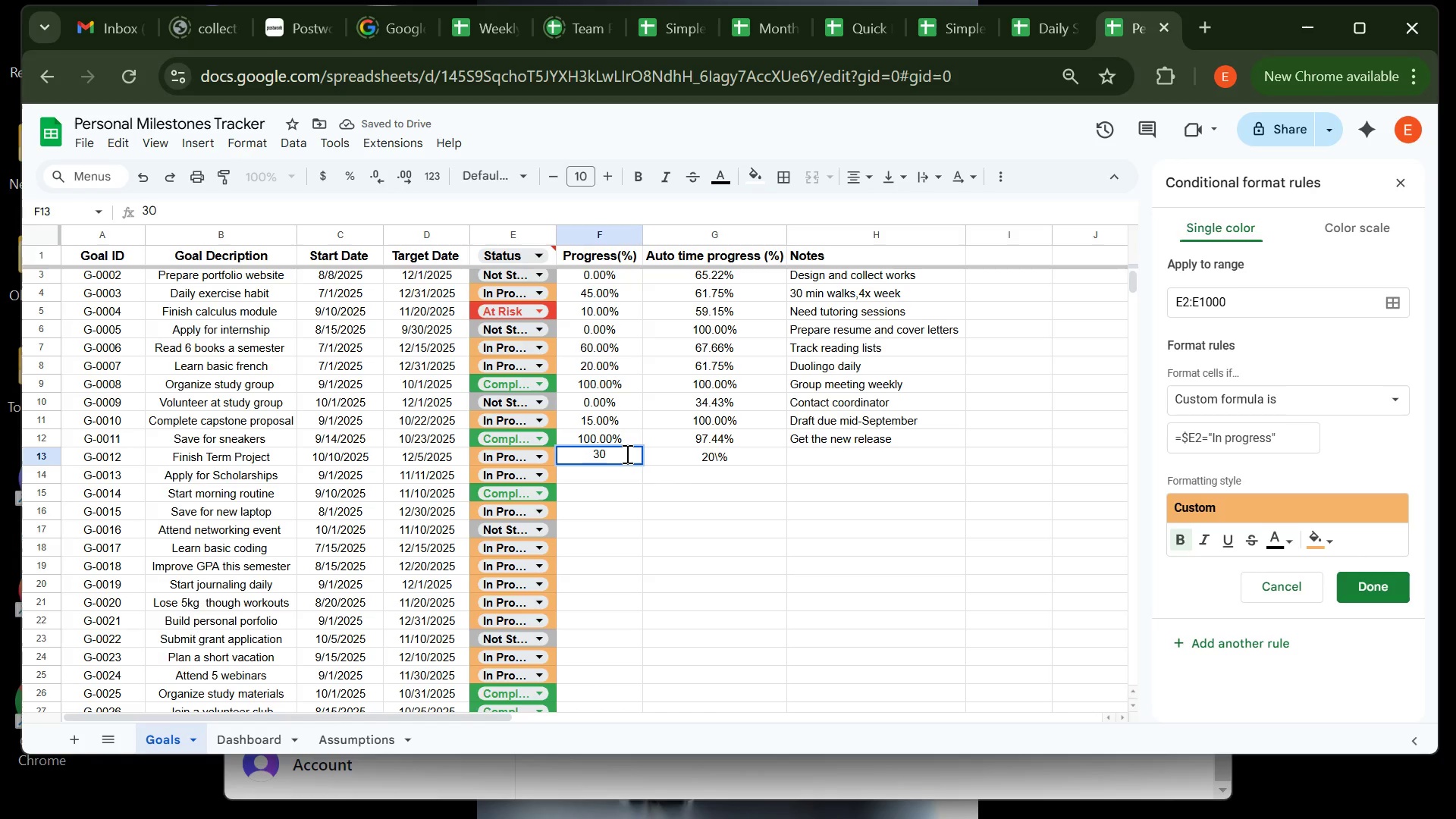 
key(ArrowRight)
 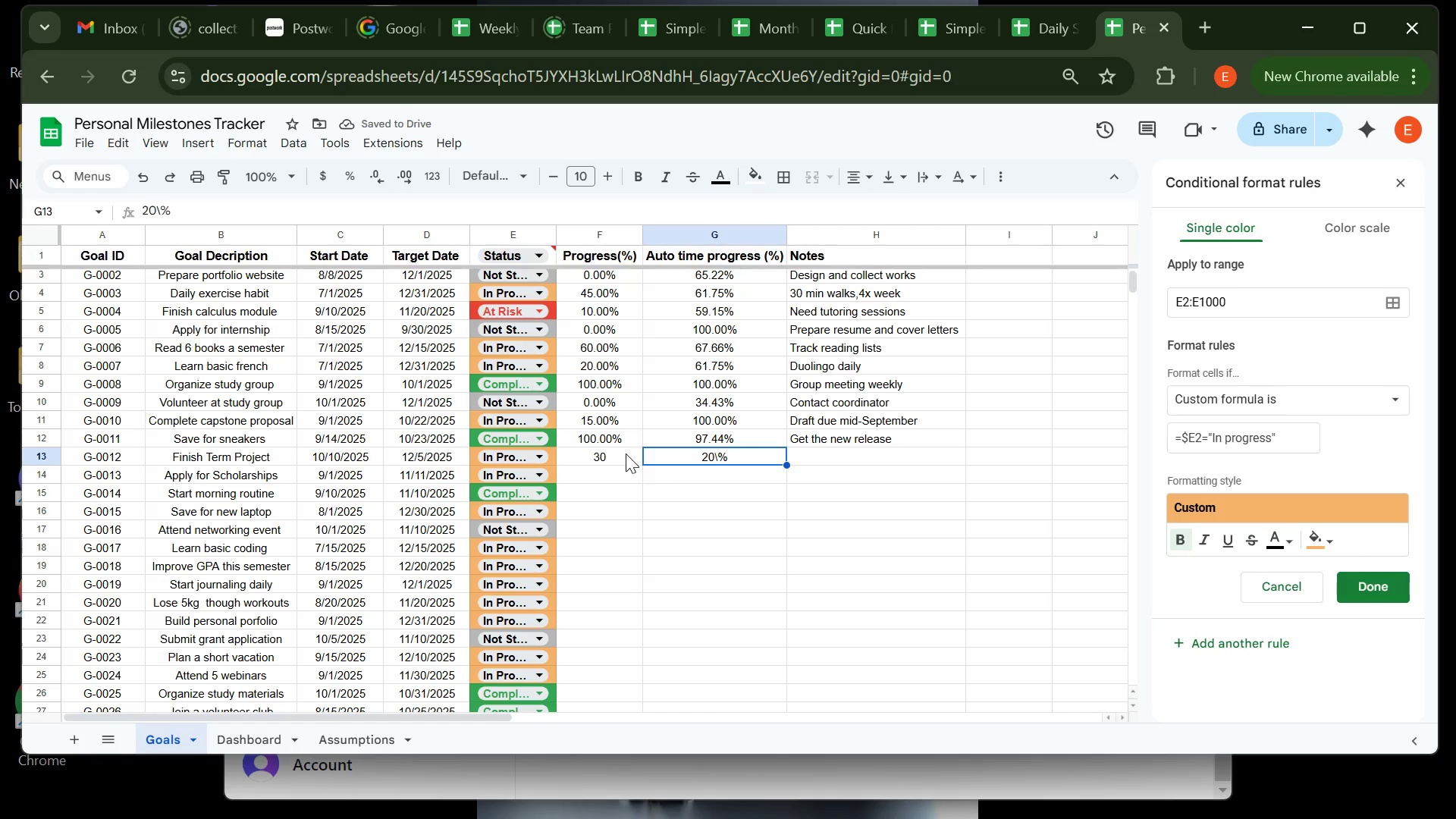 
type(20)
 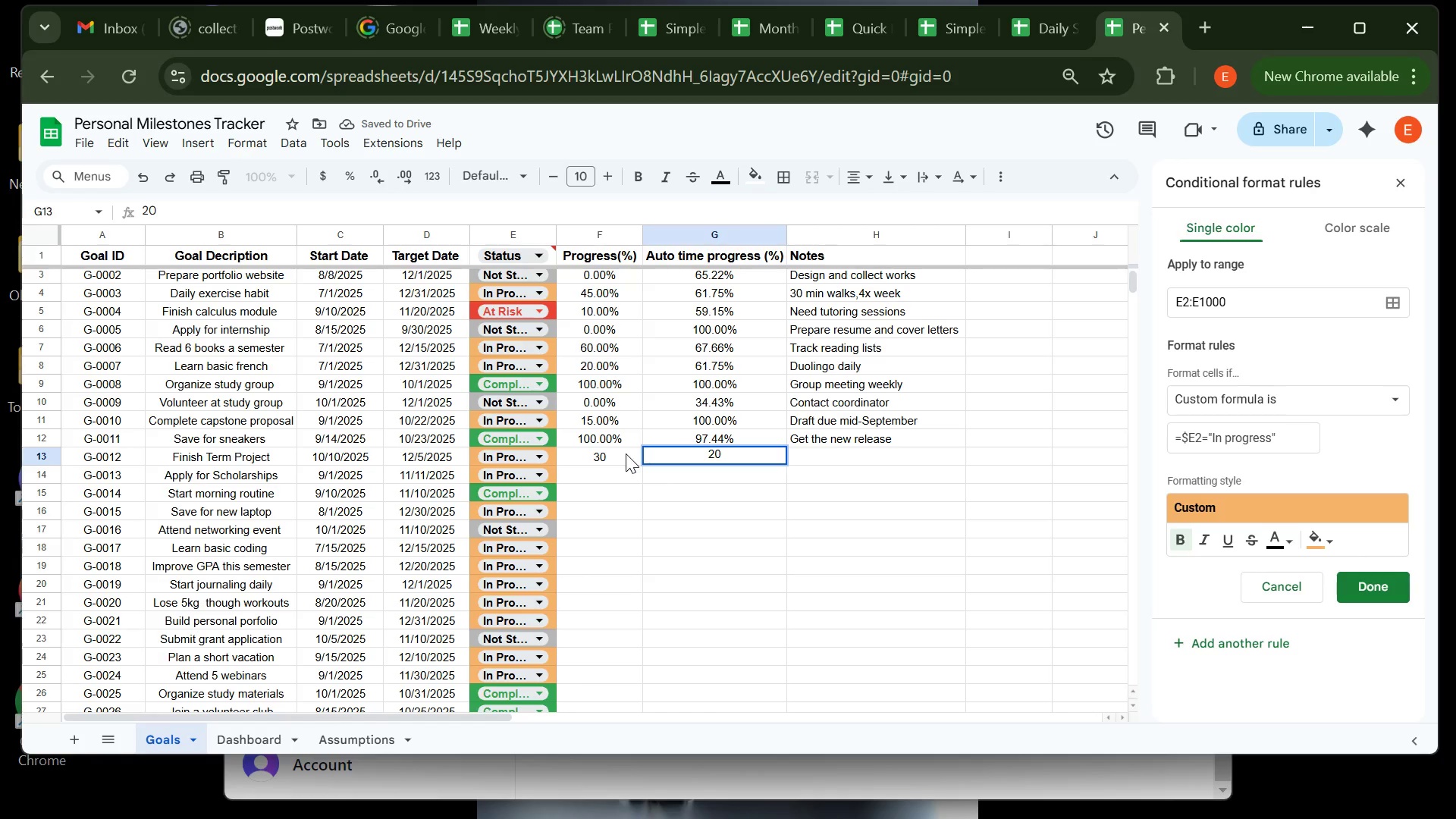 
key(ArrowDown)
 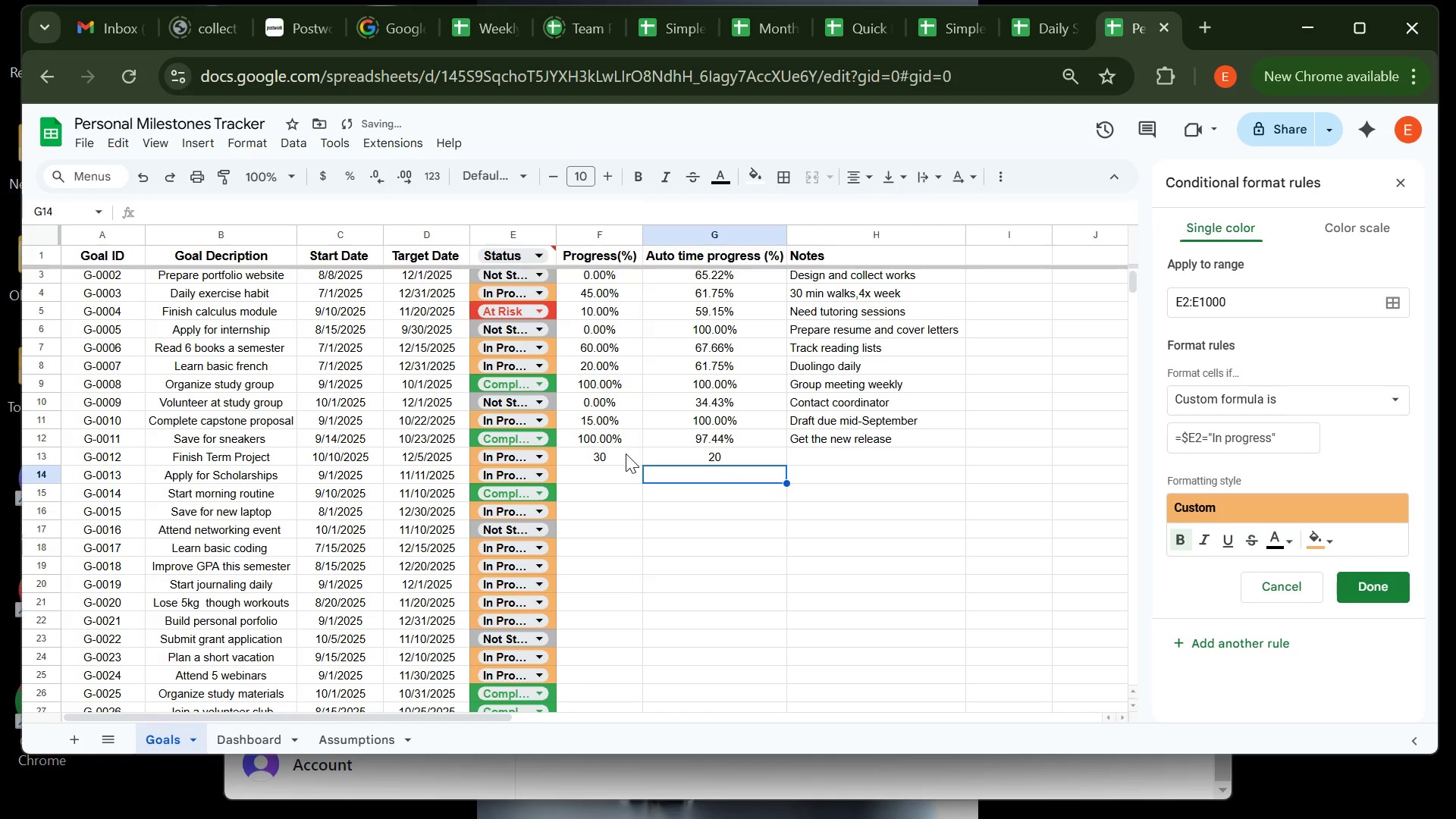 
key(ArrowLeft)
 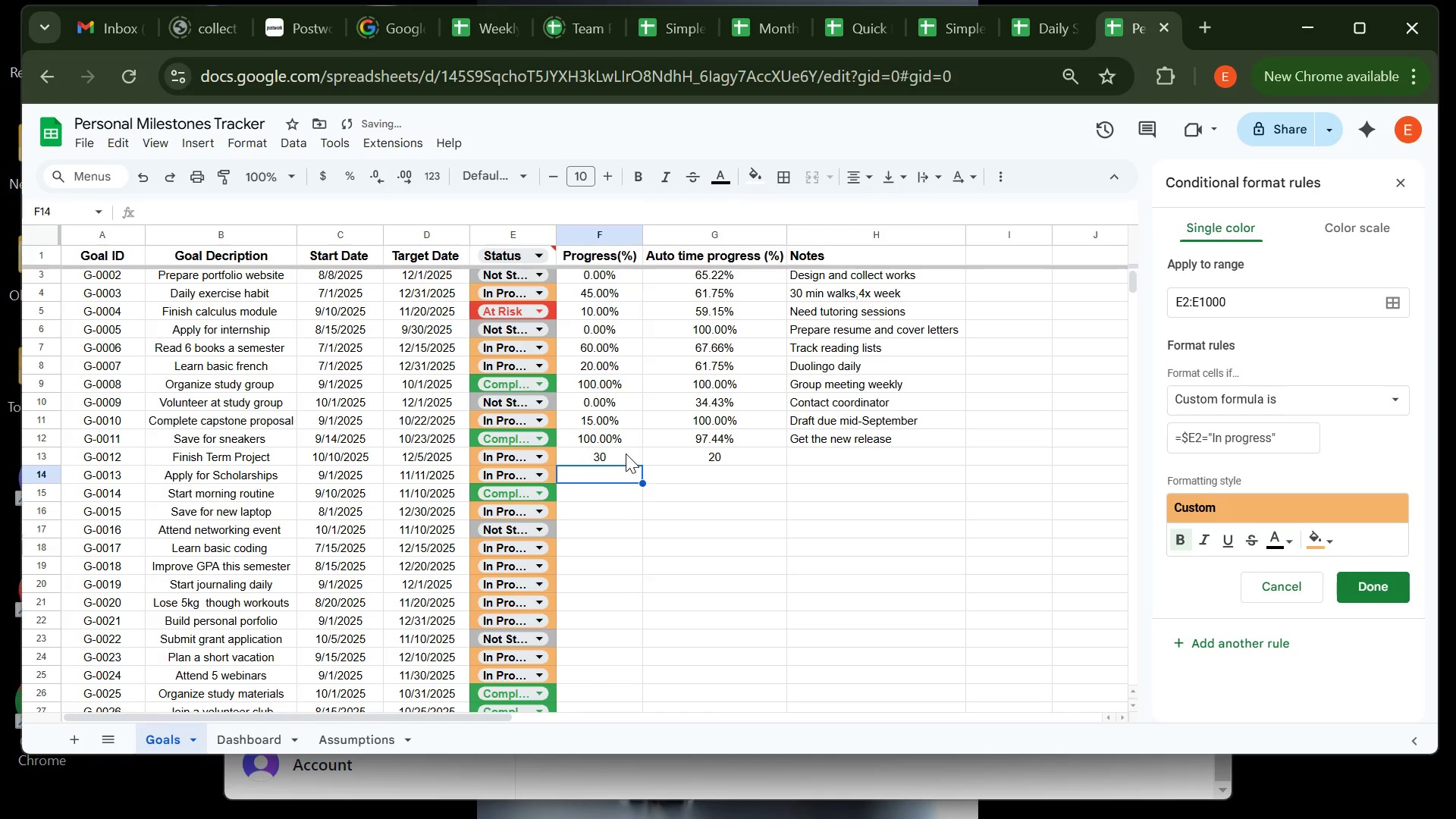 
key(ArrowUp)
 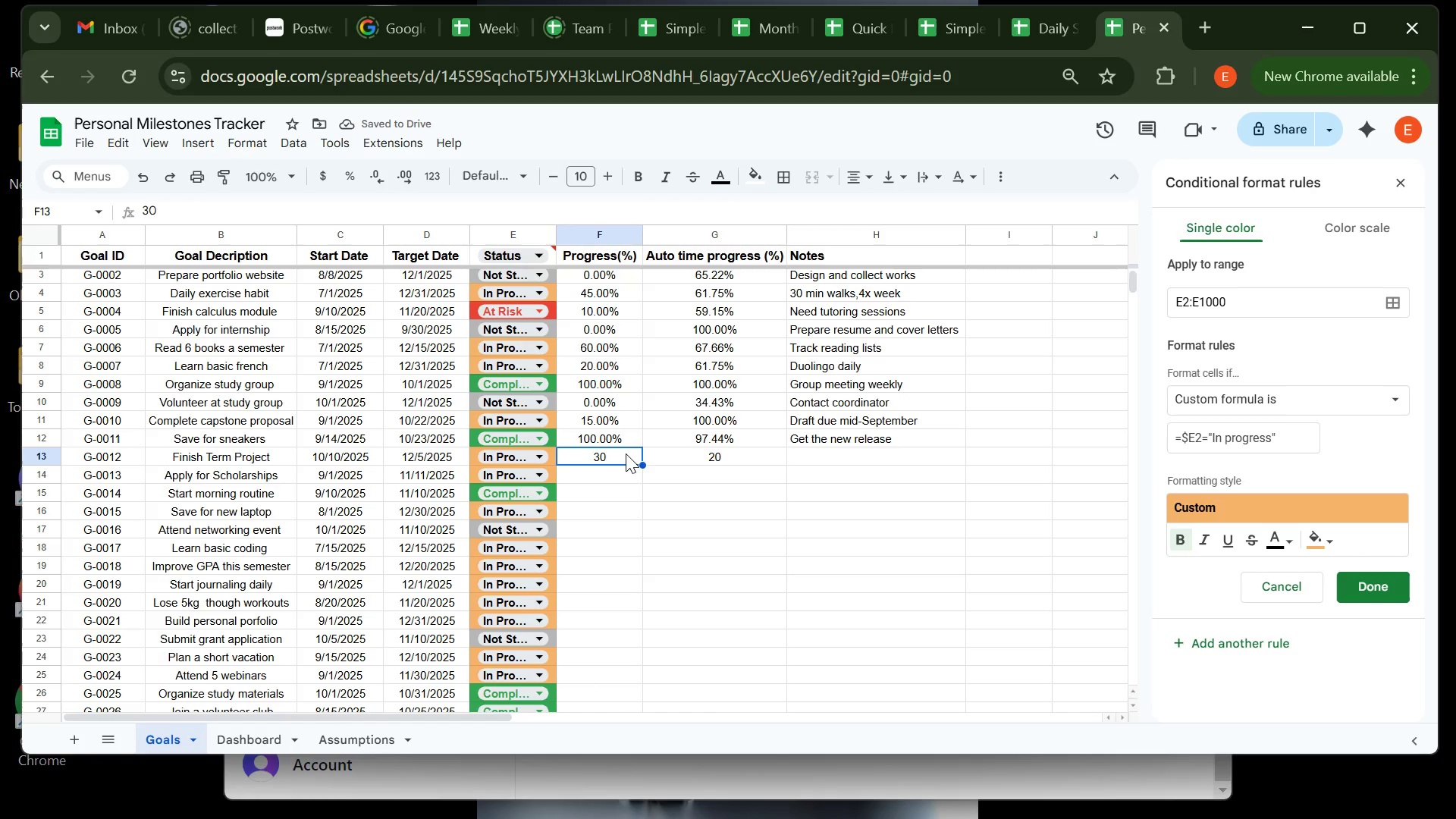 
key(Backspace)
 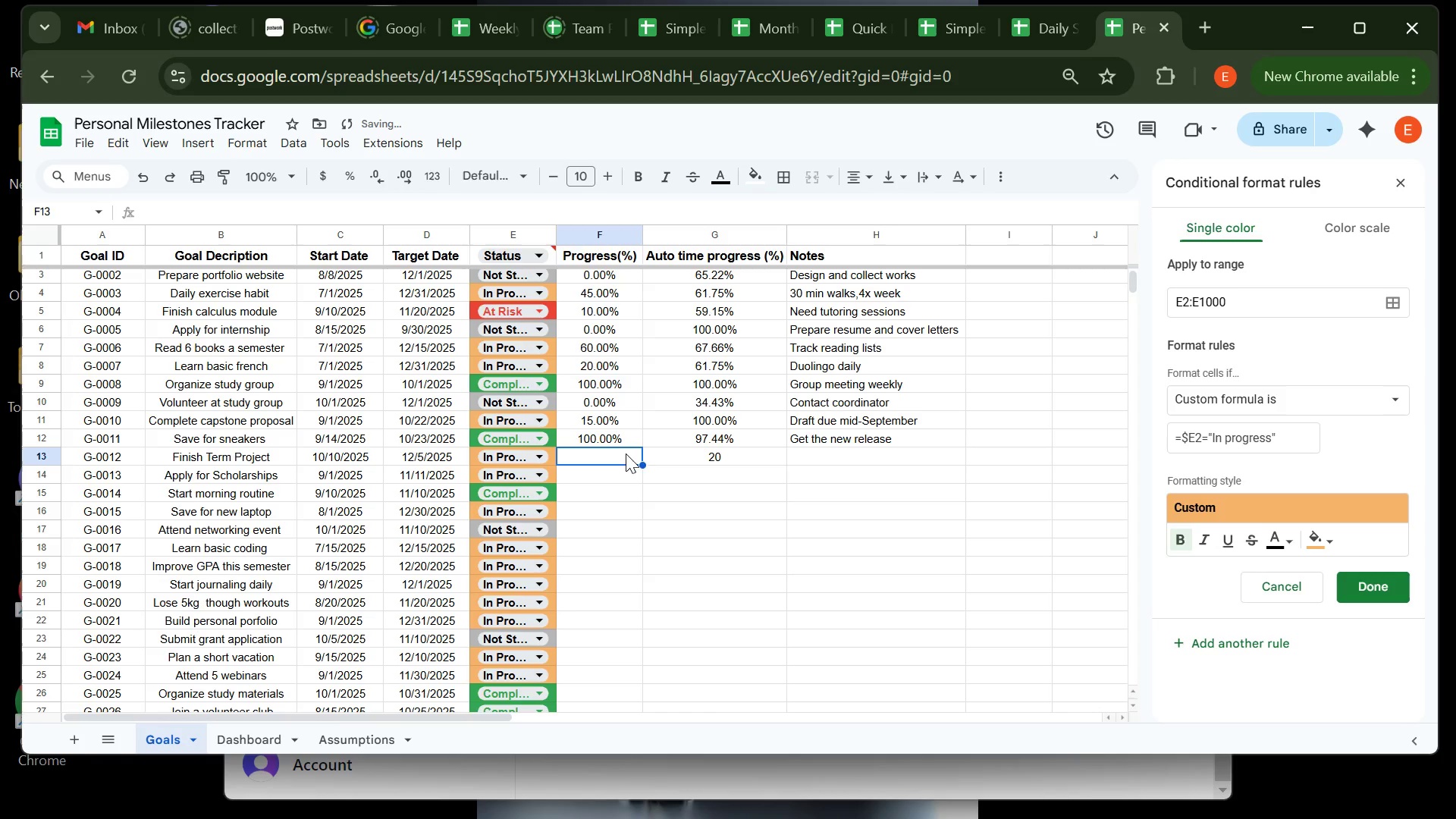 
key(ArrowRight)
 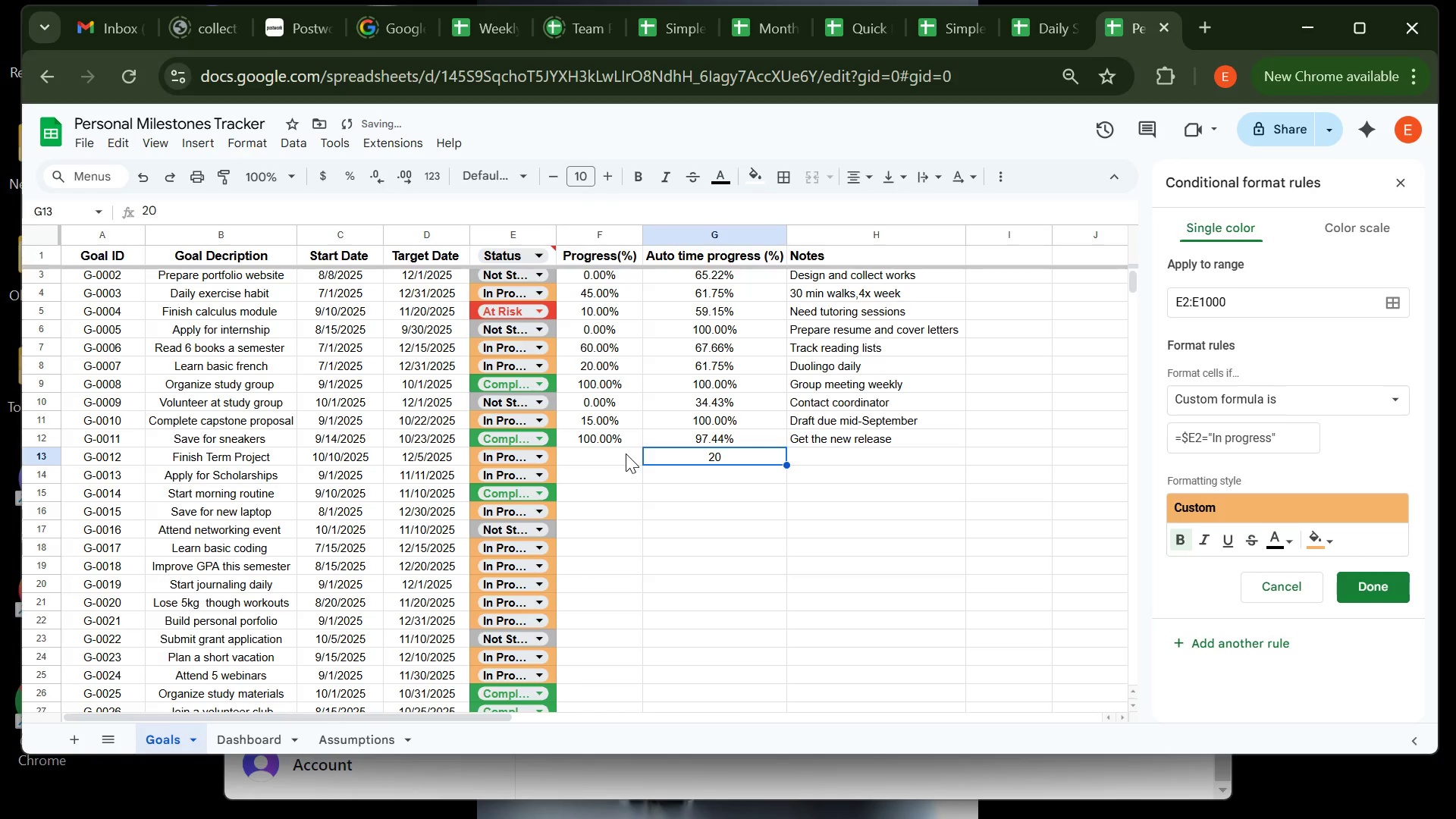 
key(Backspace)
 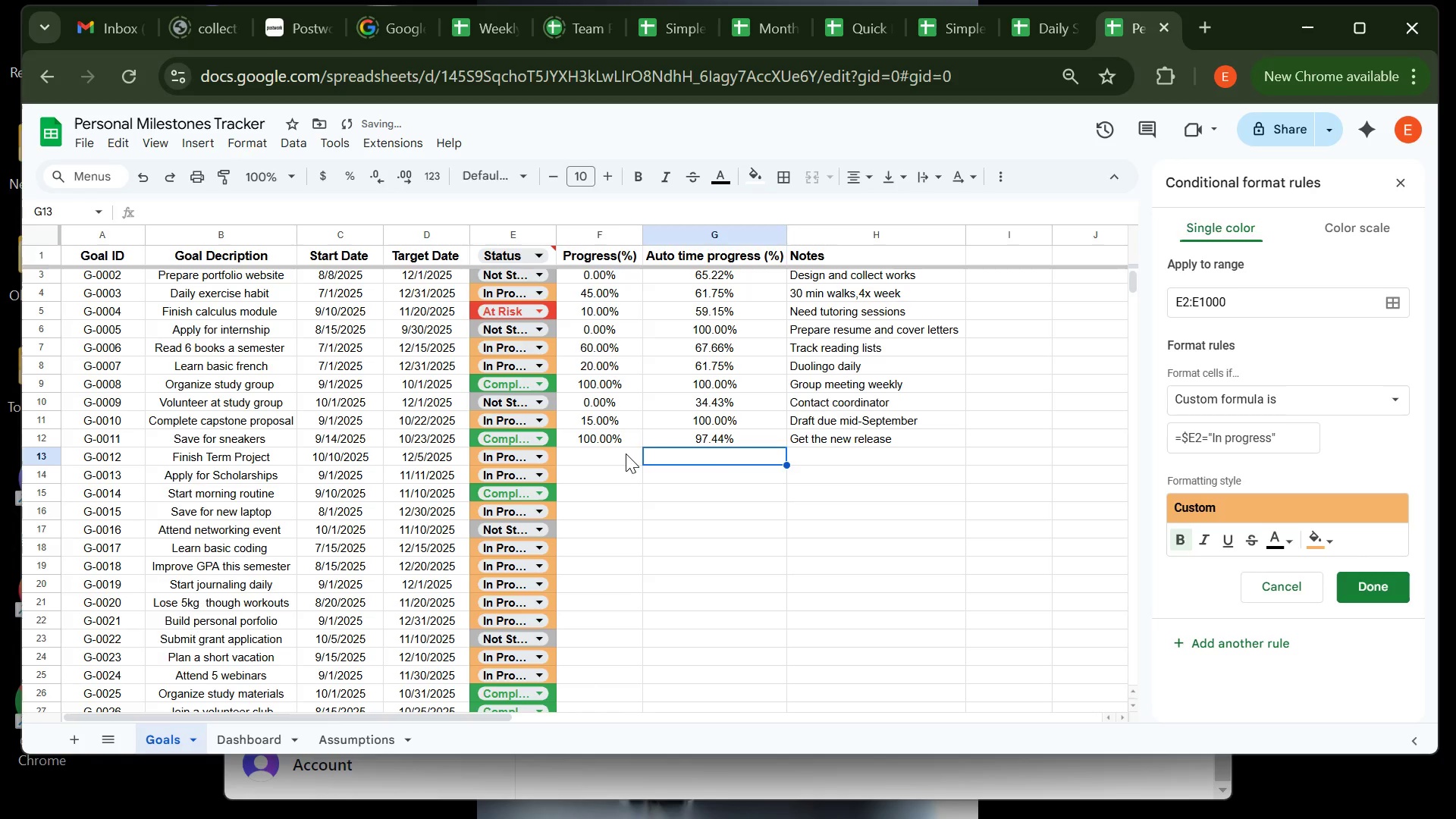 
key(ArrowLeft)
 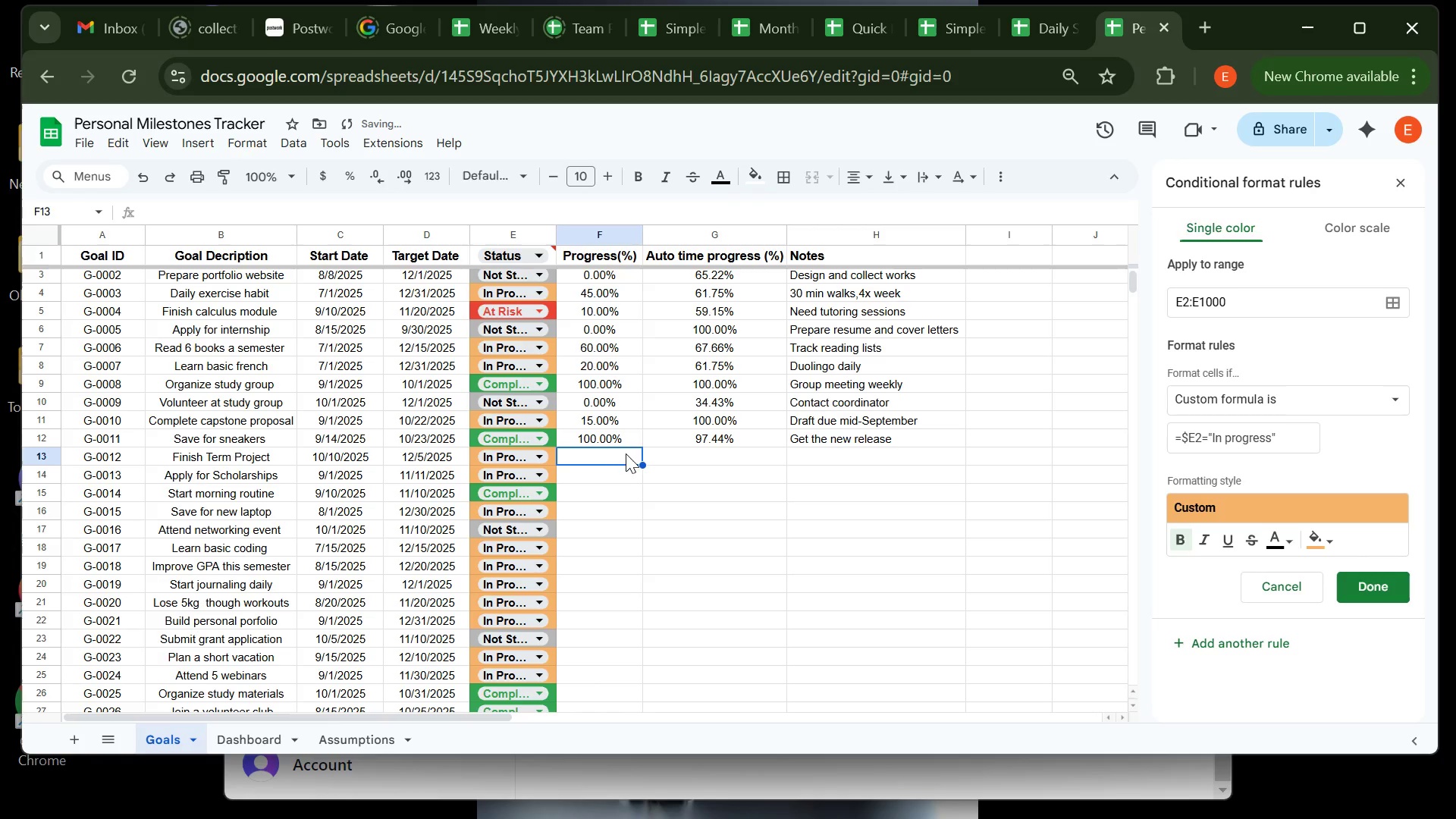 
type(30)
 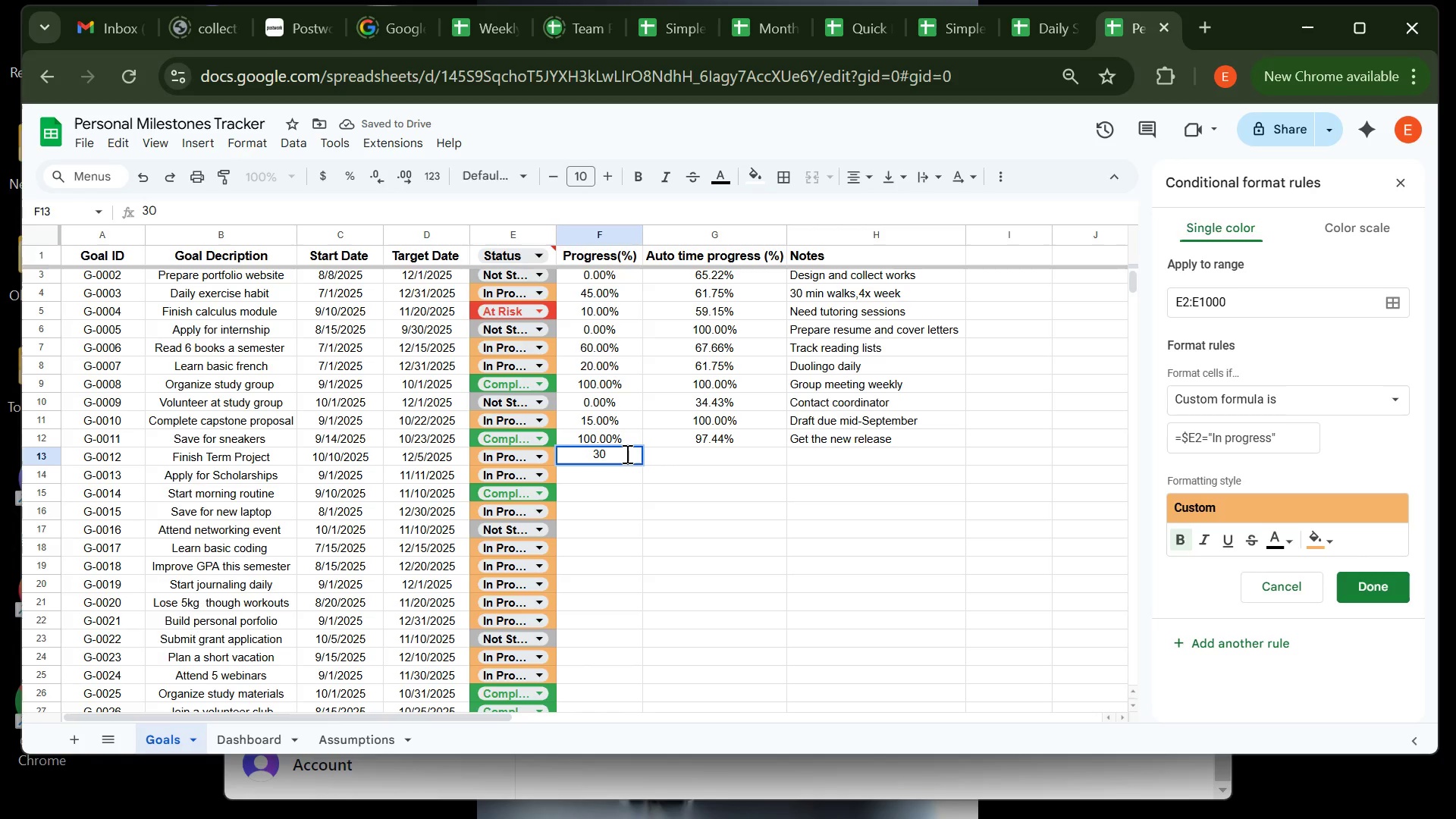 
key(ArrowRight)
 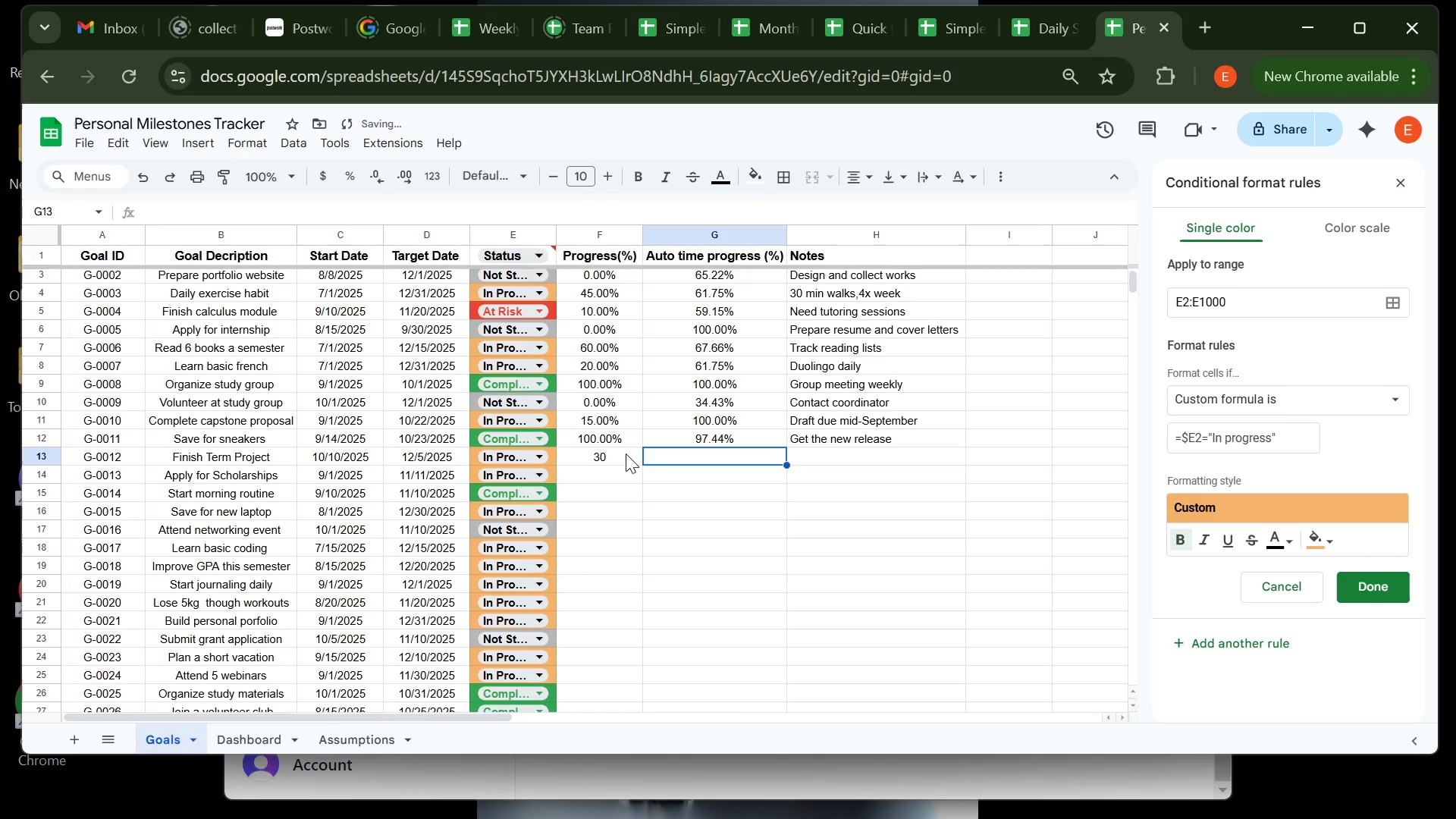 
type(20)
key(Backspace)
key(Backspace)
 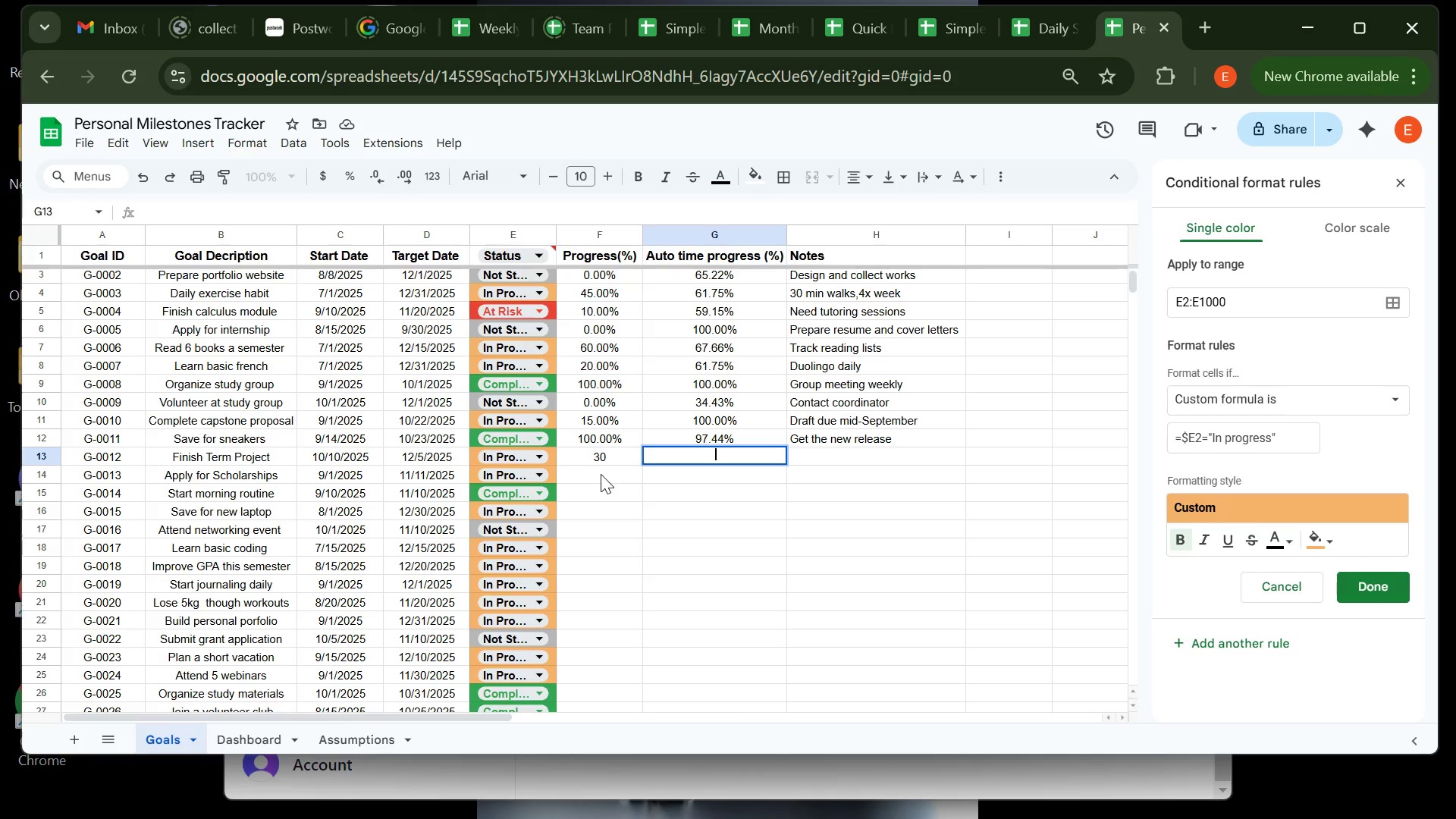 
left_click([601, 474])
 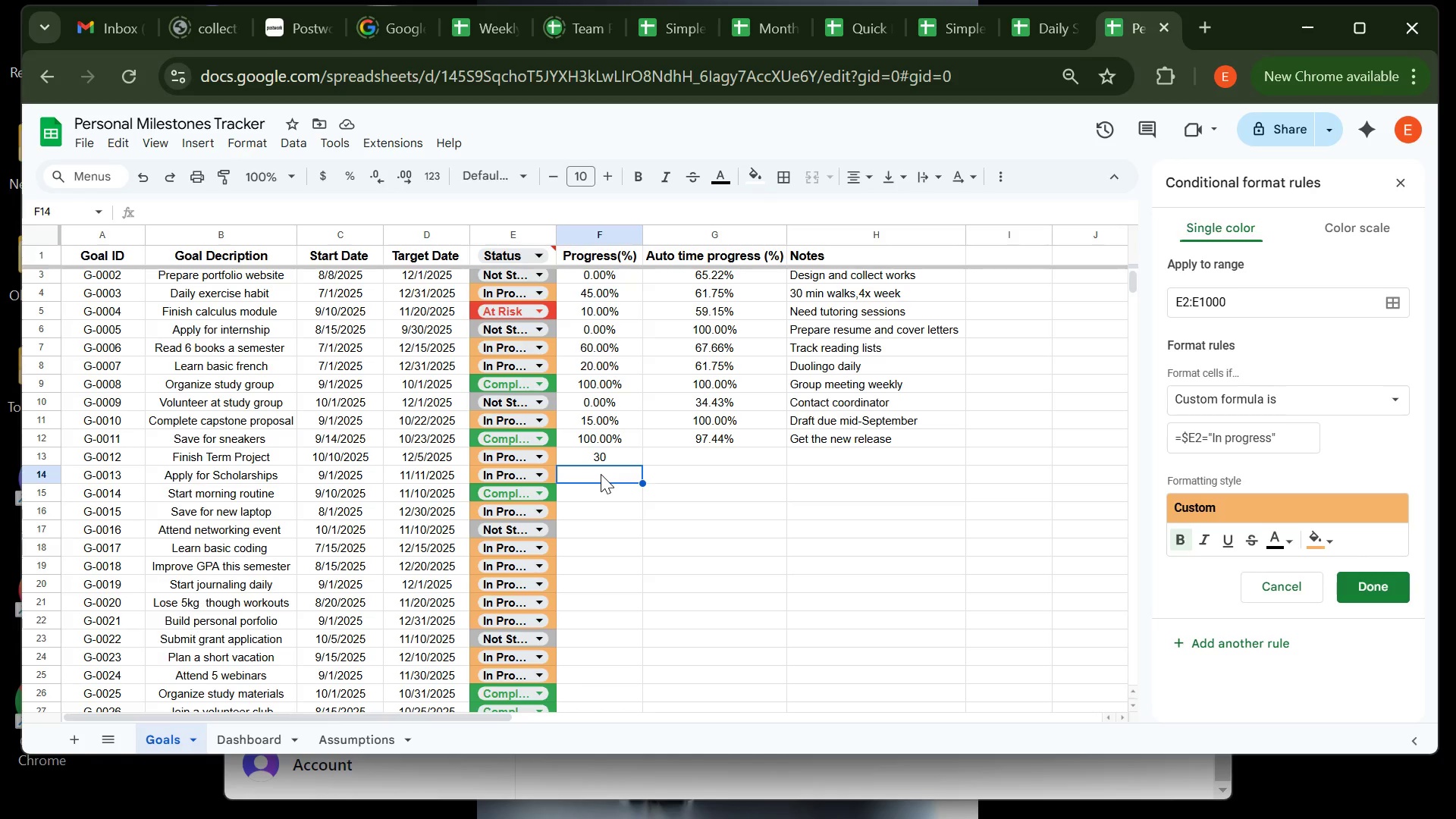 
type(60)
 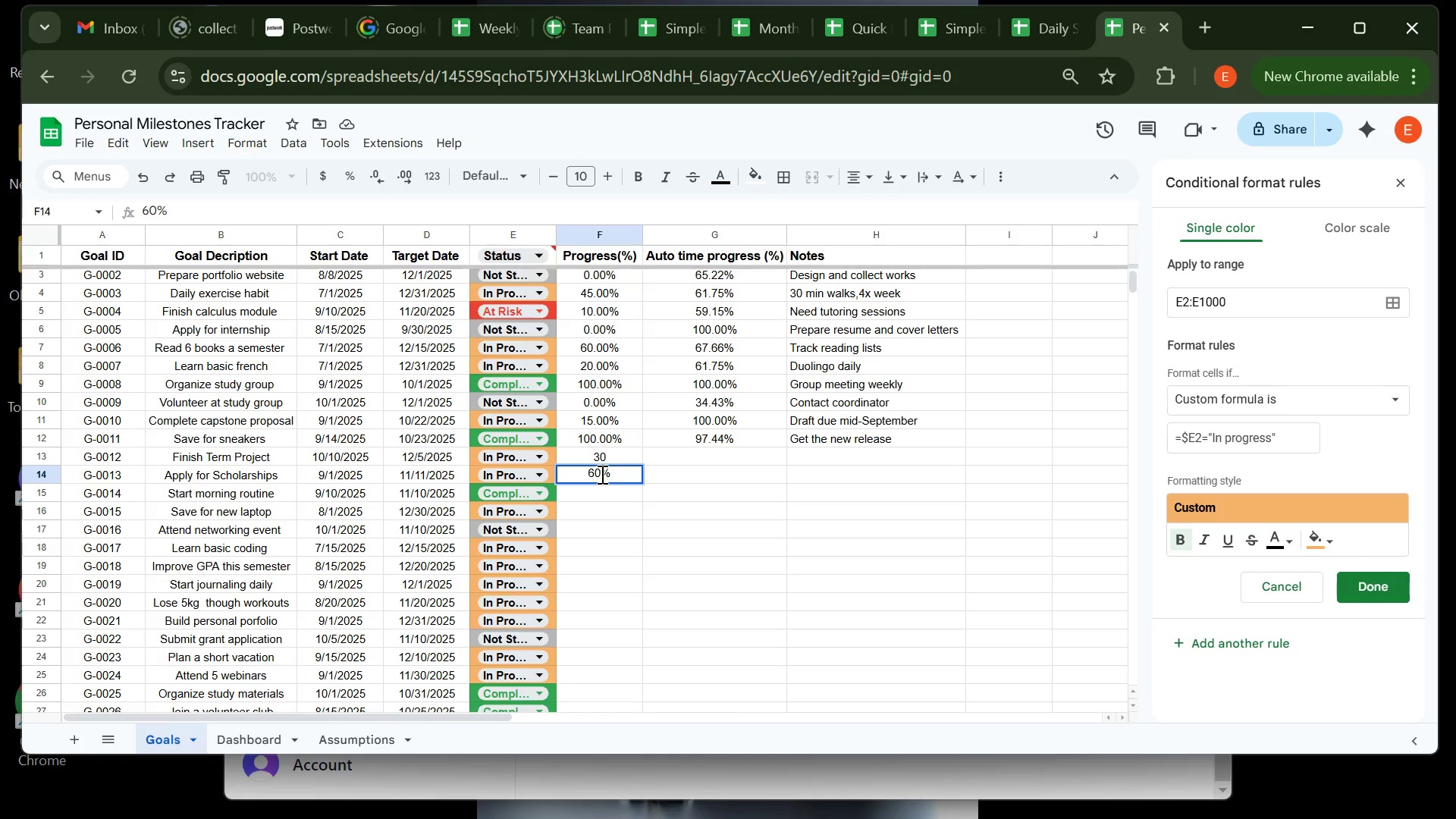 
key(Enter)
 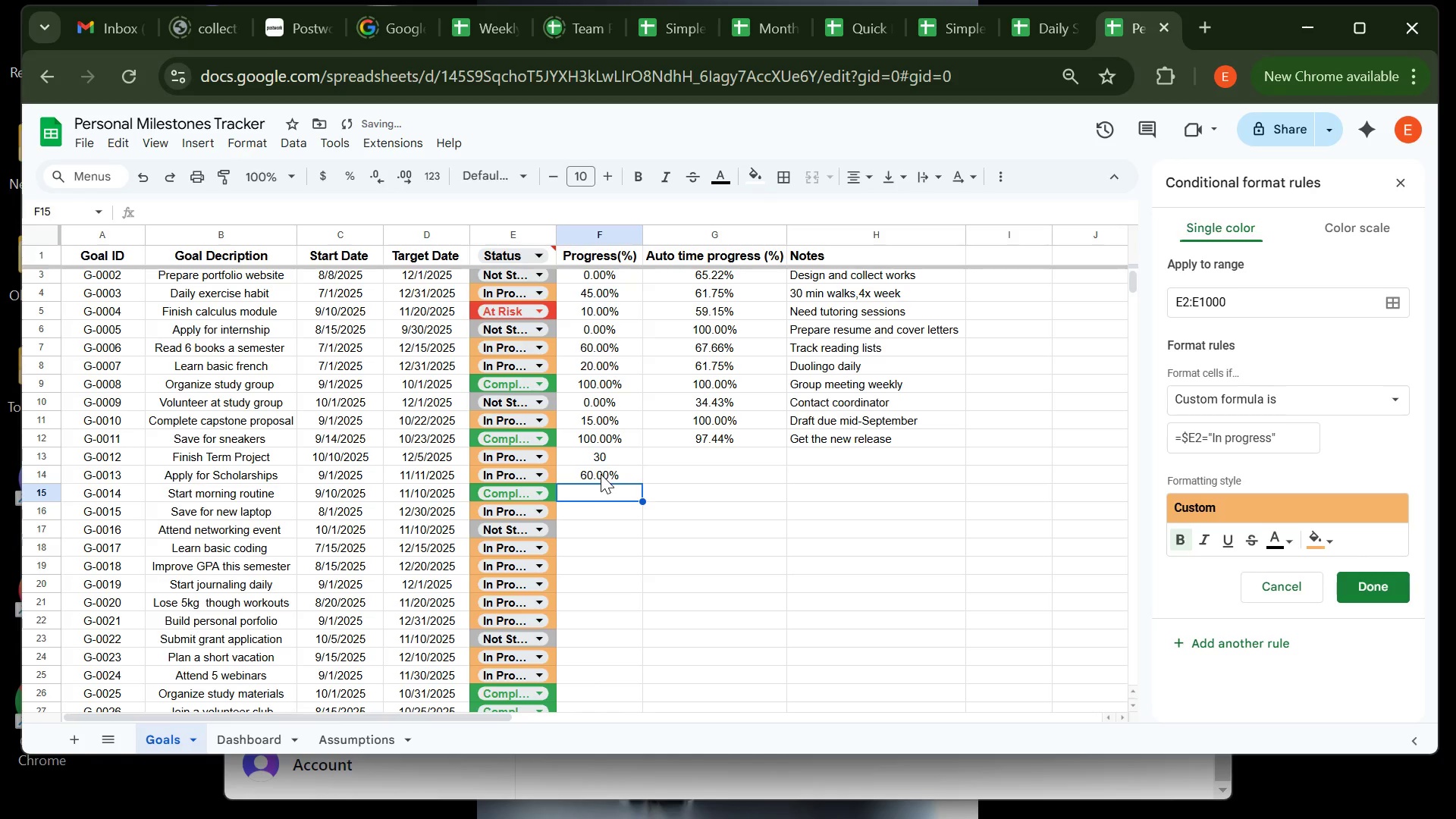 
key(ArrowUp)
 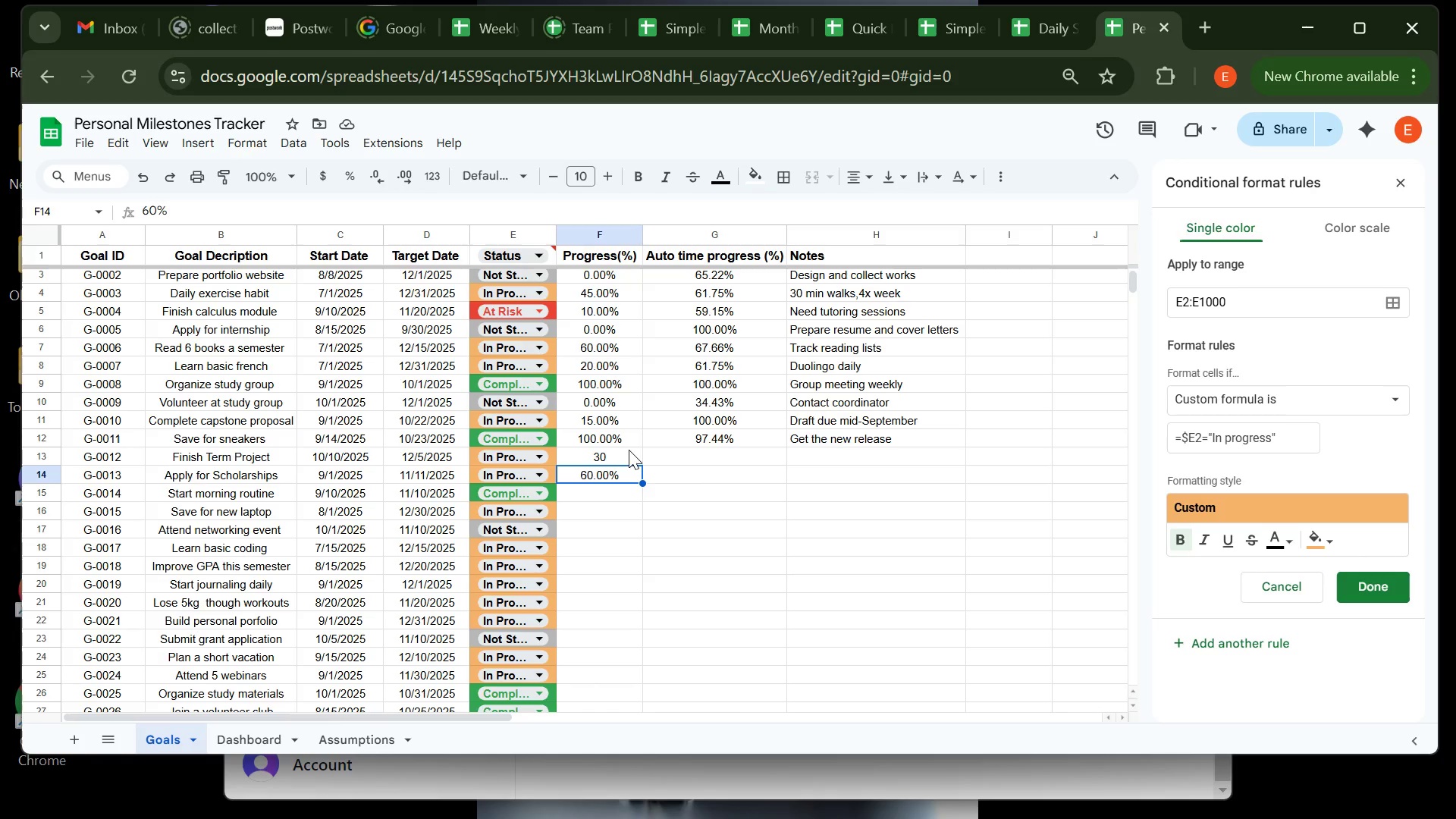 
wait(6.19)
 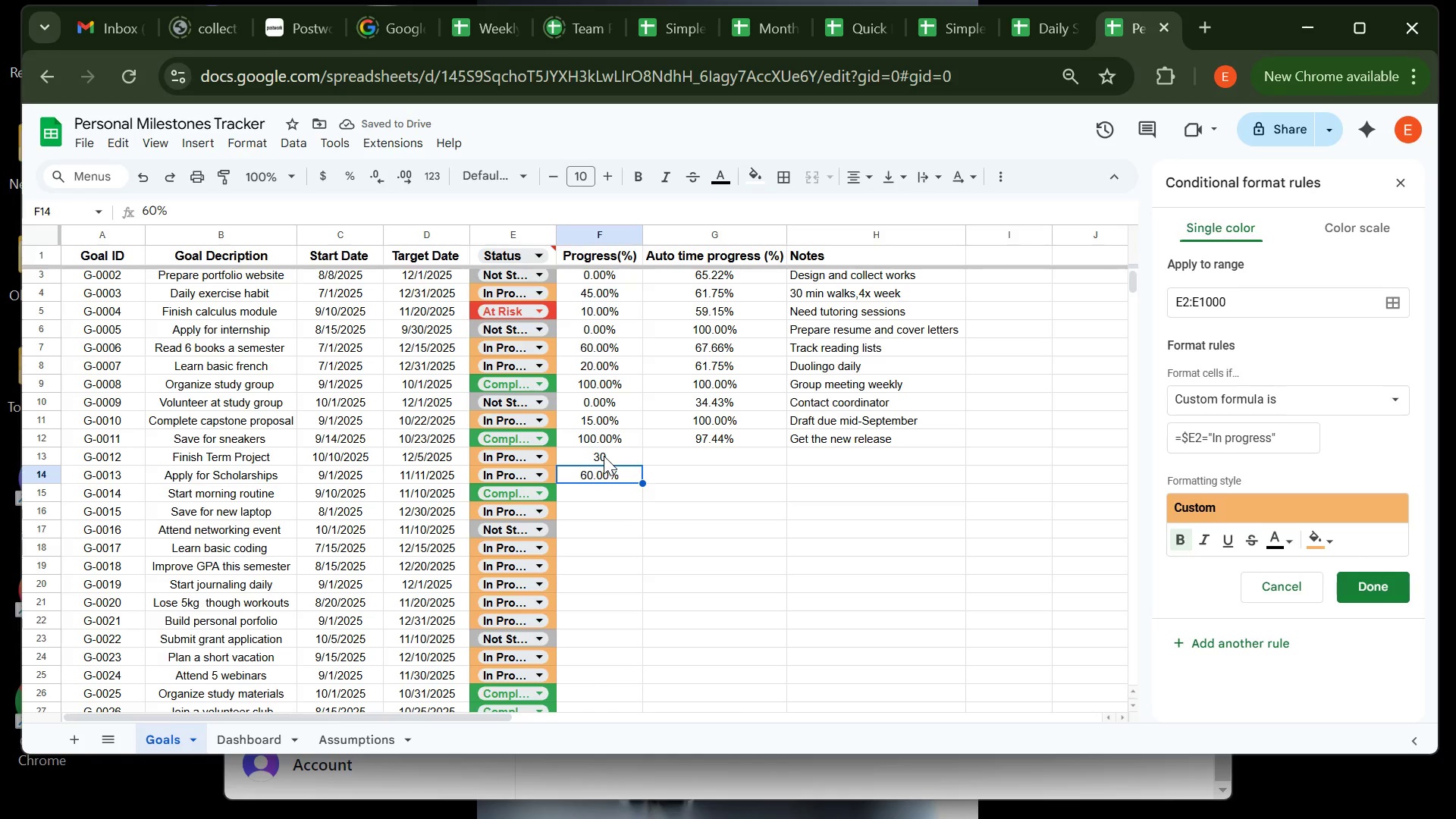 
key(ArrowUp)
 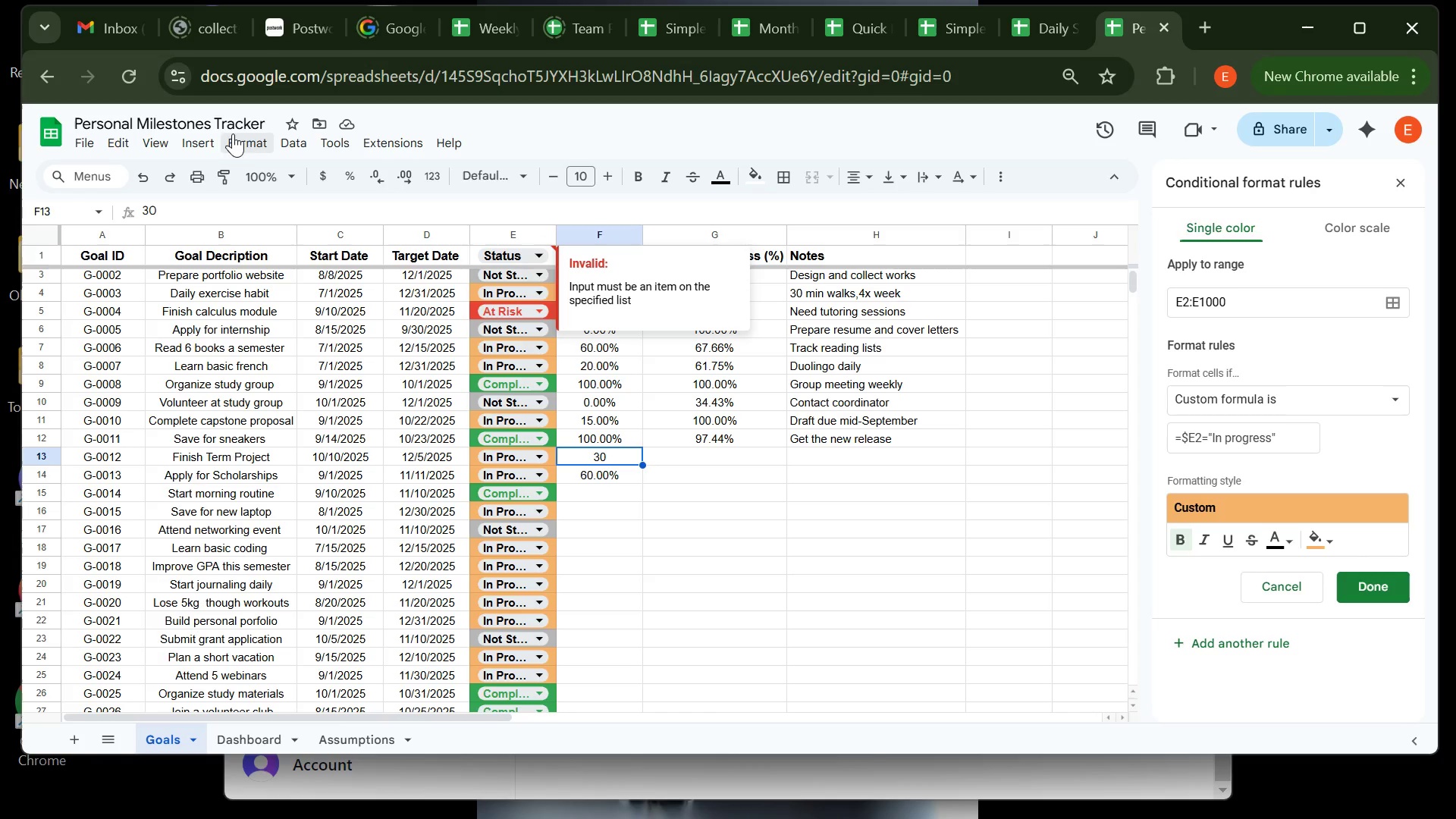 
left_click([237, 141])
 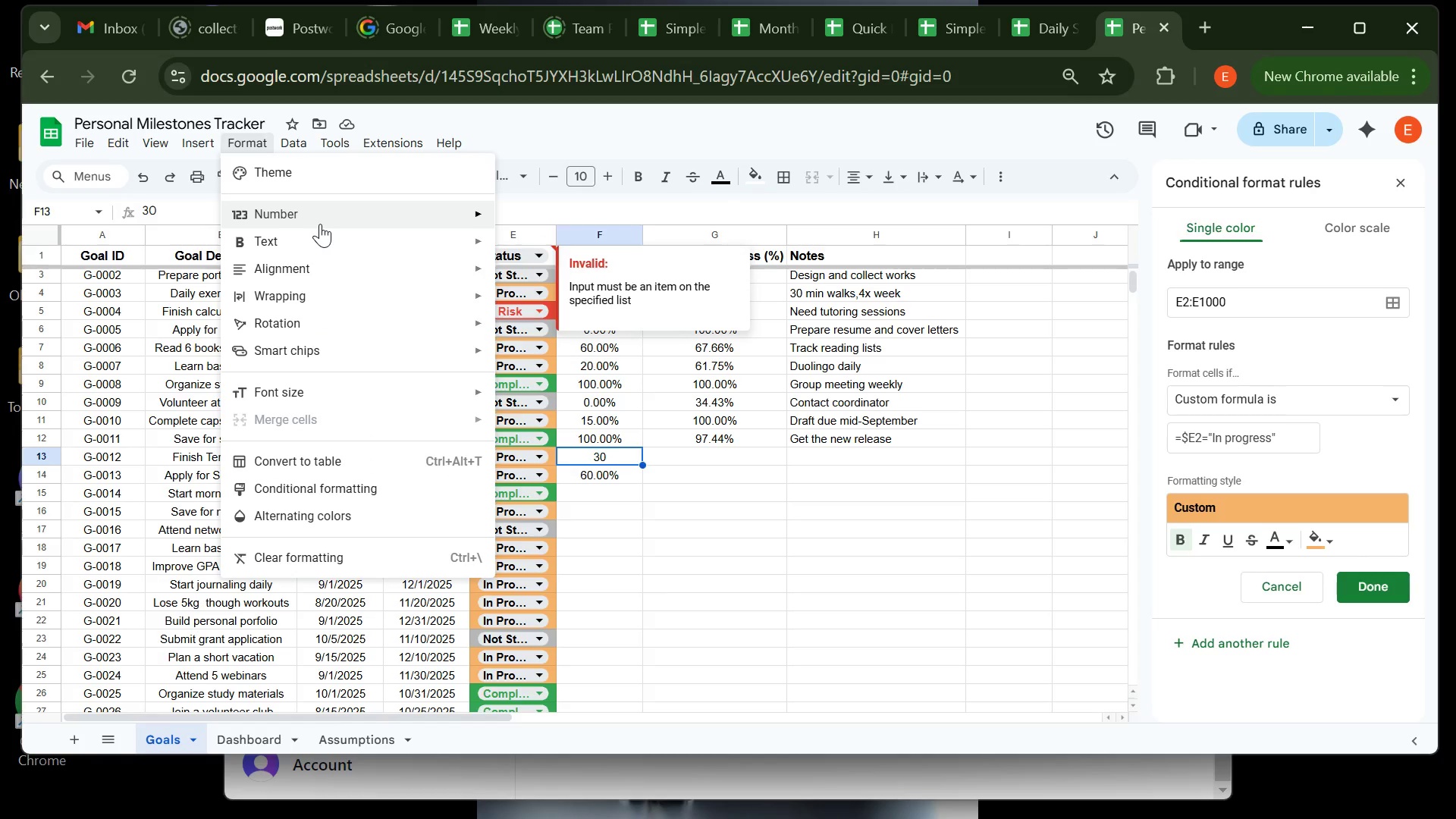 
left_click([538, 326])
 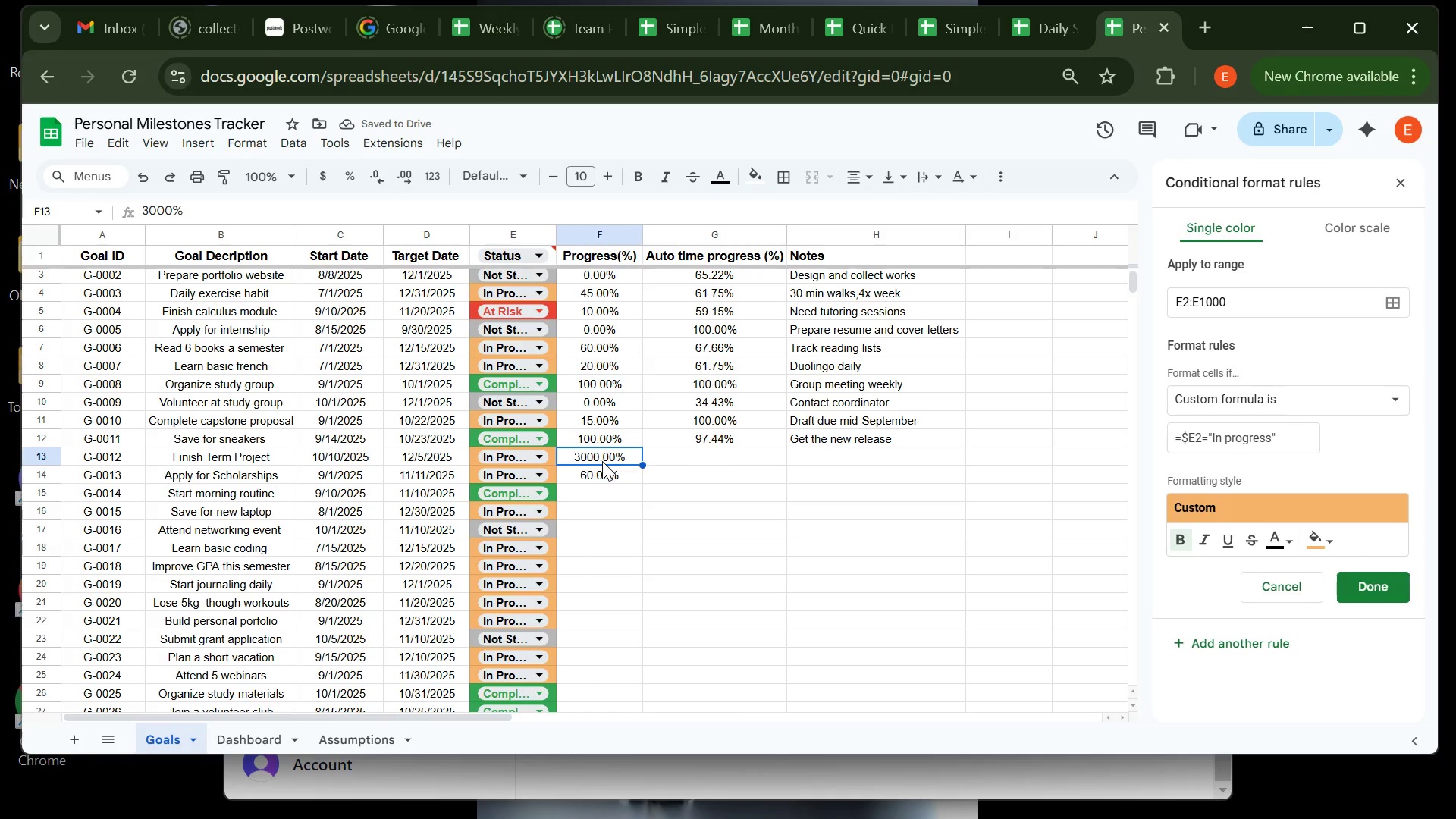 
type(30)
 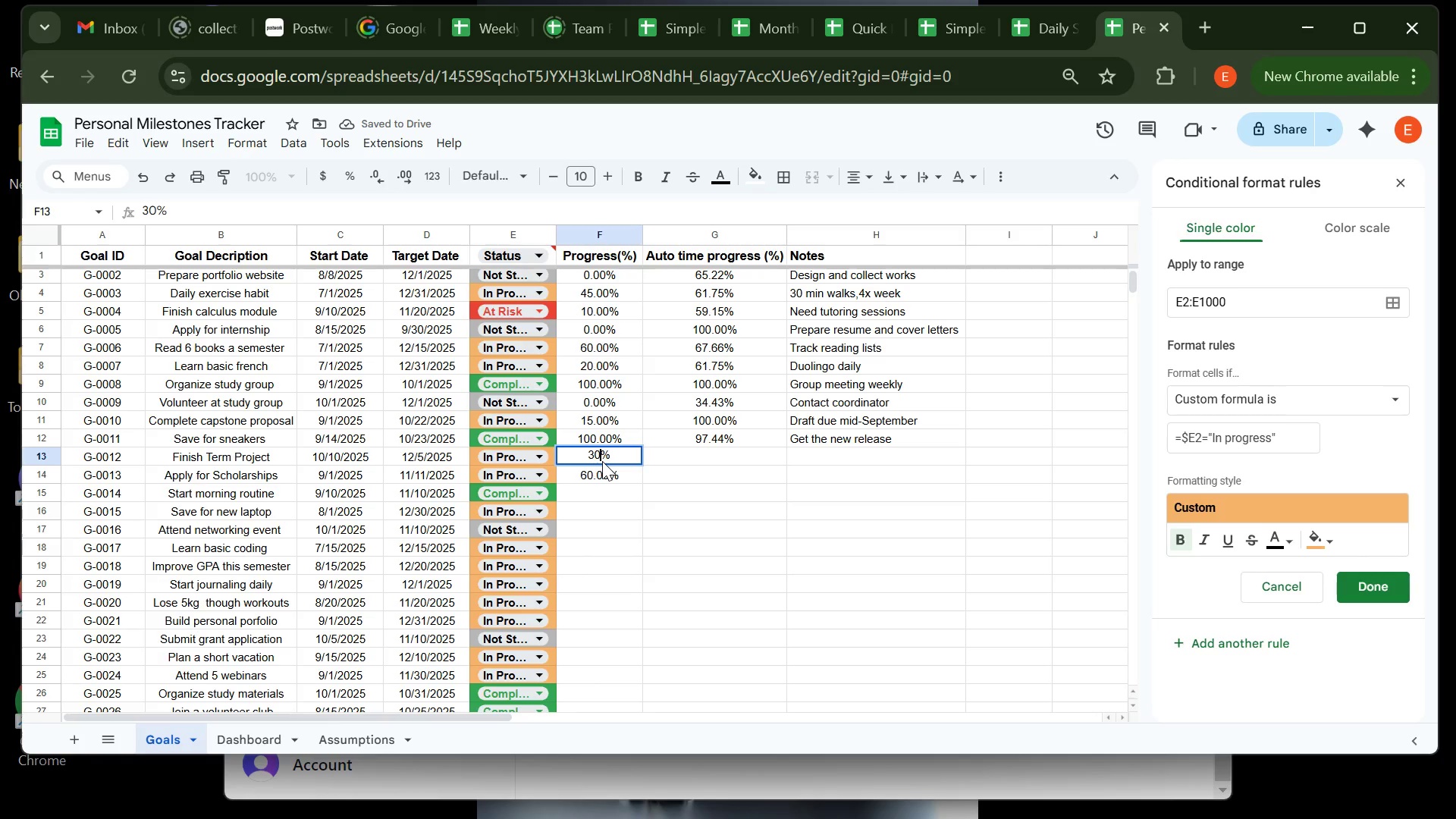 
key(Enter)
 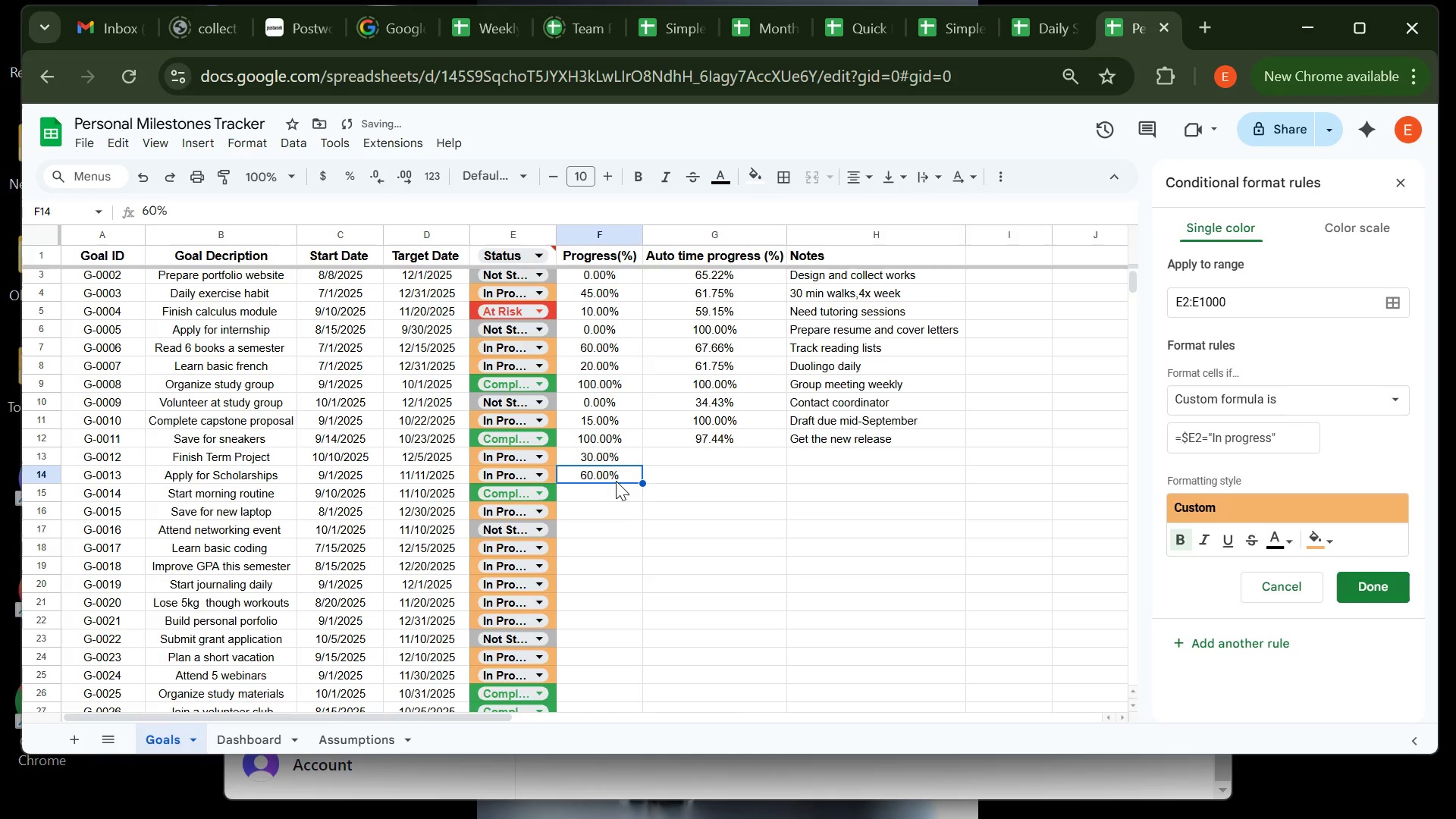 
left_click([616, 481])
 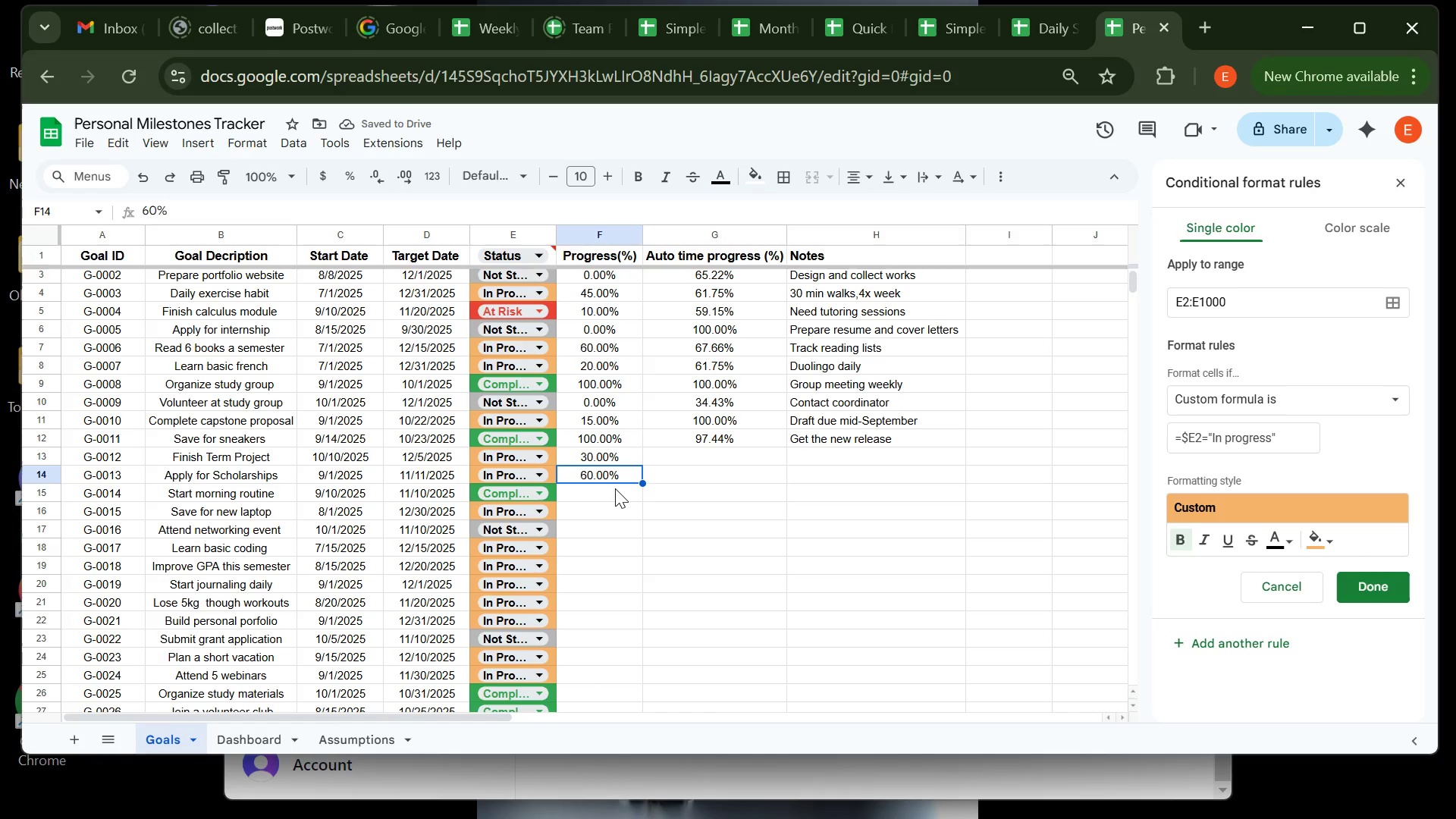 
left_click([615, 488])
 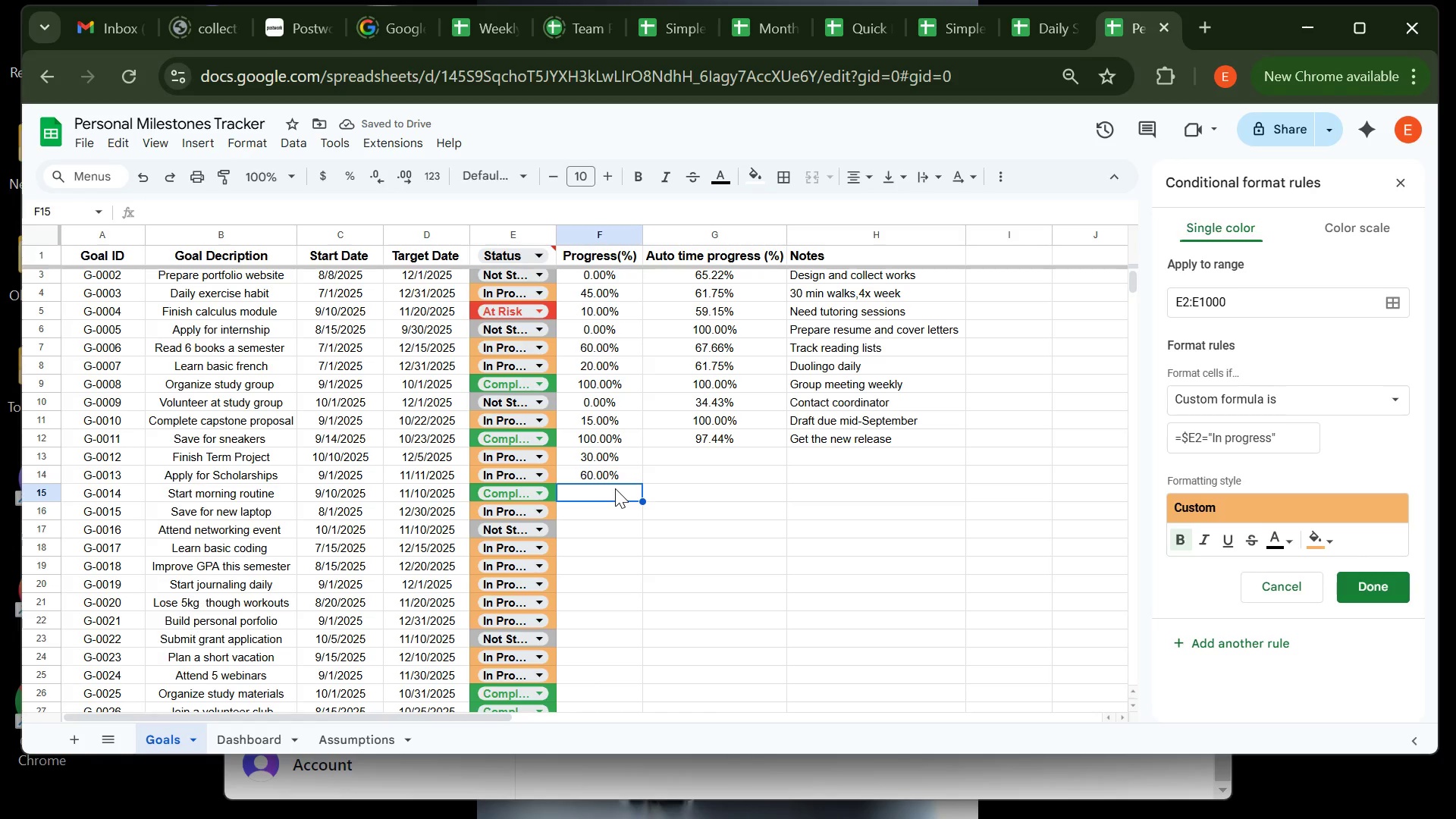 
type(100)
 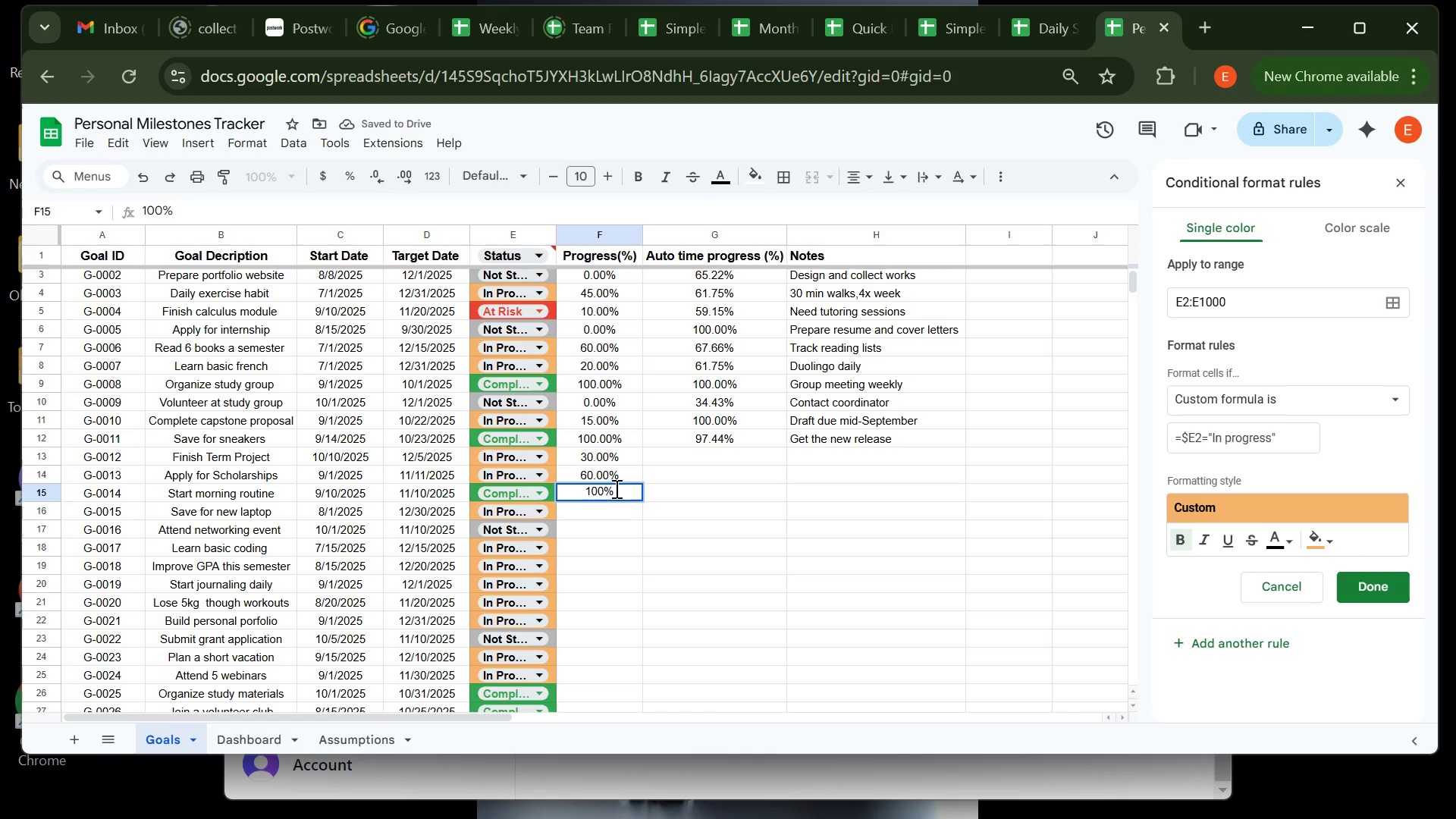 
key(Enter)
 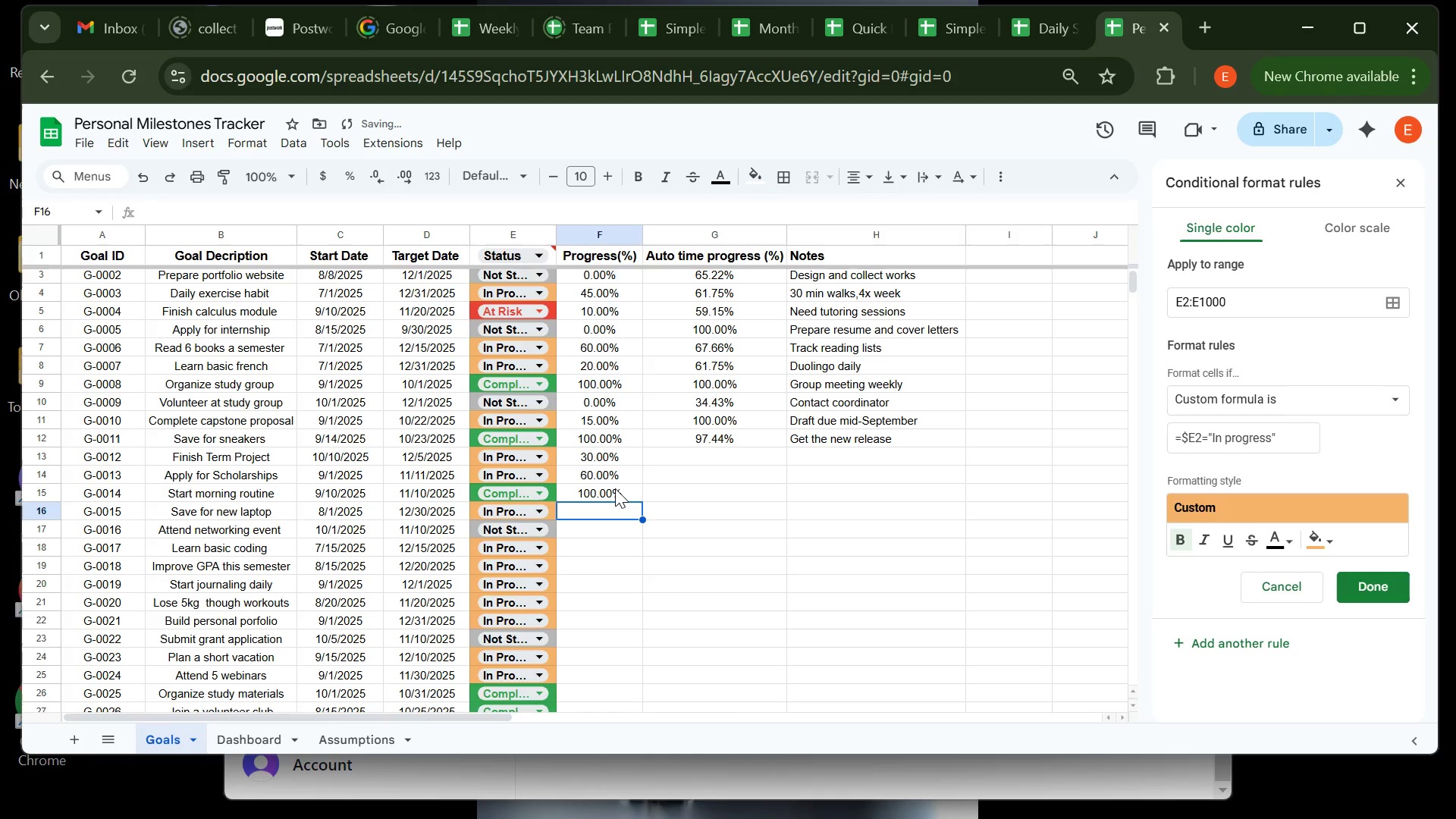 
type(55)
 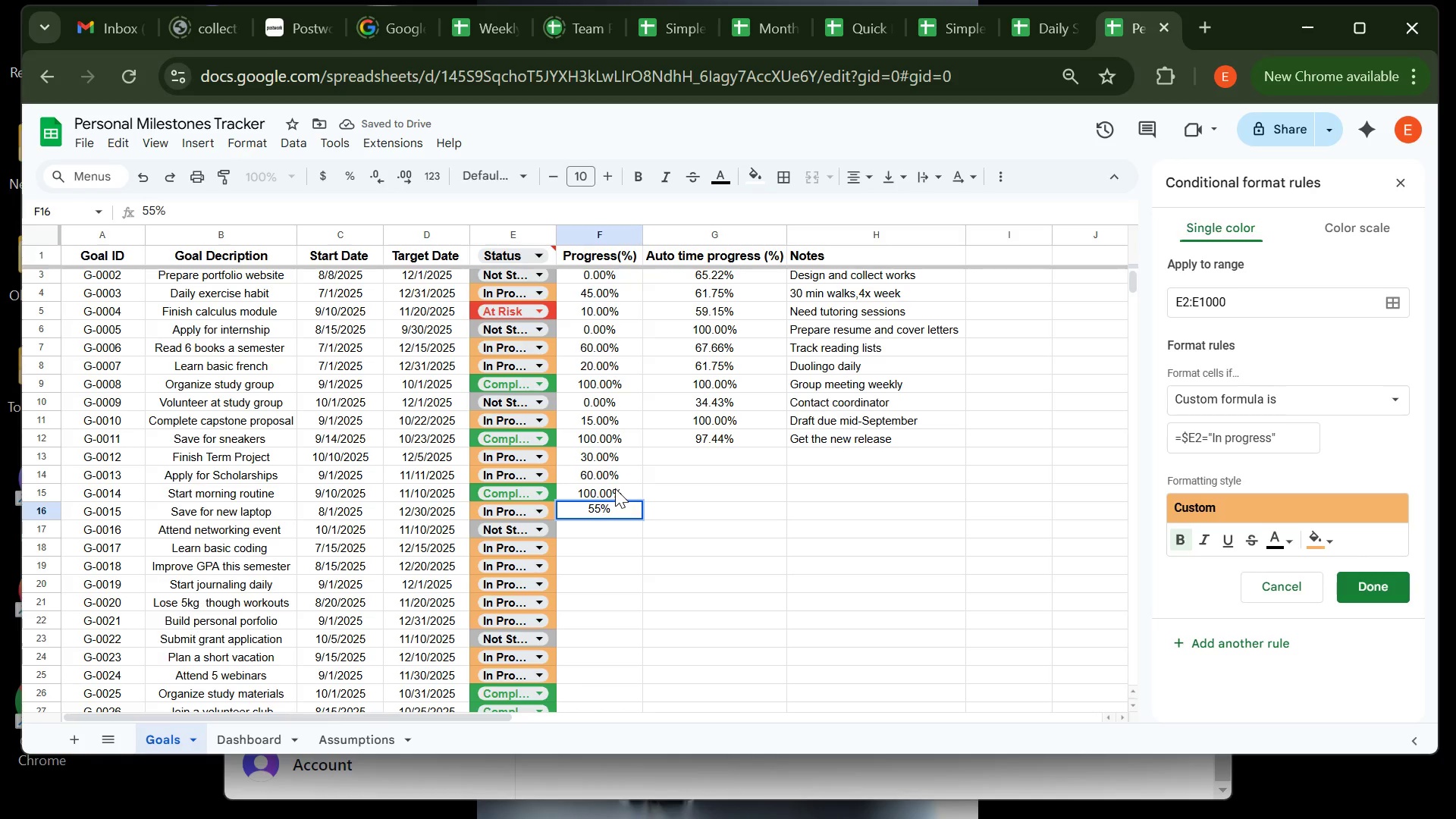 
key(Enter)
 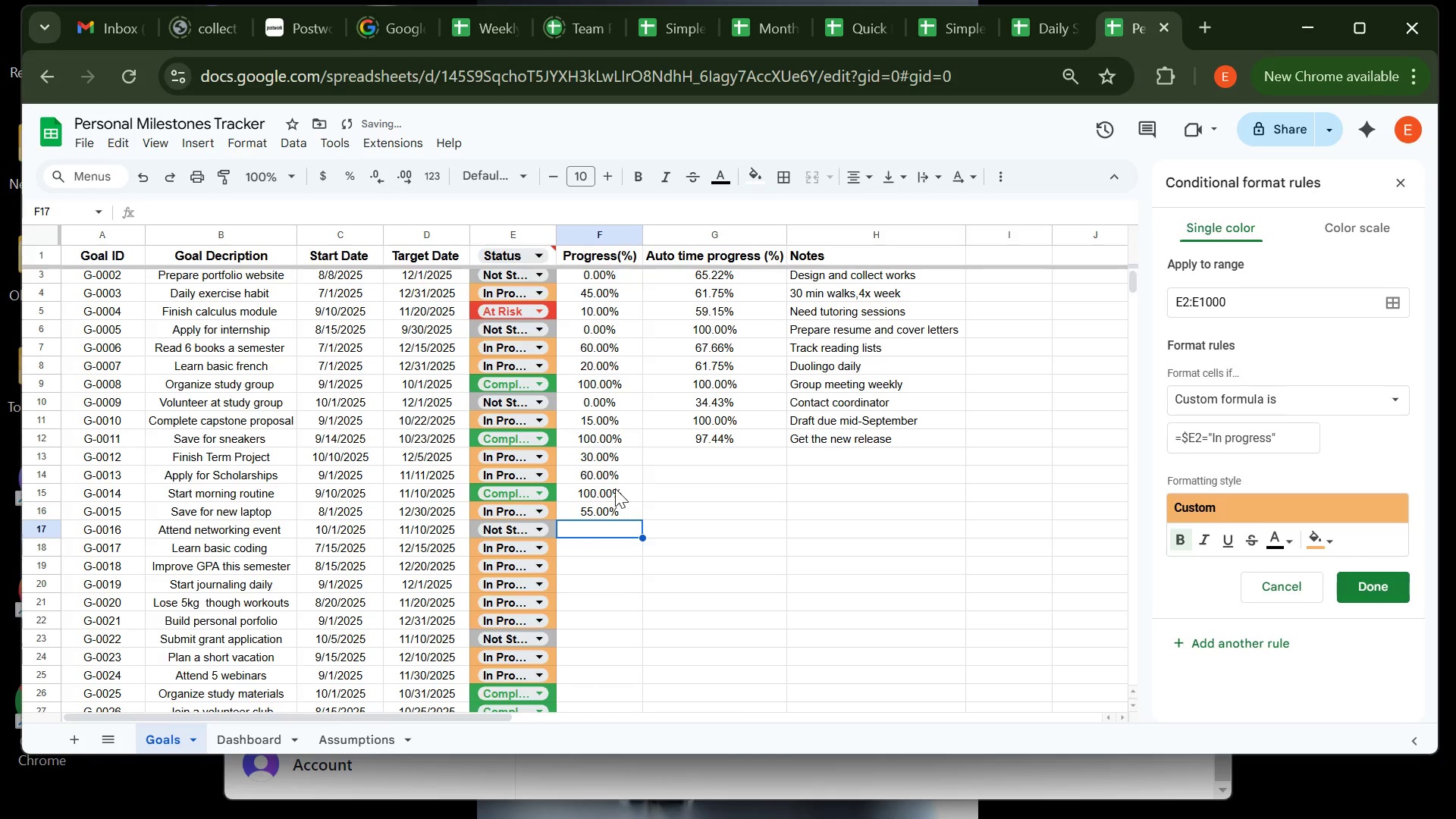 
key(0)
 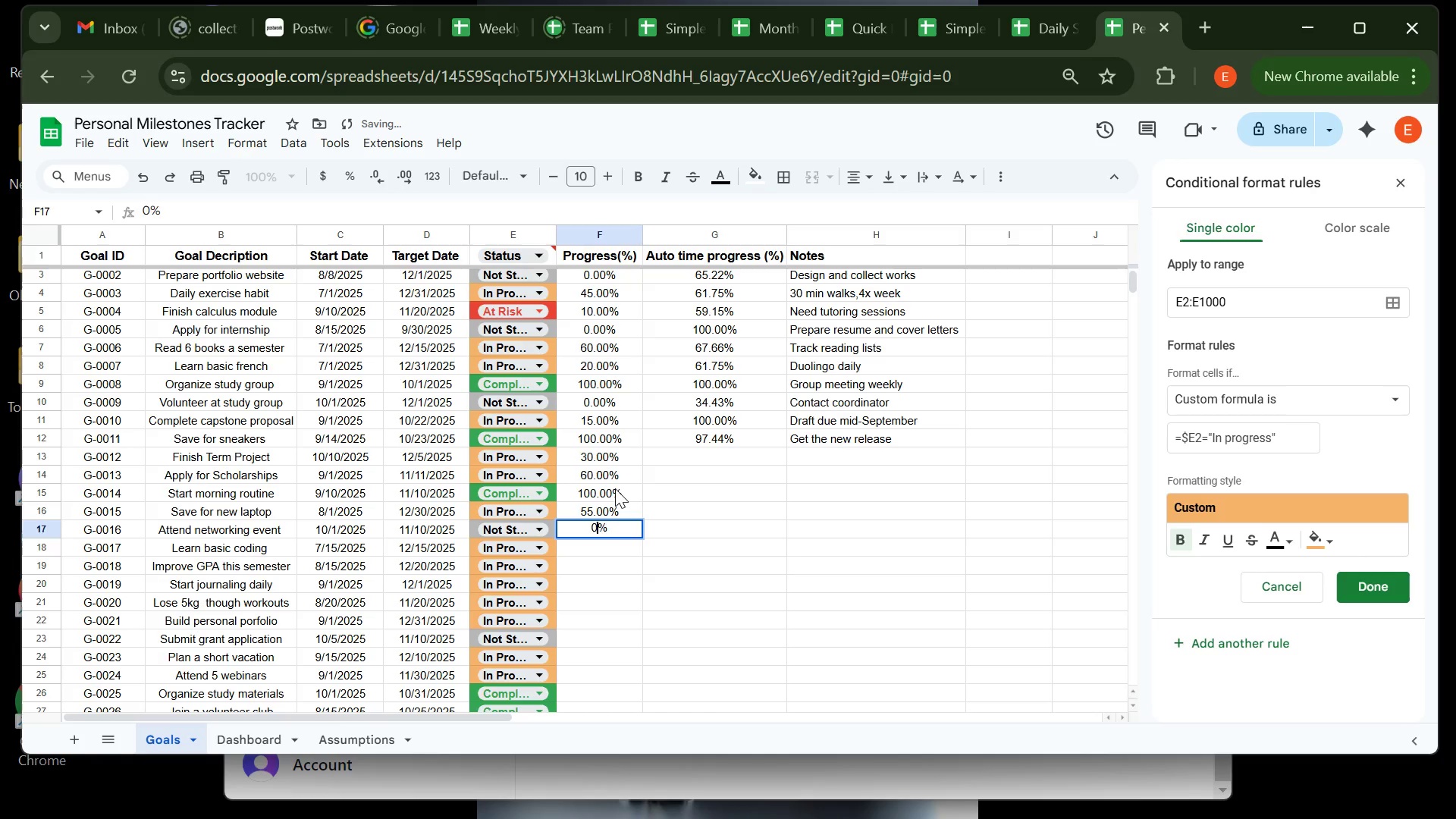 
key(Enter)
 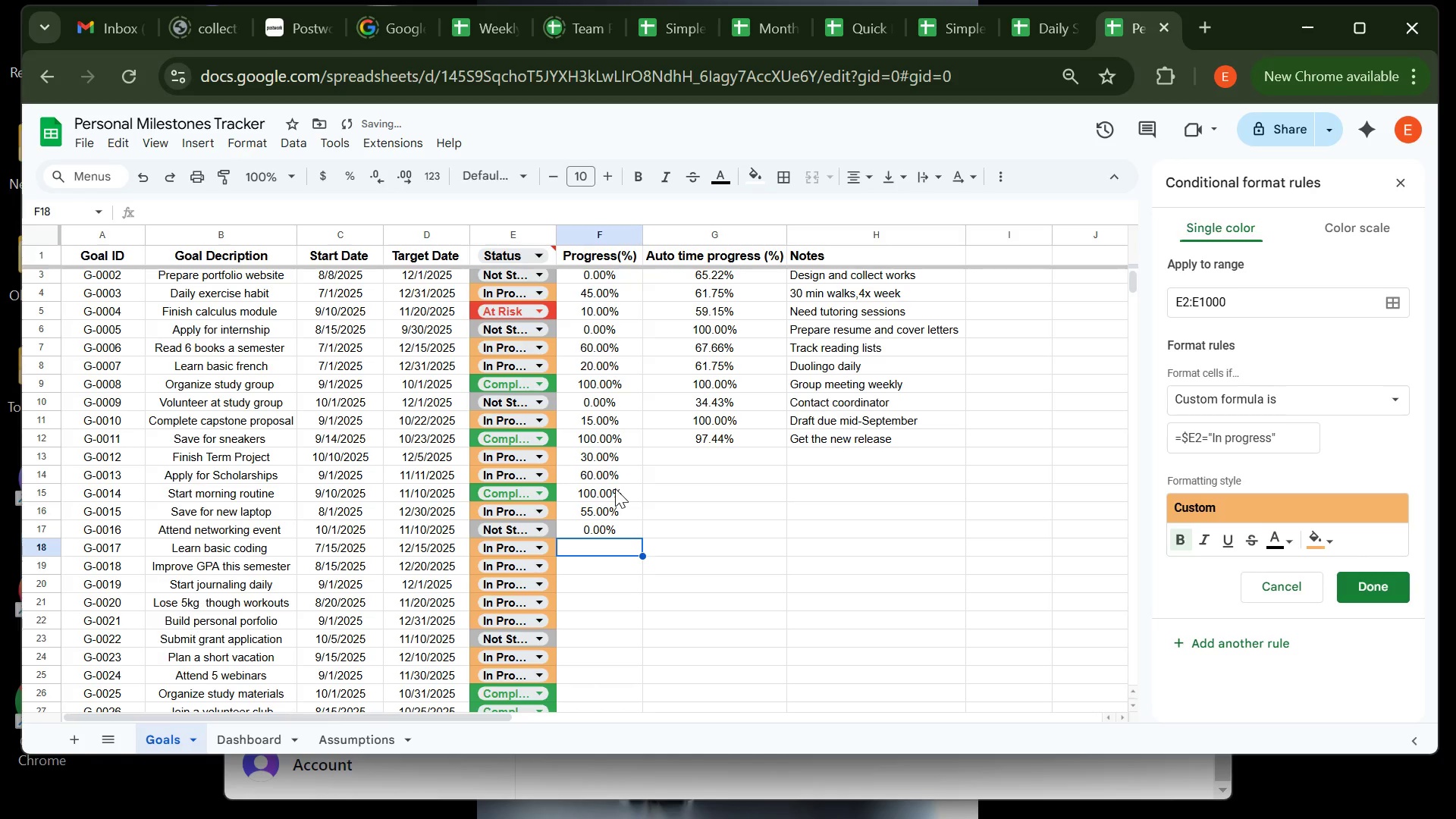 
type(45)
 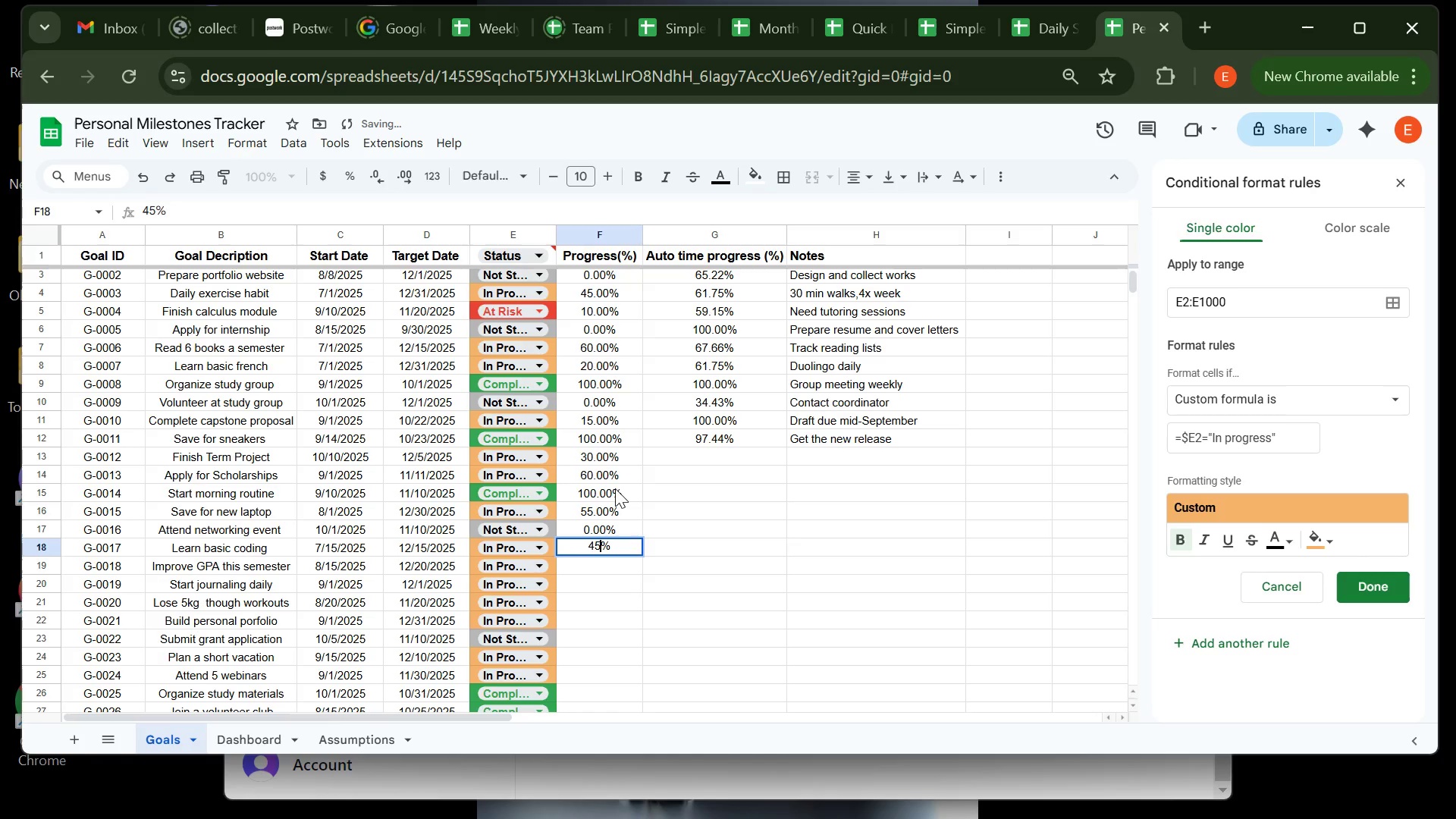 
key(Enter)
 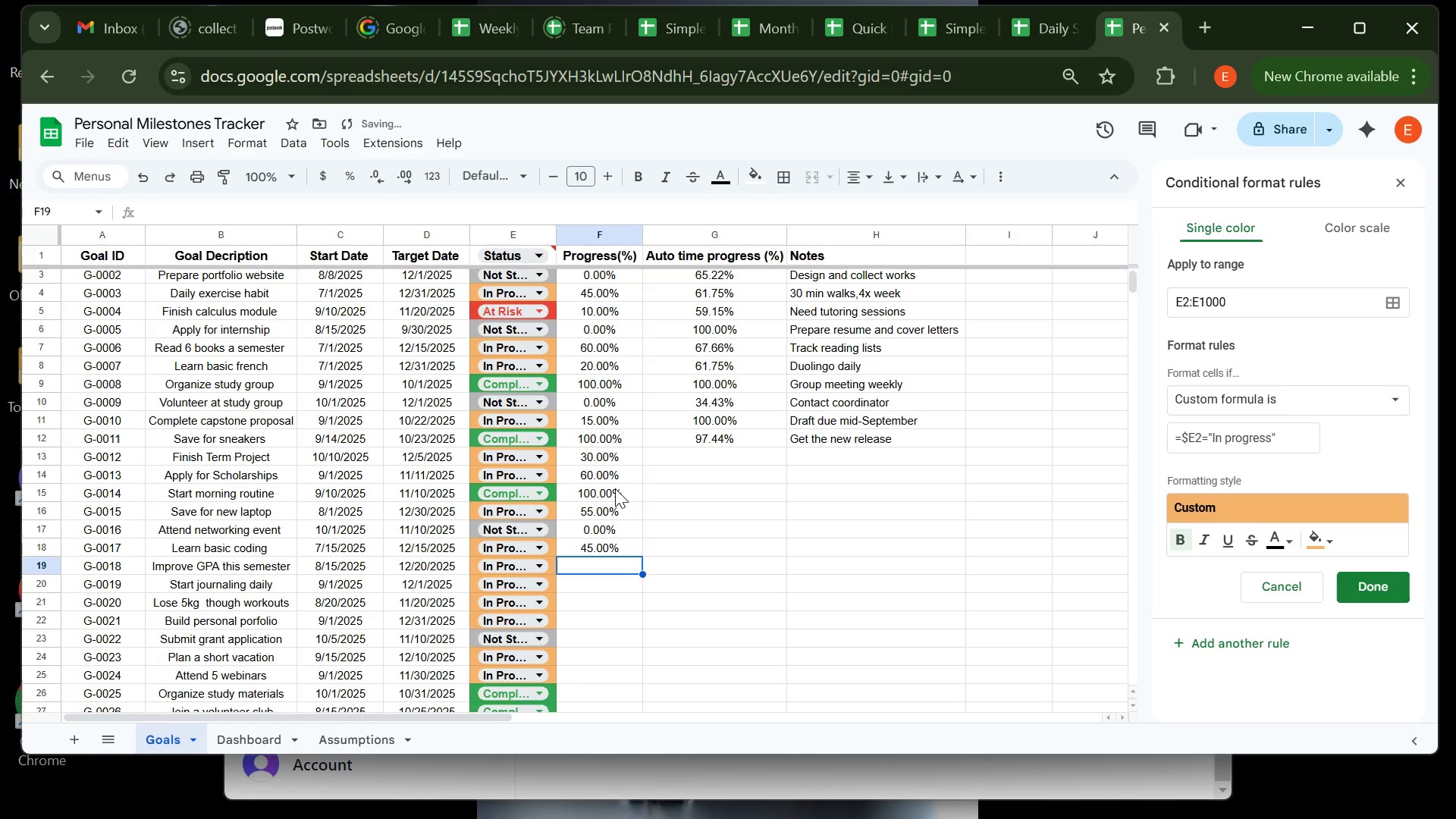 
type(70)
 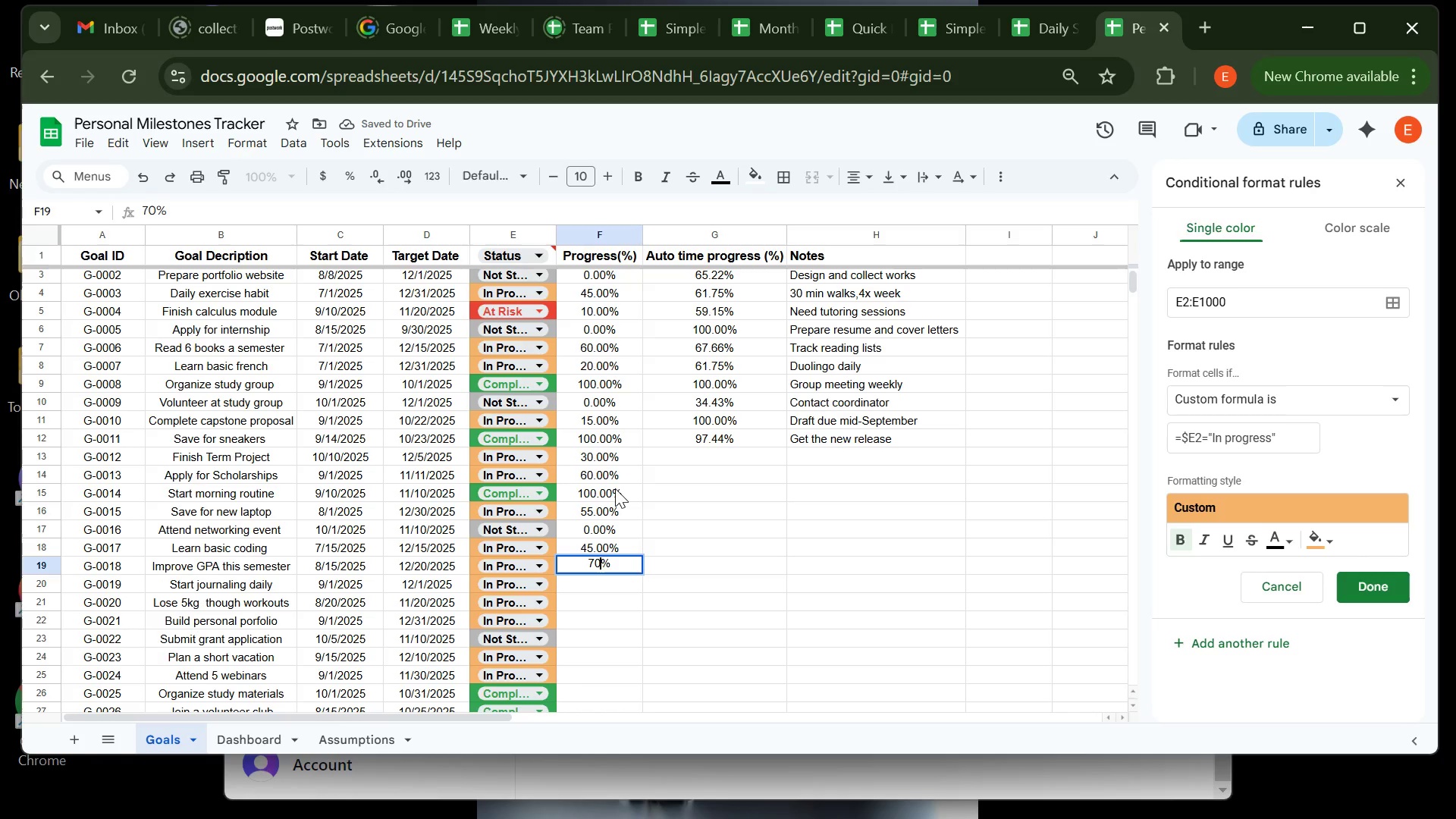 
key(Enter)
 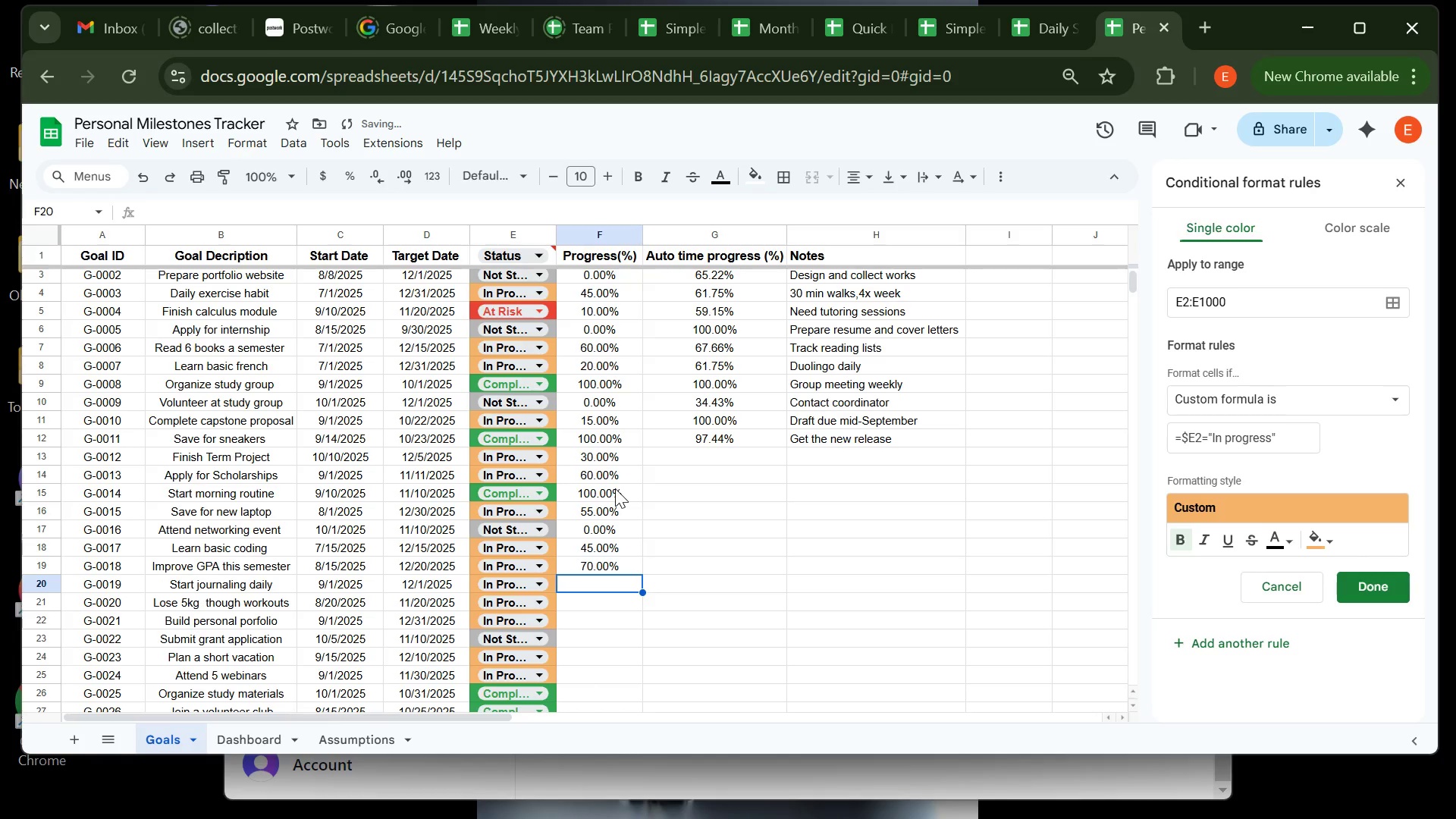 
type(65)
 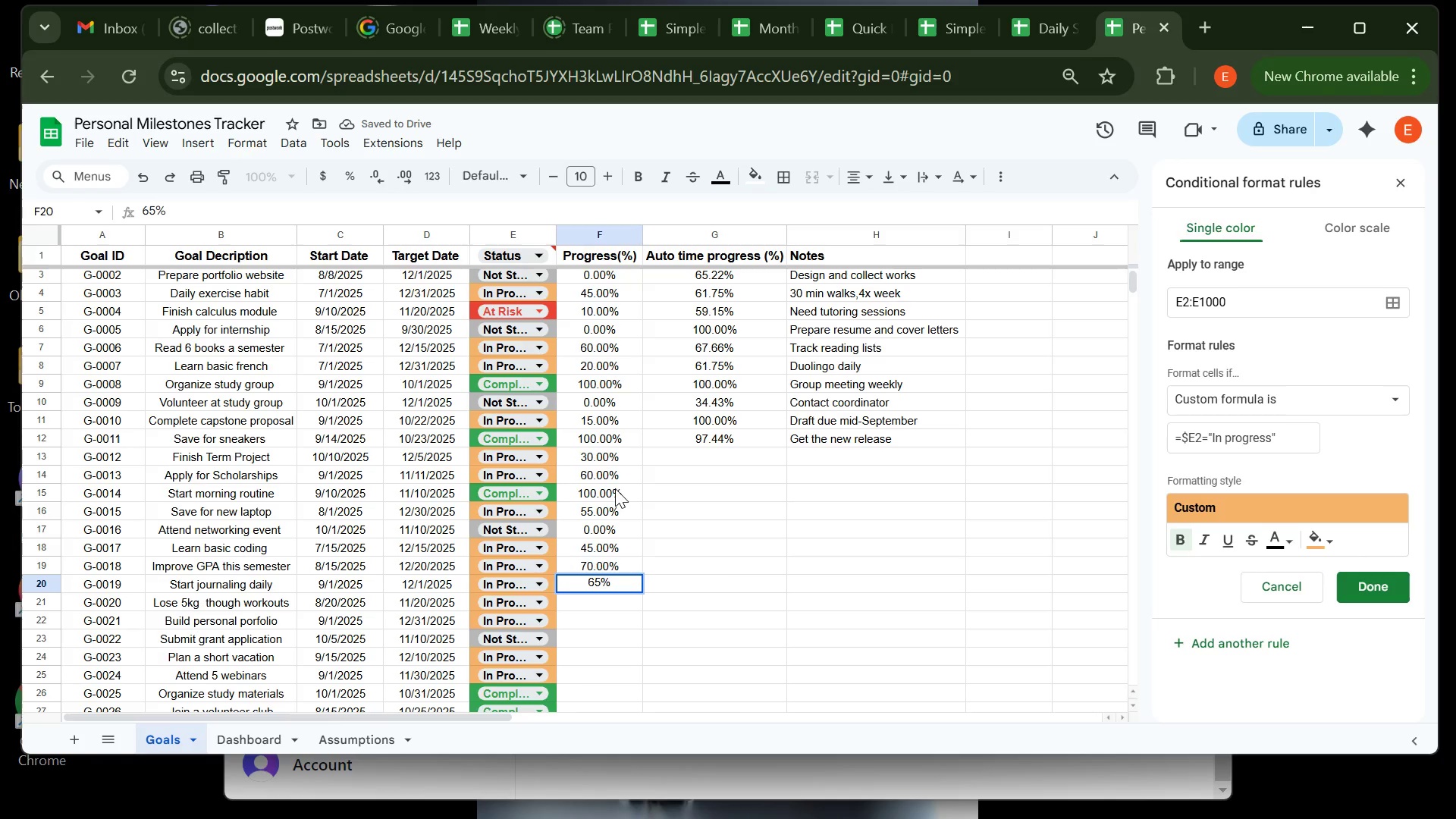 
key(Enter)
 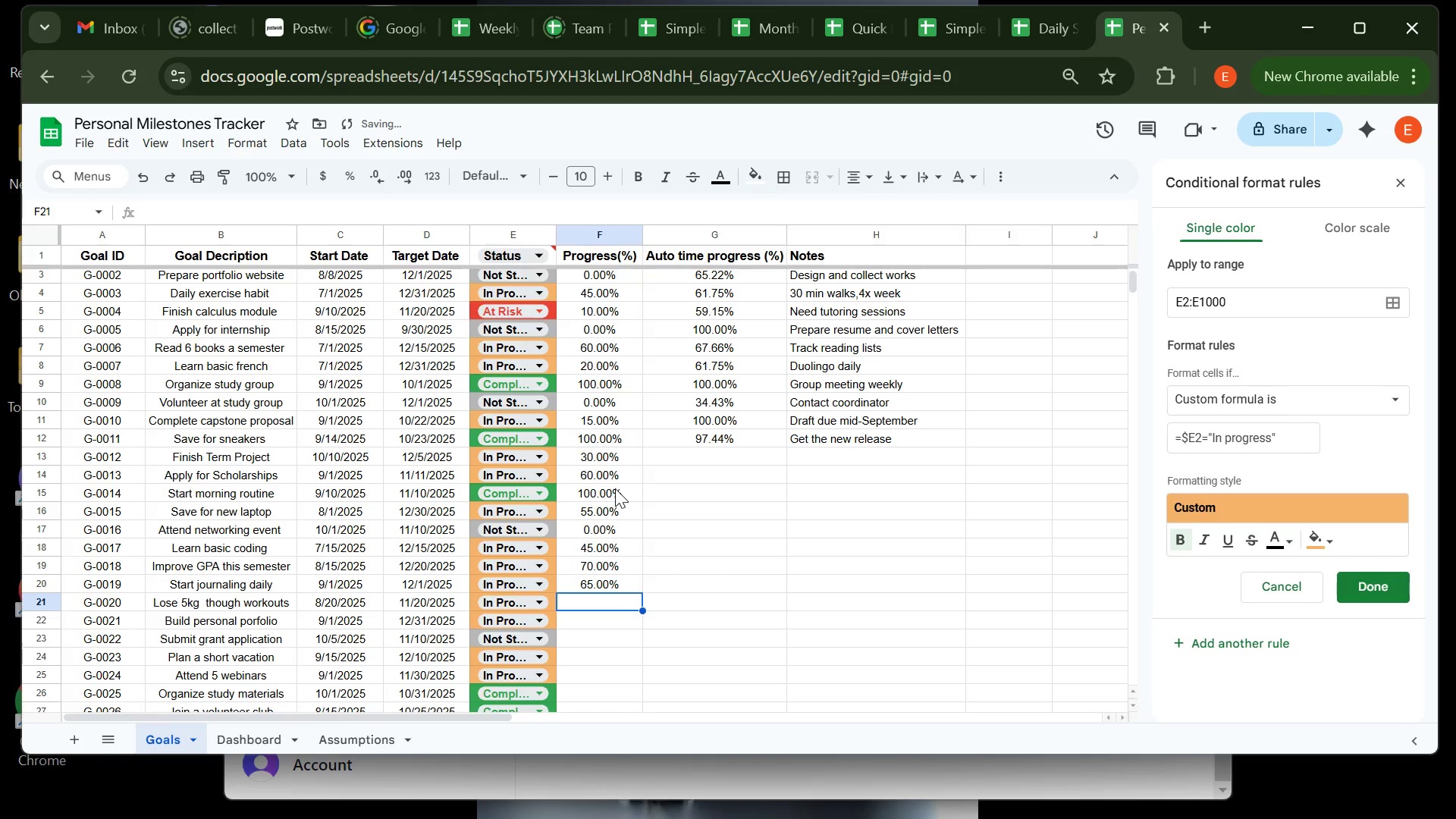 
type(50)
 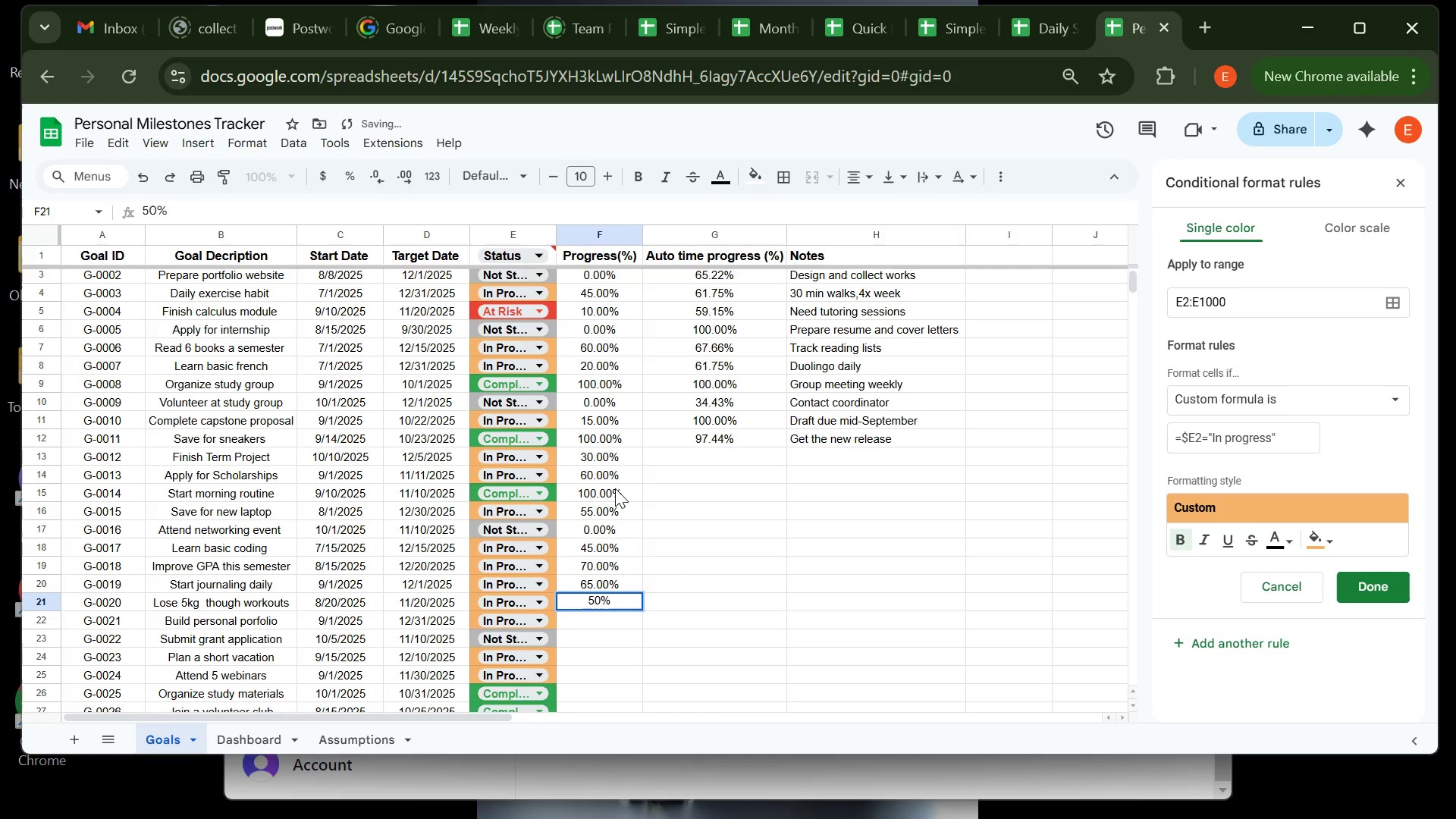 
key(Enter)
 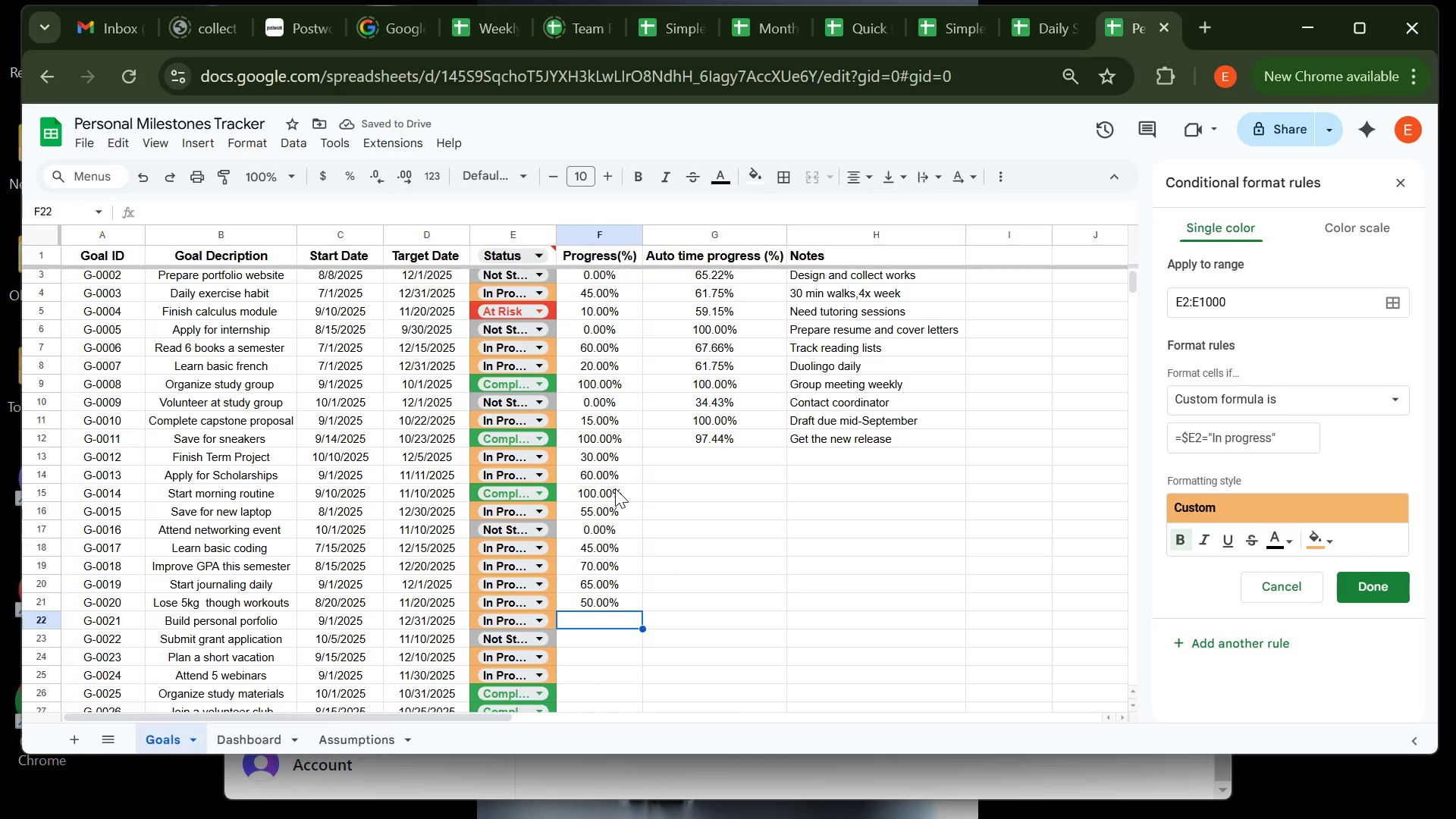 
type(25)
 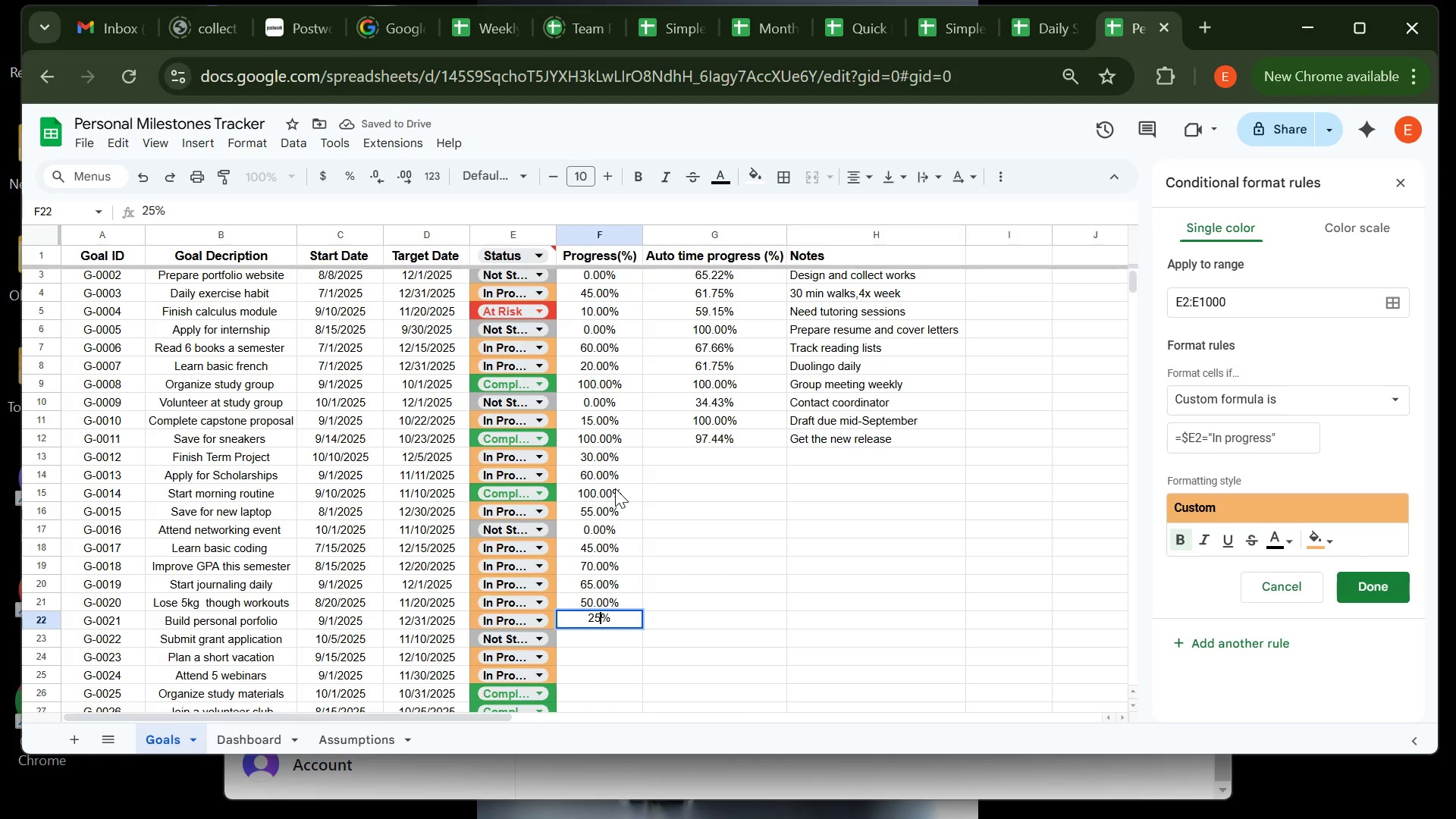 
key(Enter)
 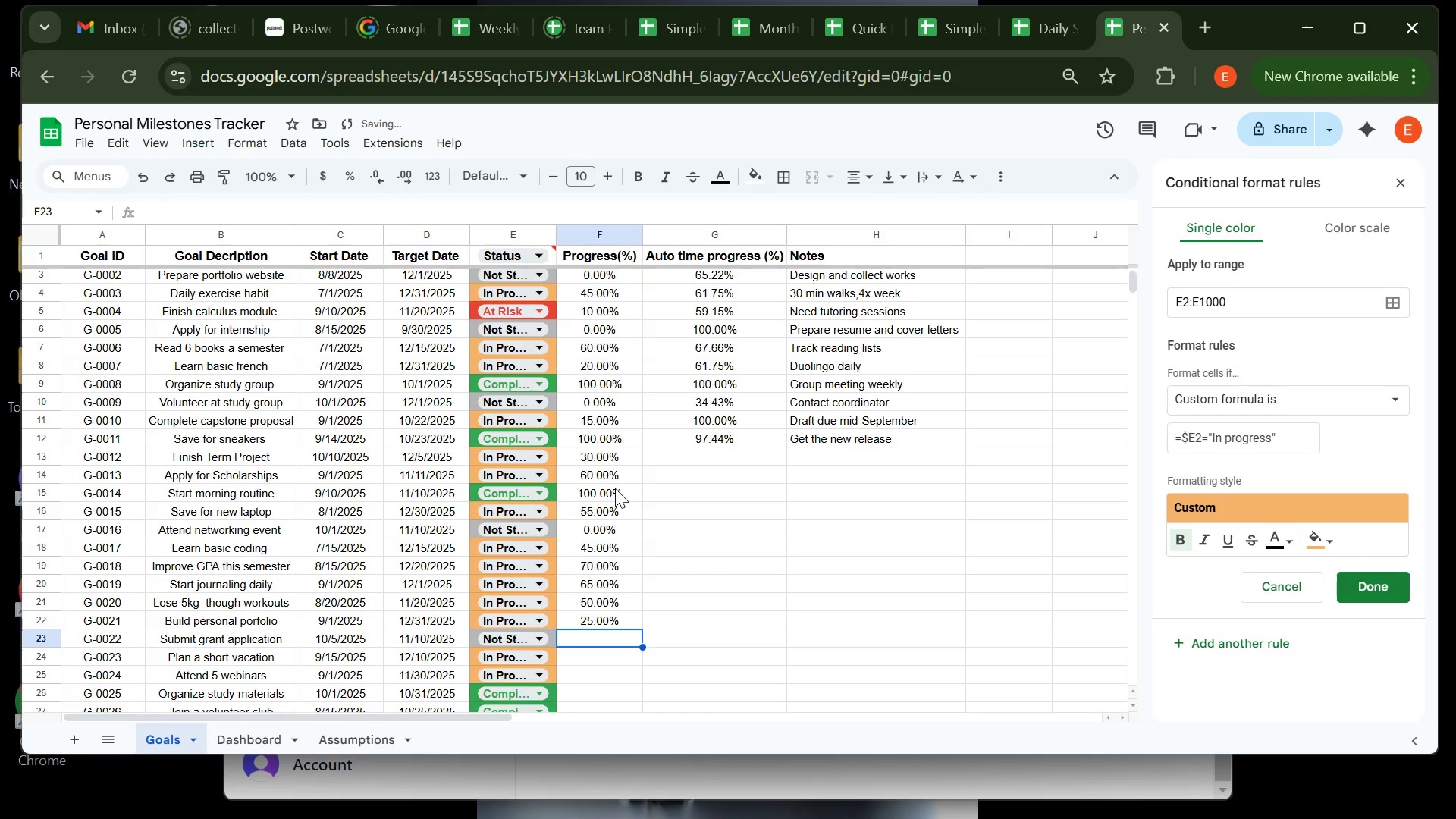 
key(0)
 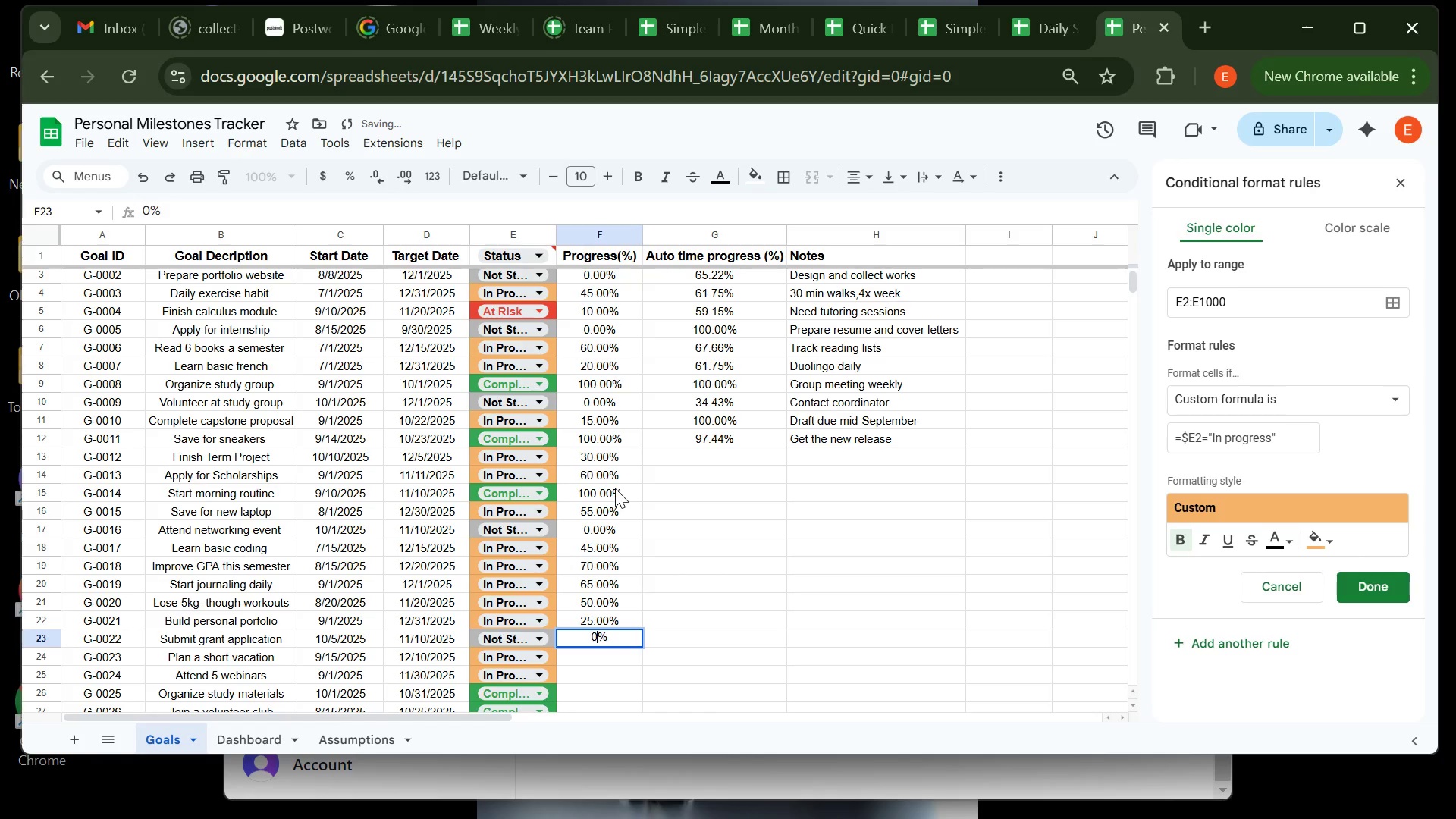 
key(Enter)
 